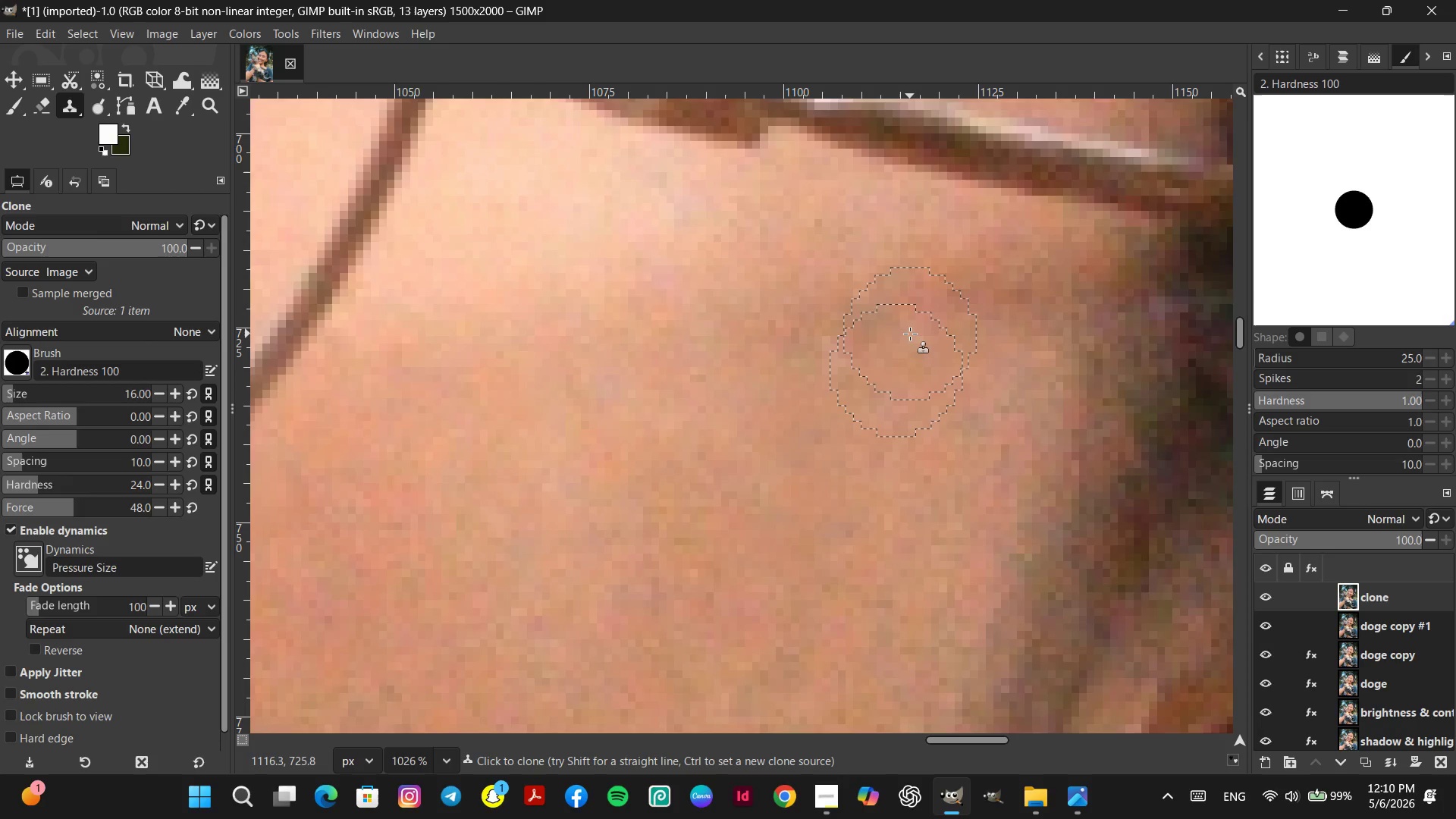 
left_click([908, 337])
 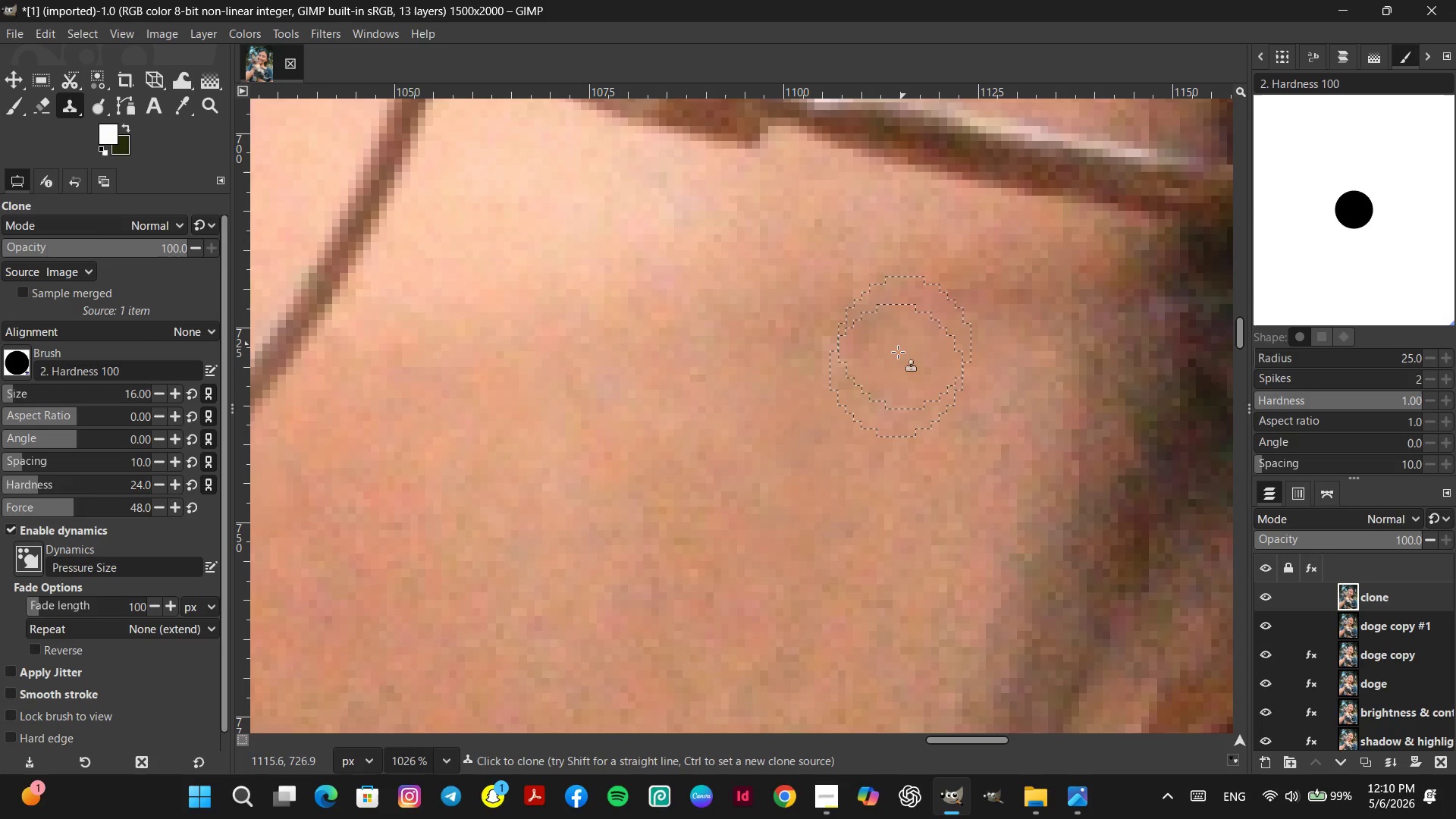 
hold_key(key=ControlLeft, duration=0.39)
left_click([891, 385])
 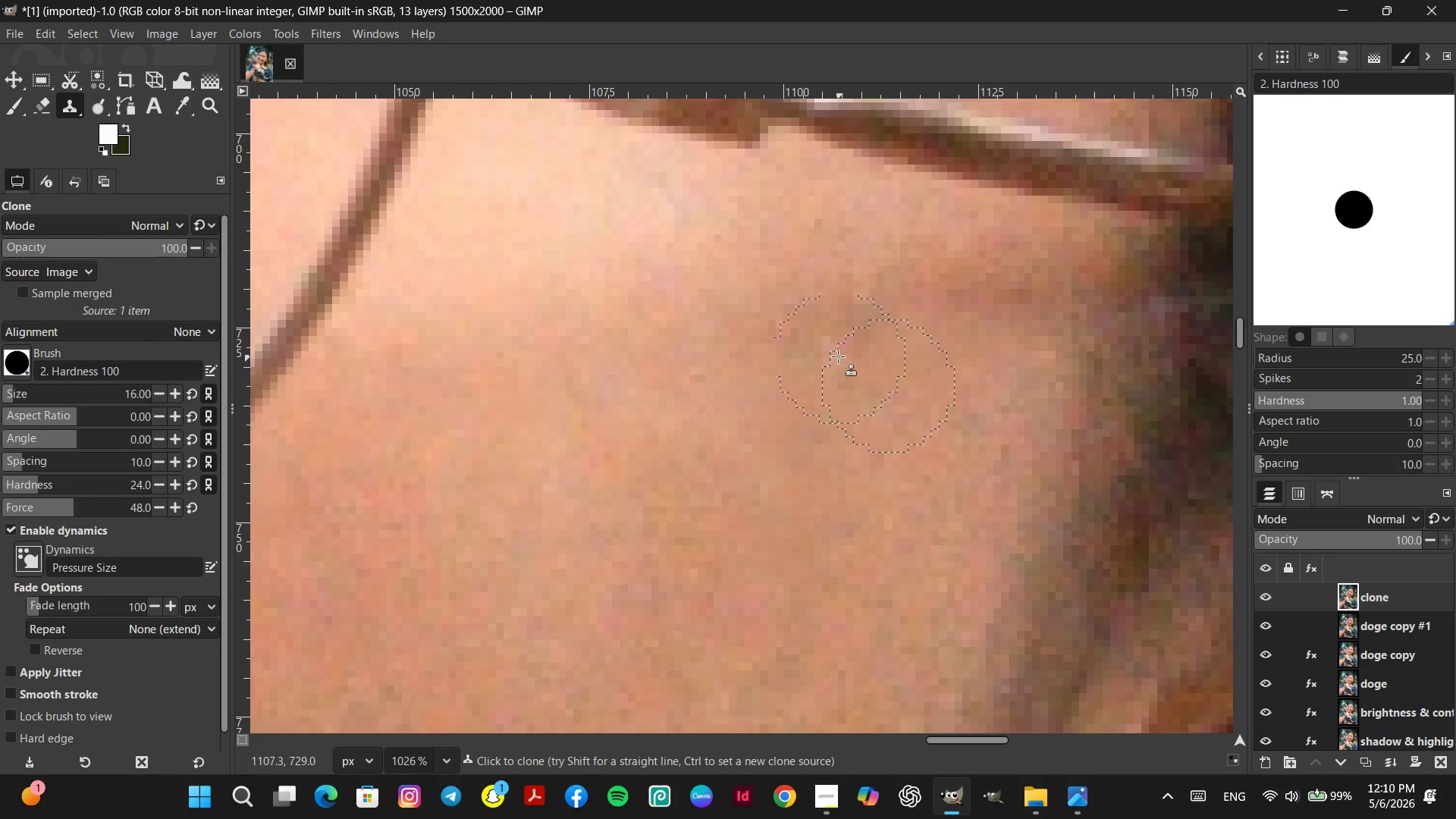 
double_click([838, 356])
 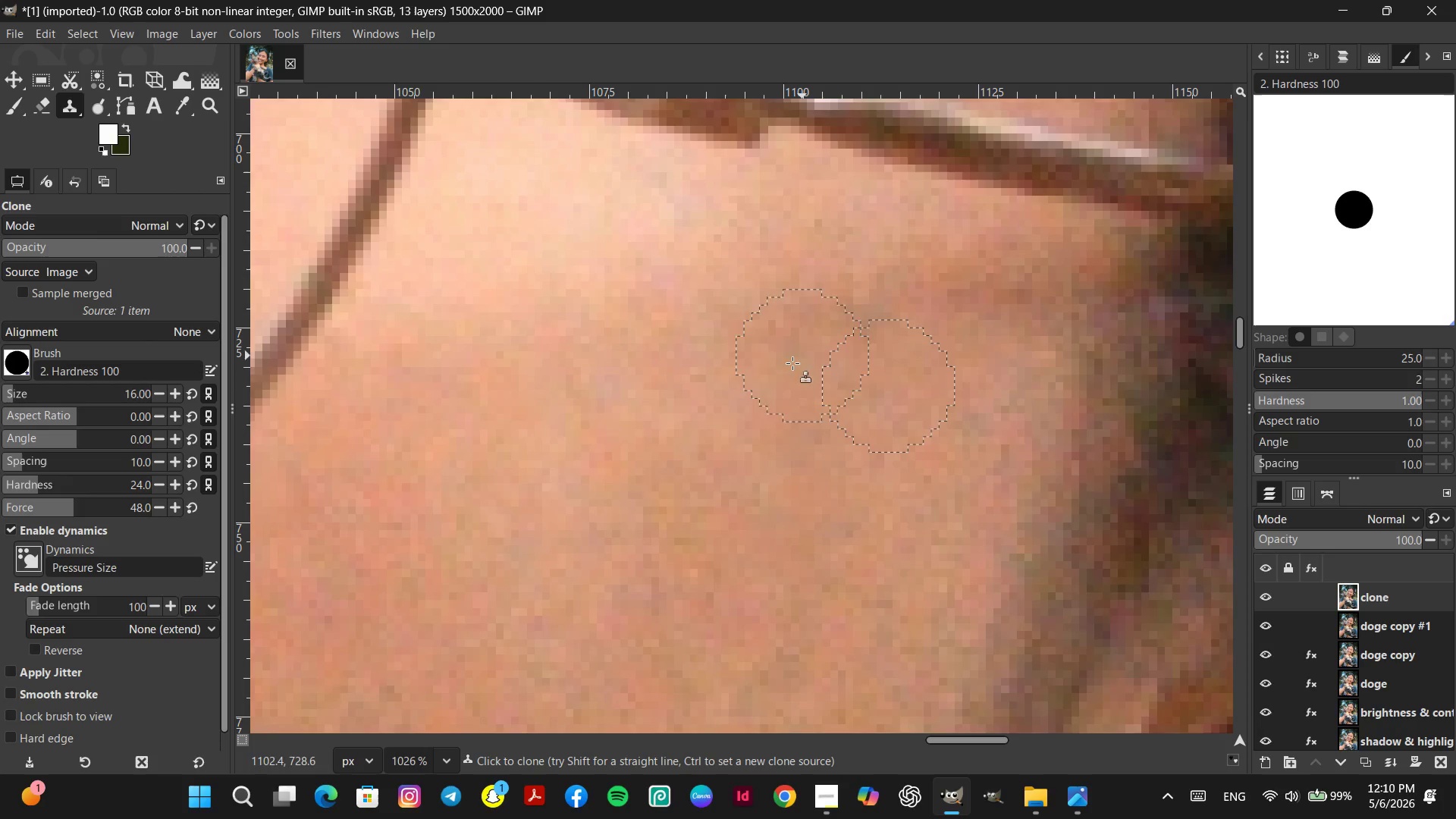 
triple_click([791, 365])
 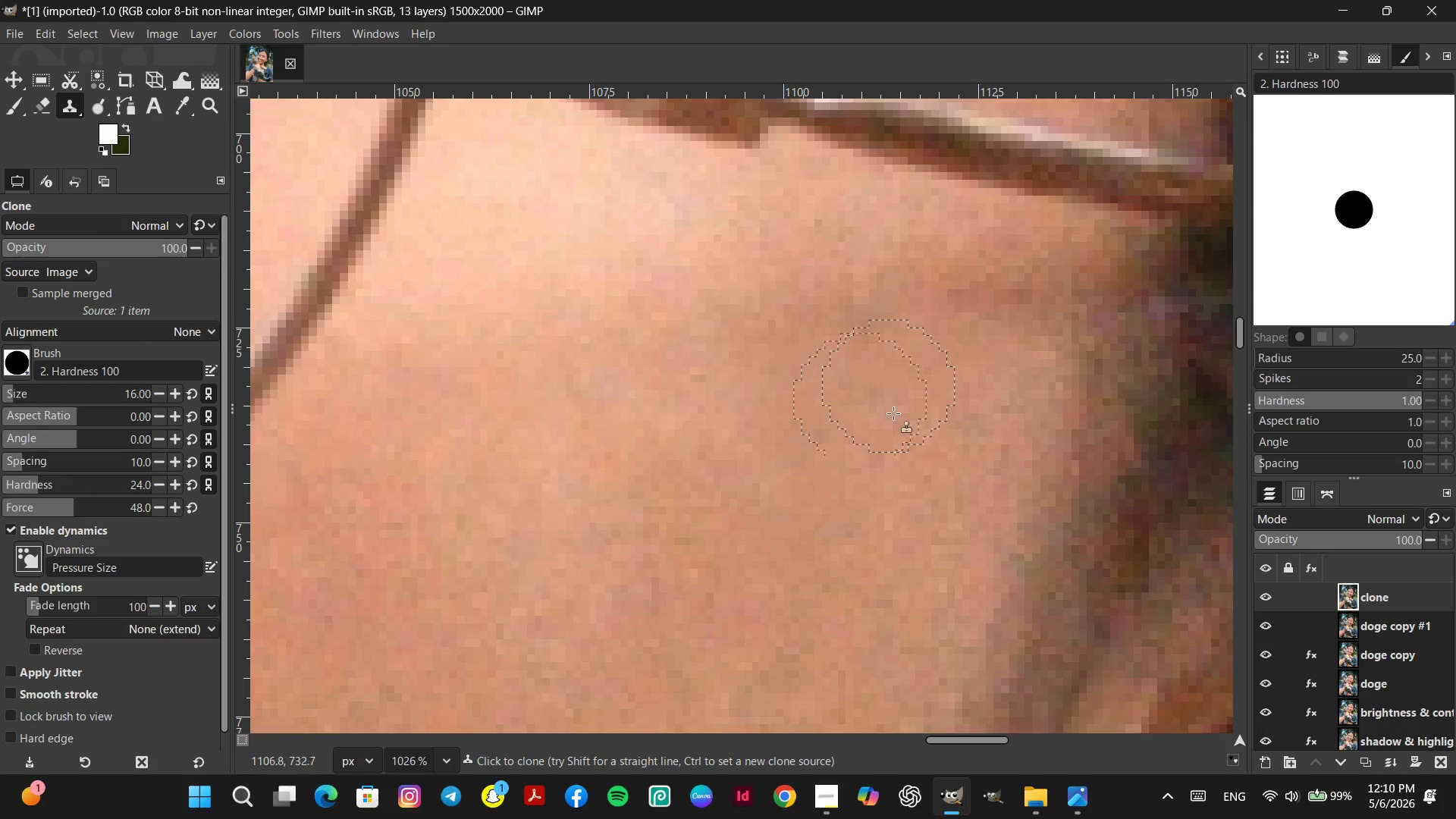 
hold_key(key=ControlLeft, duration=3.3)
scroll: coordinate [832, 603], scroll_direction: down, amount: 25.0
 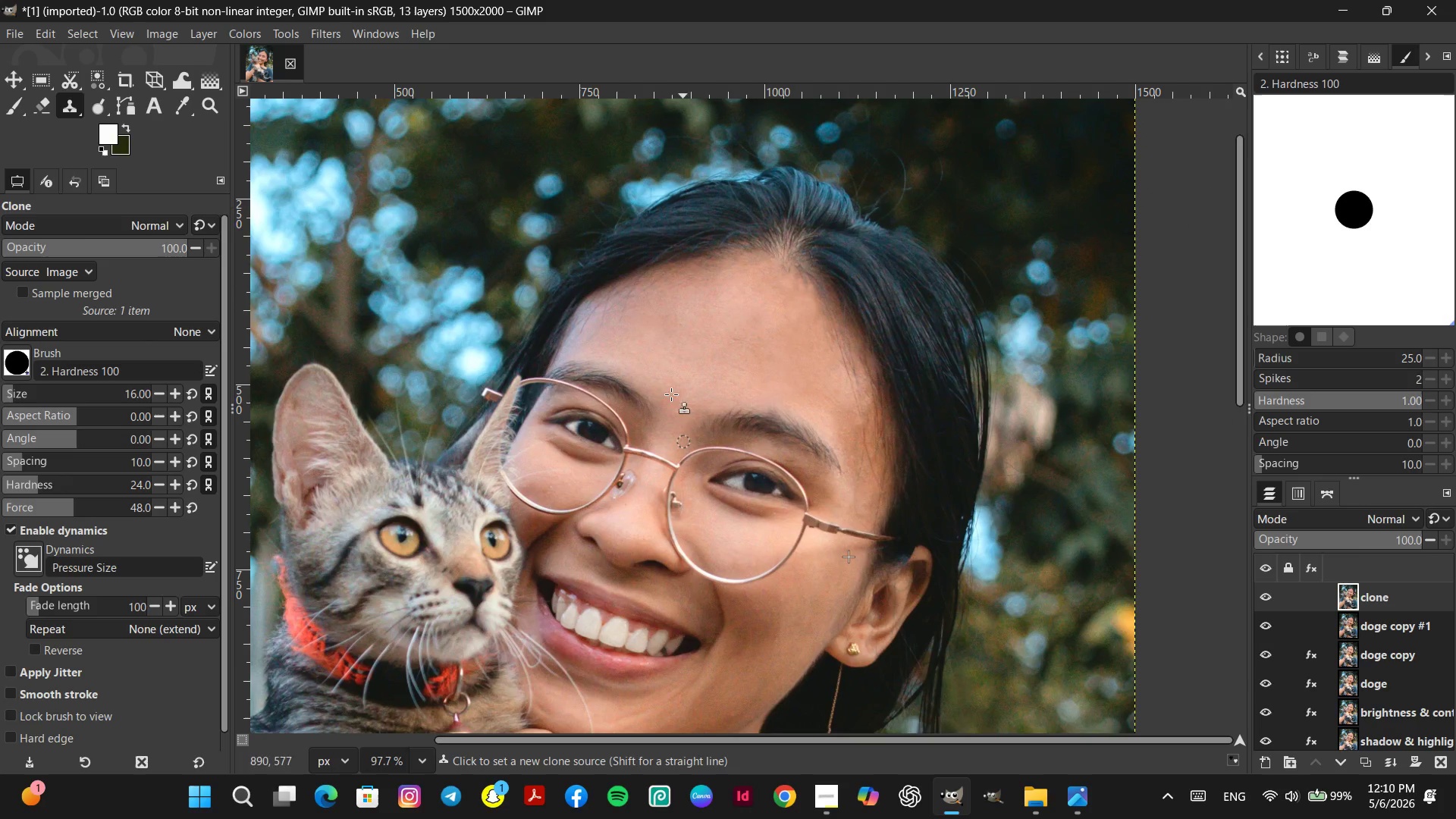 
hold_key(key=ControlLeft, duration=1.44)
 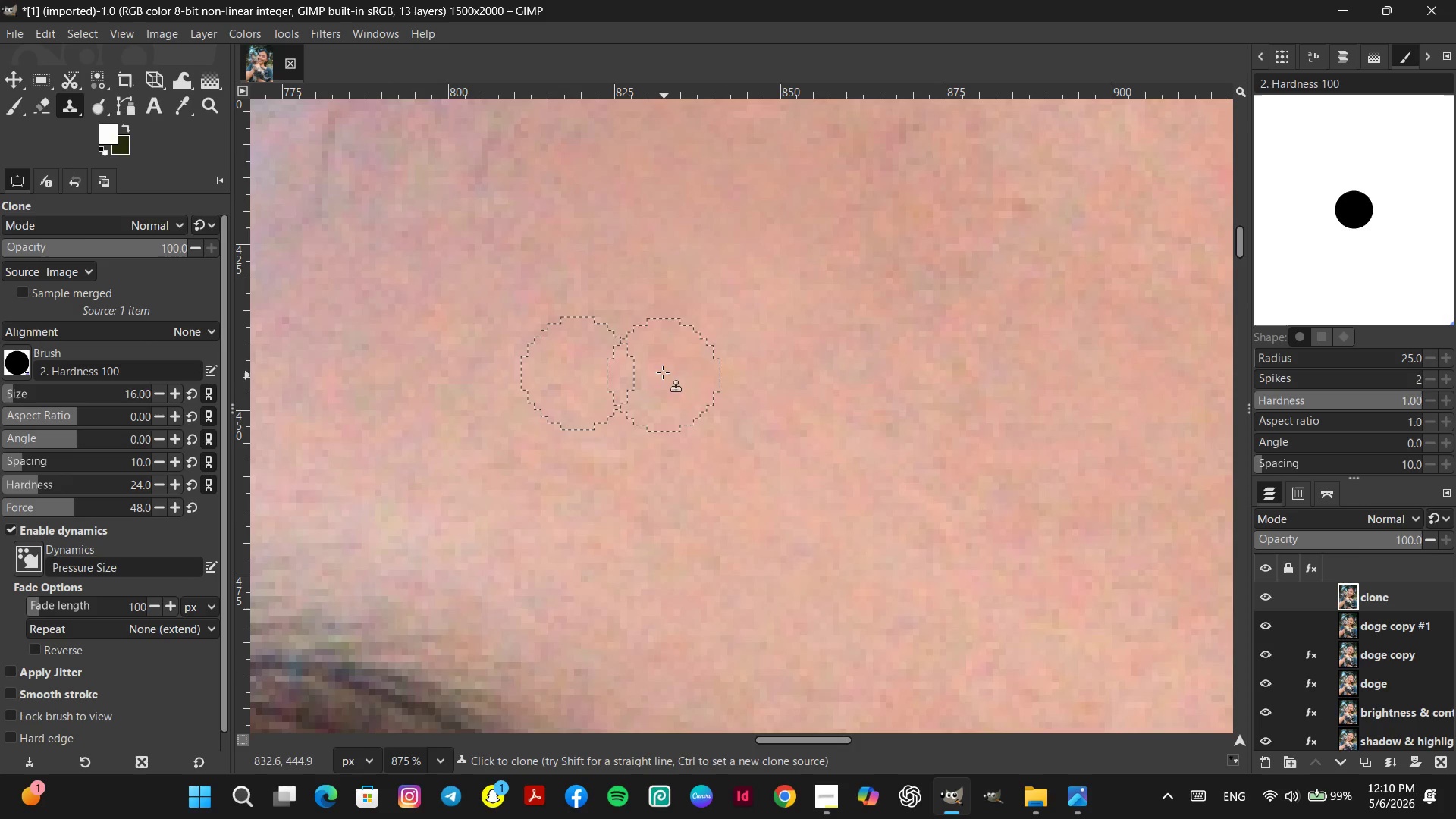 
scroll: coordinate [573, 365], scroll_direction: up, amount: 23.0
 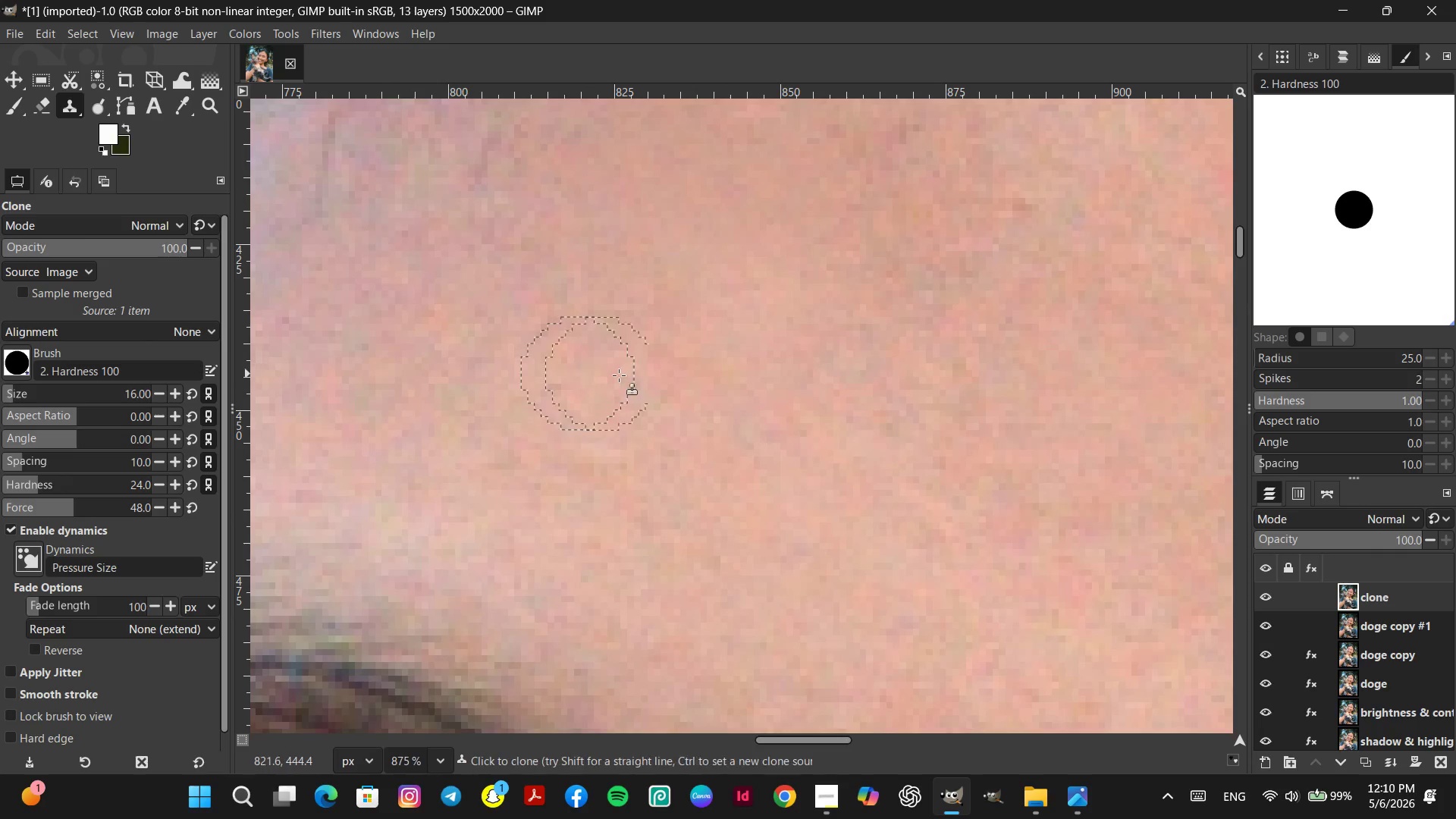 
double_click([676, 378])
 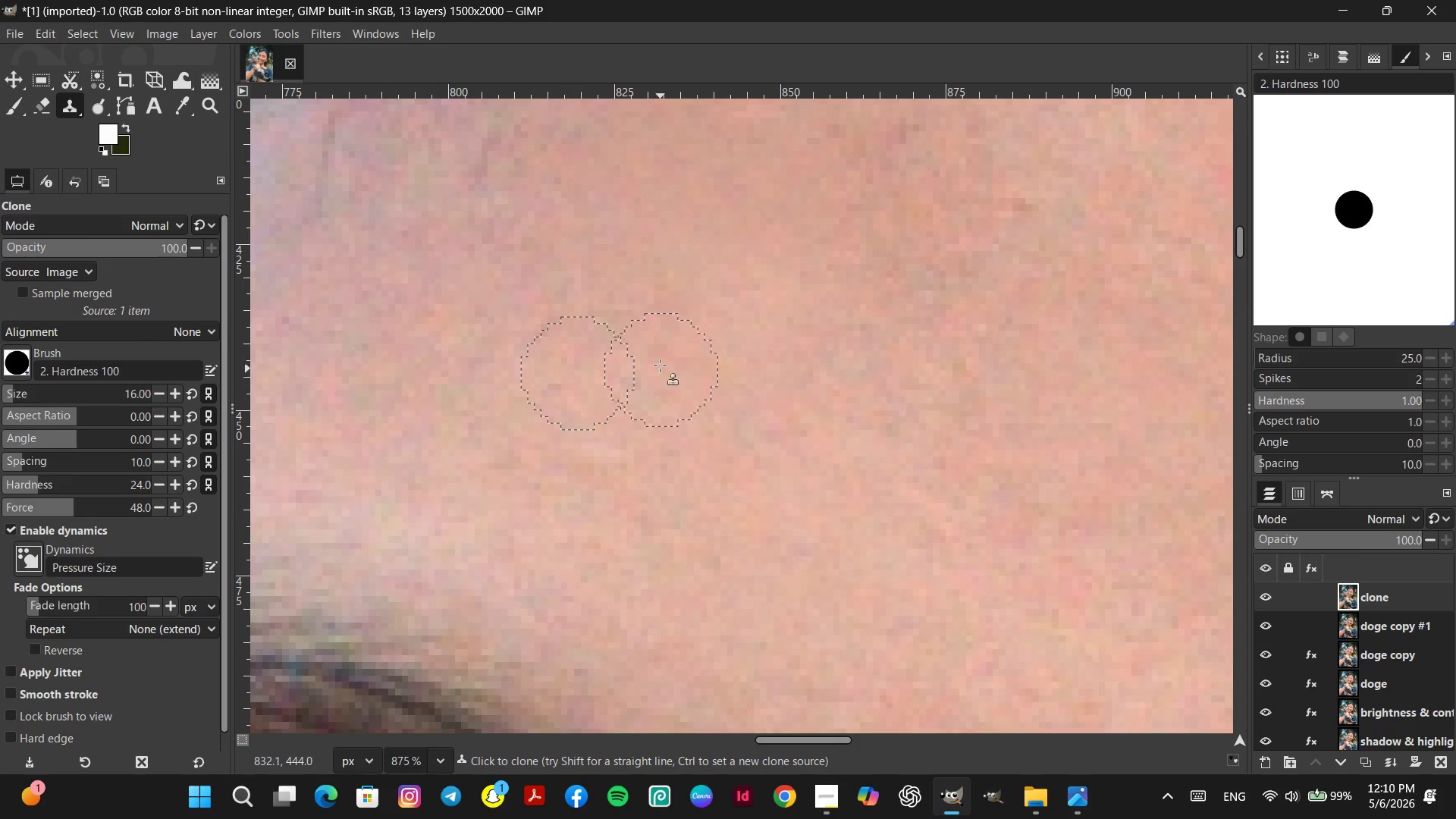 
triple_click([657, 361])
 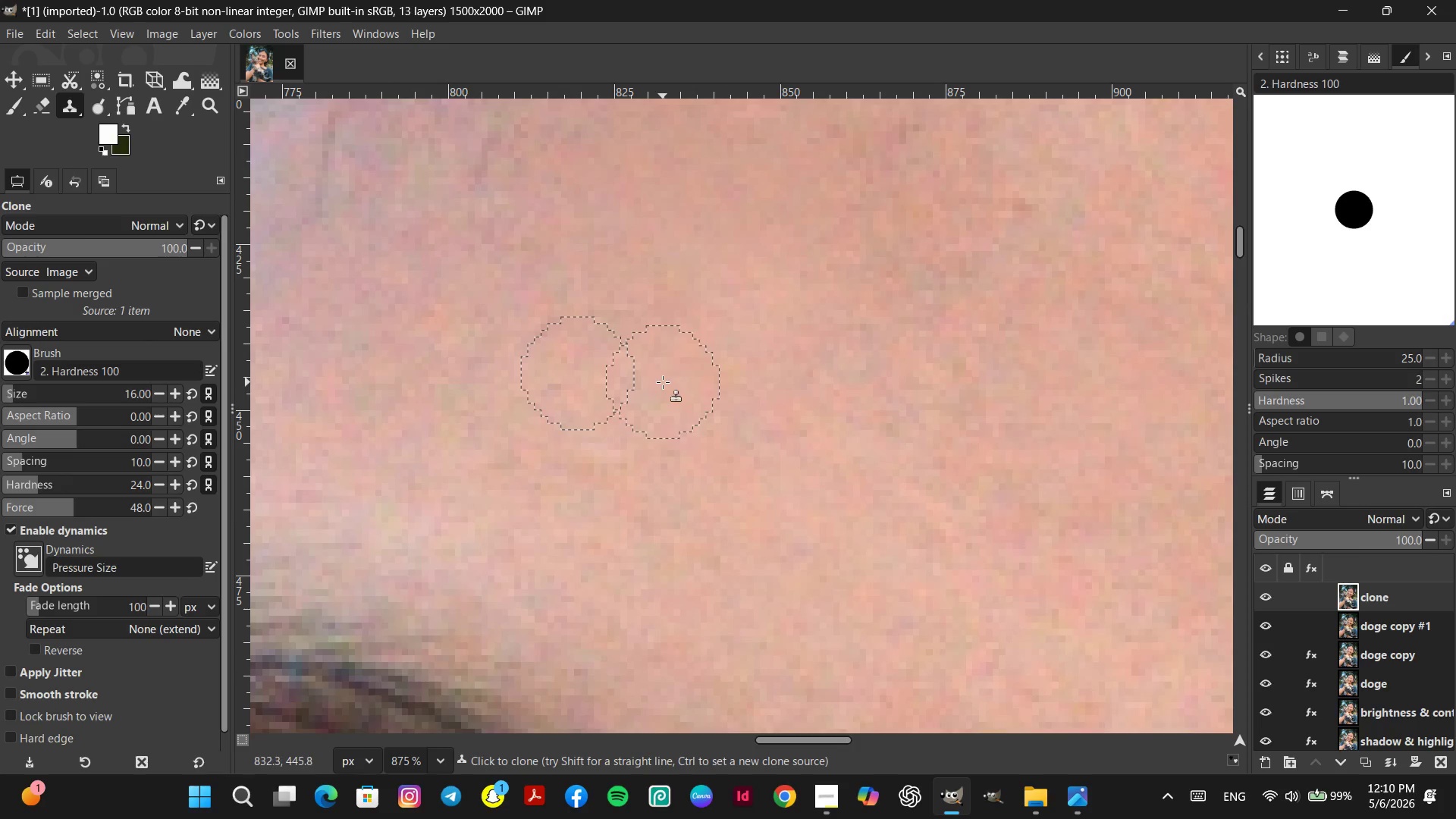 
left_click_drag(start_coordinate=[656, 385], to_coordinate=[661, 392])
 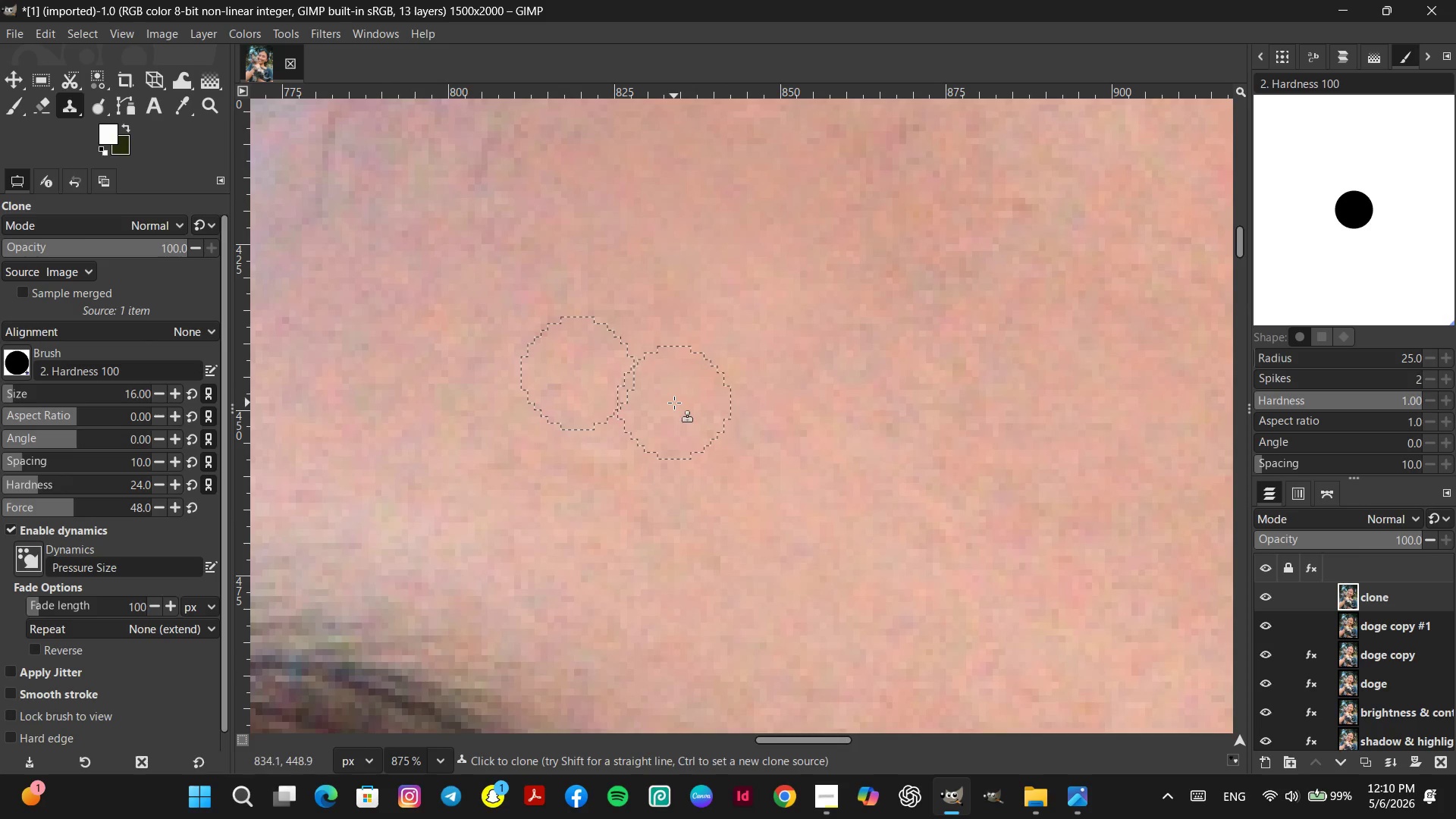 
triple_click([674, 403])
 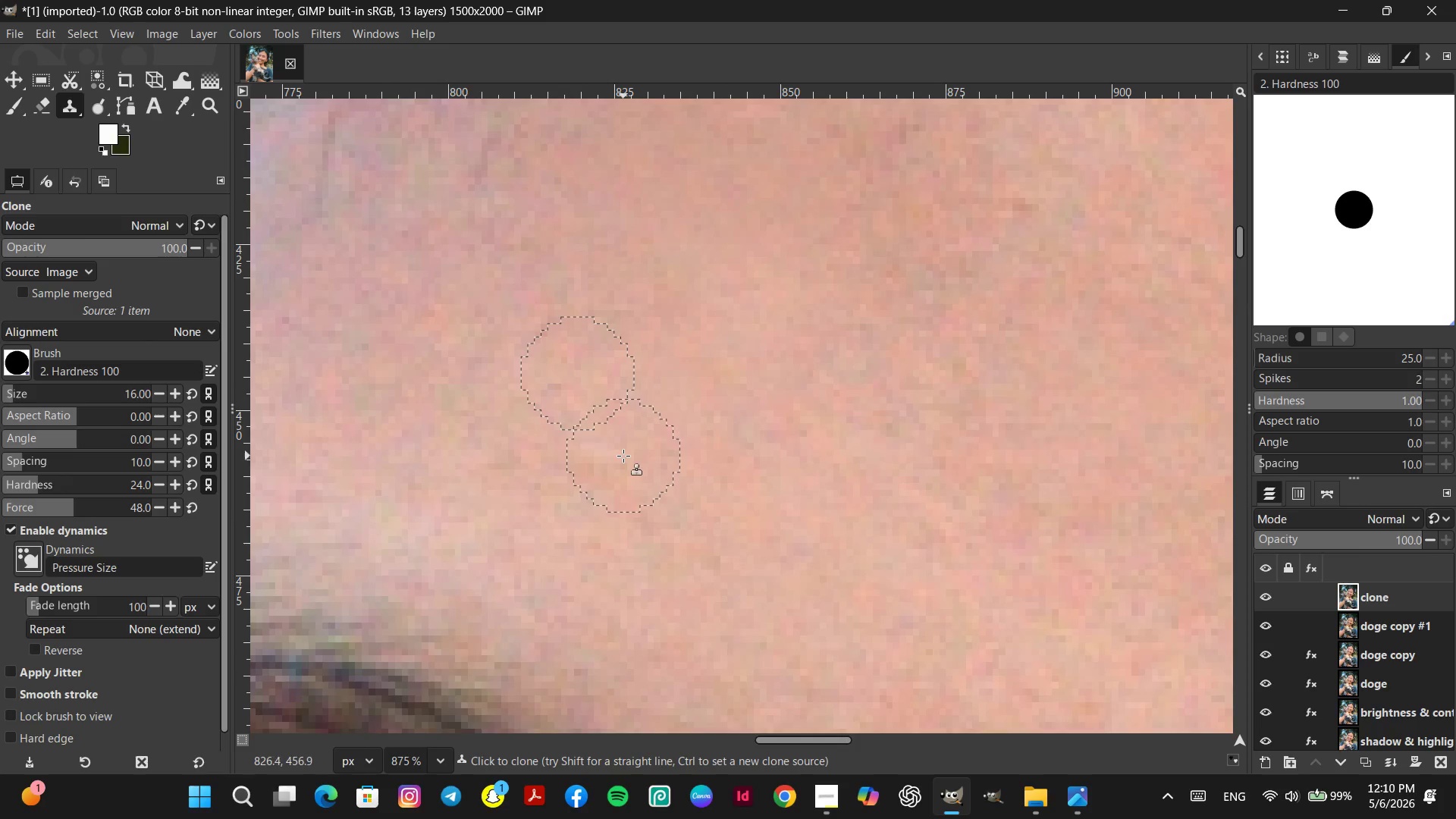 
hold_key(key=ControlLeft, duration=0.39)
 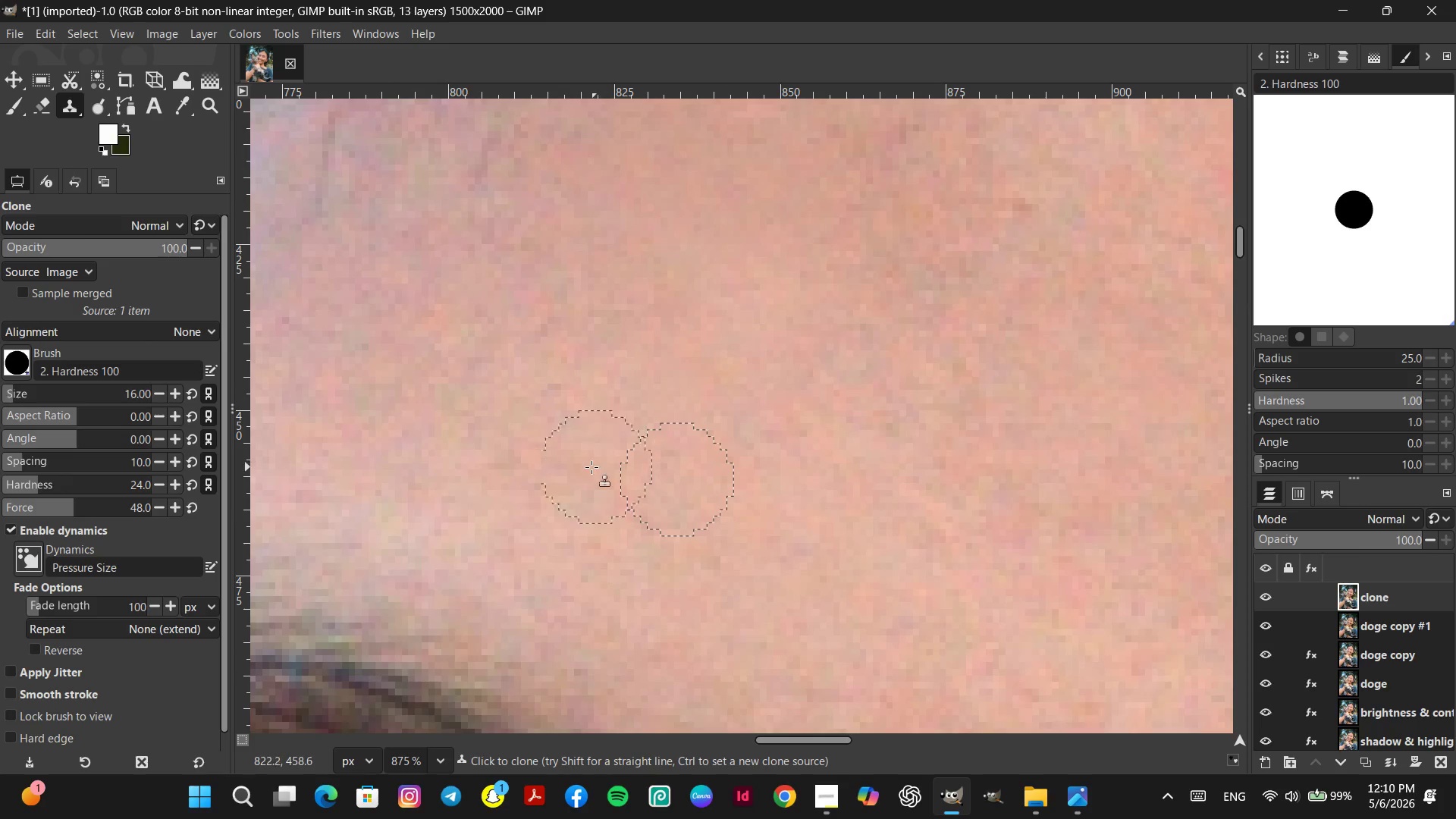 
left_click_drag(start_coordinate=[589, 467], to_coordinate=[583, 466])
 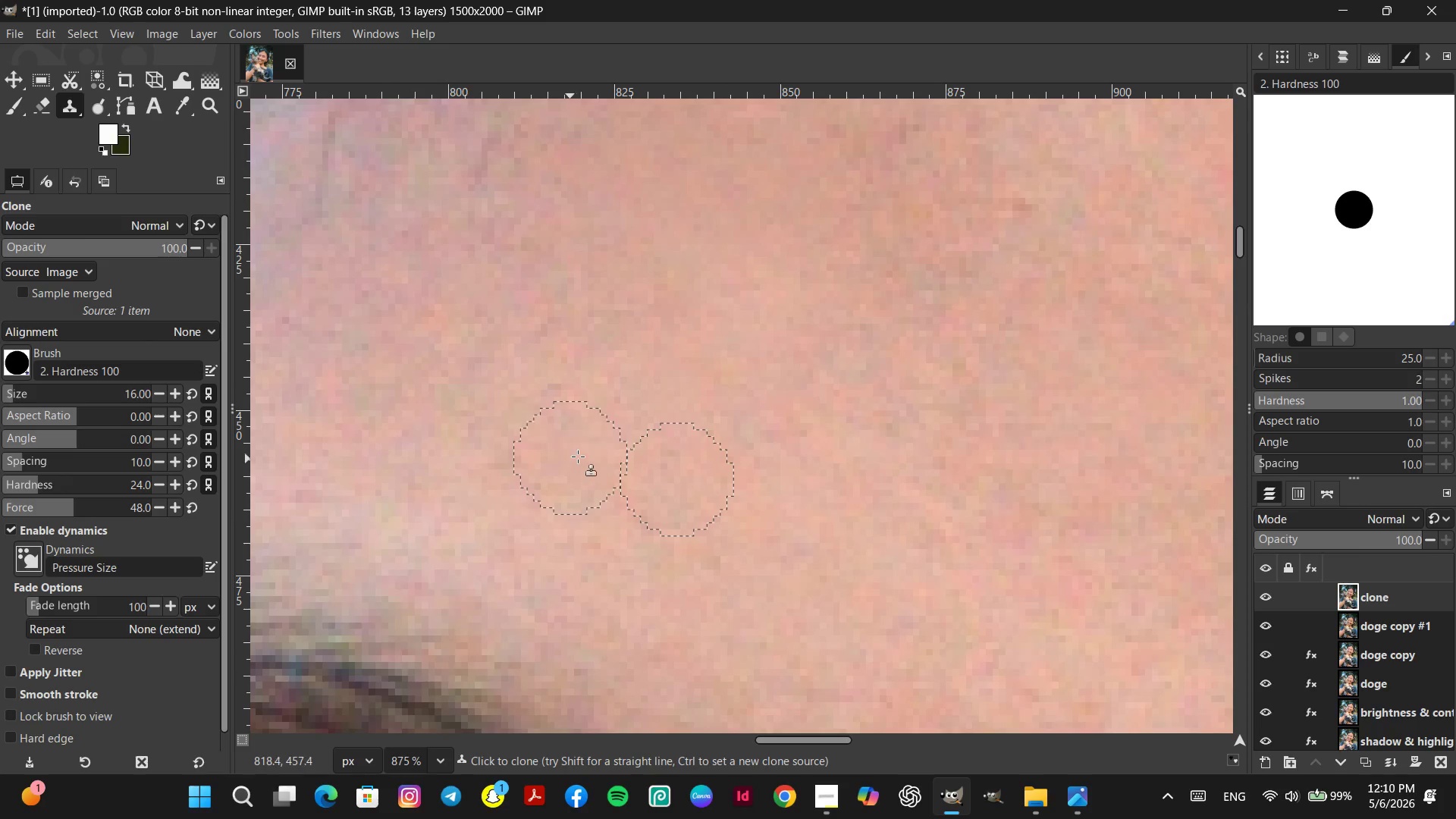 
hold_key(key=ControlLeft, duration=1.26)
 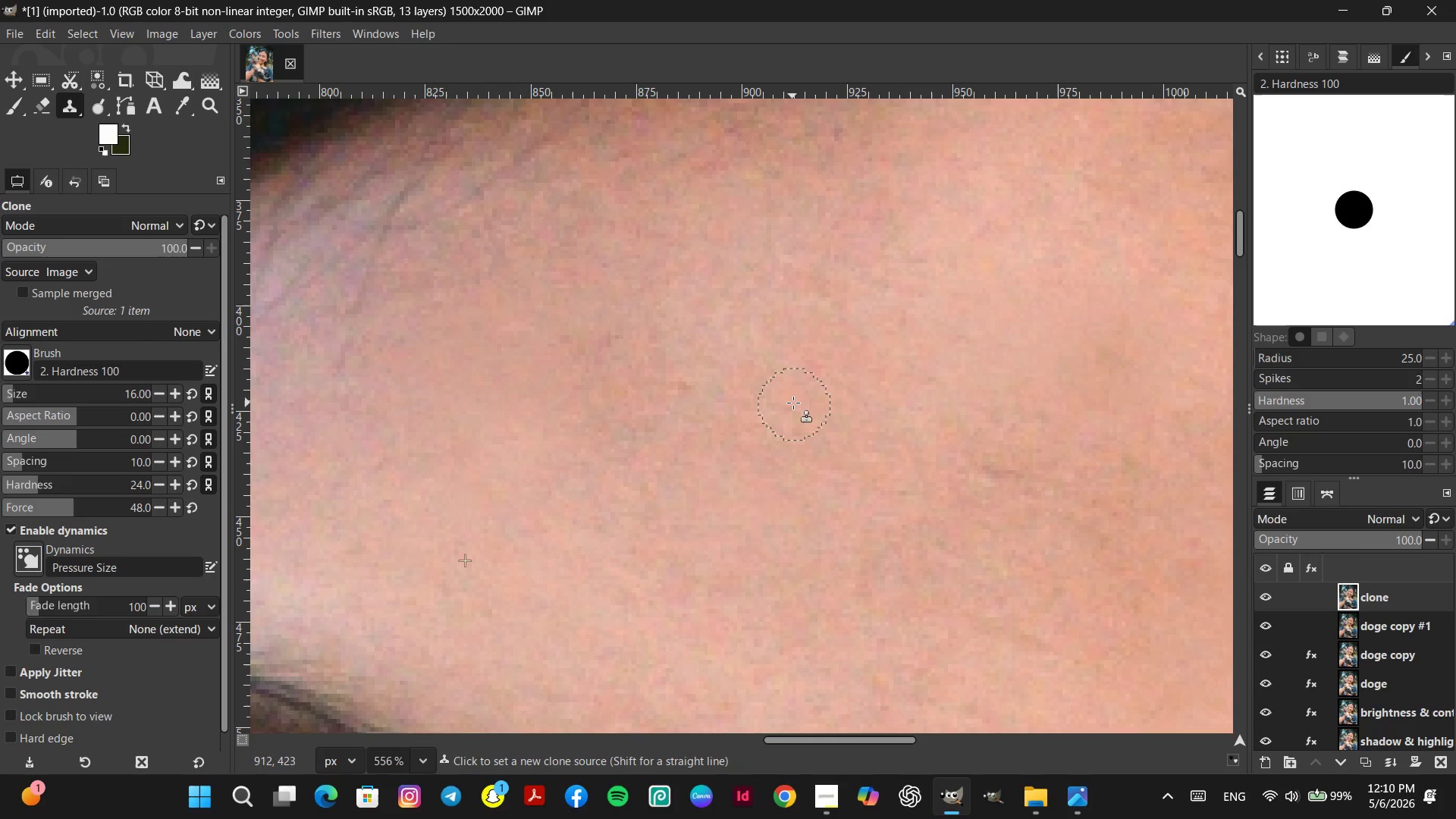 
hold_key(key=ControlLeft, duration=0.59)
 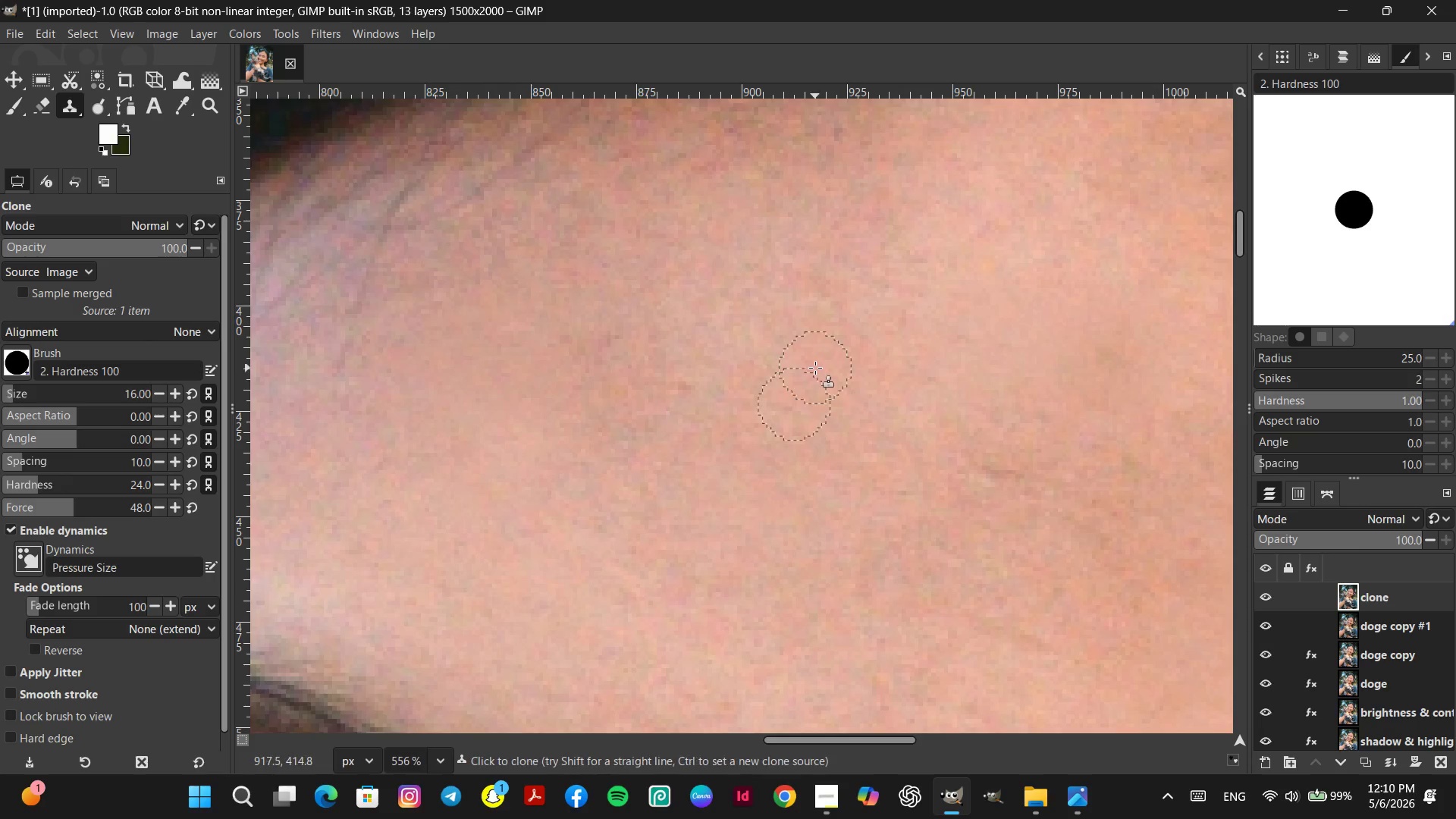 
scroll: coordinate [803, 438], scroll_direction: down, amount: 5.0
 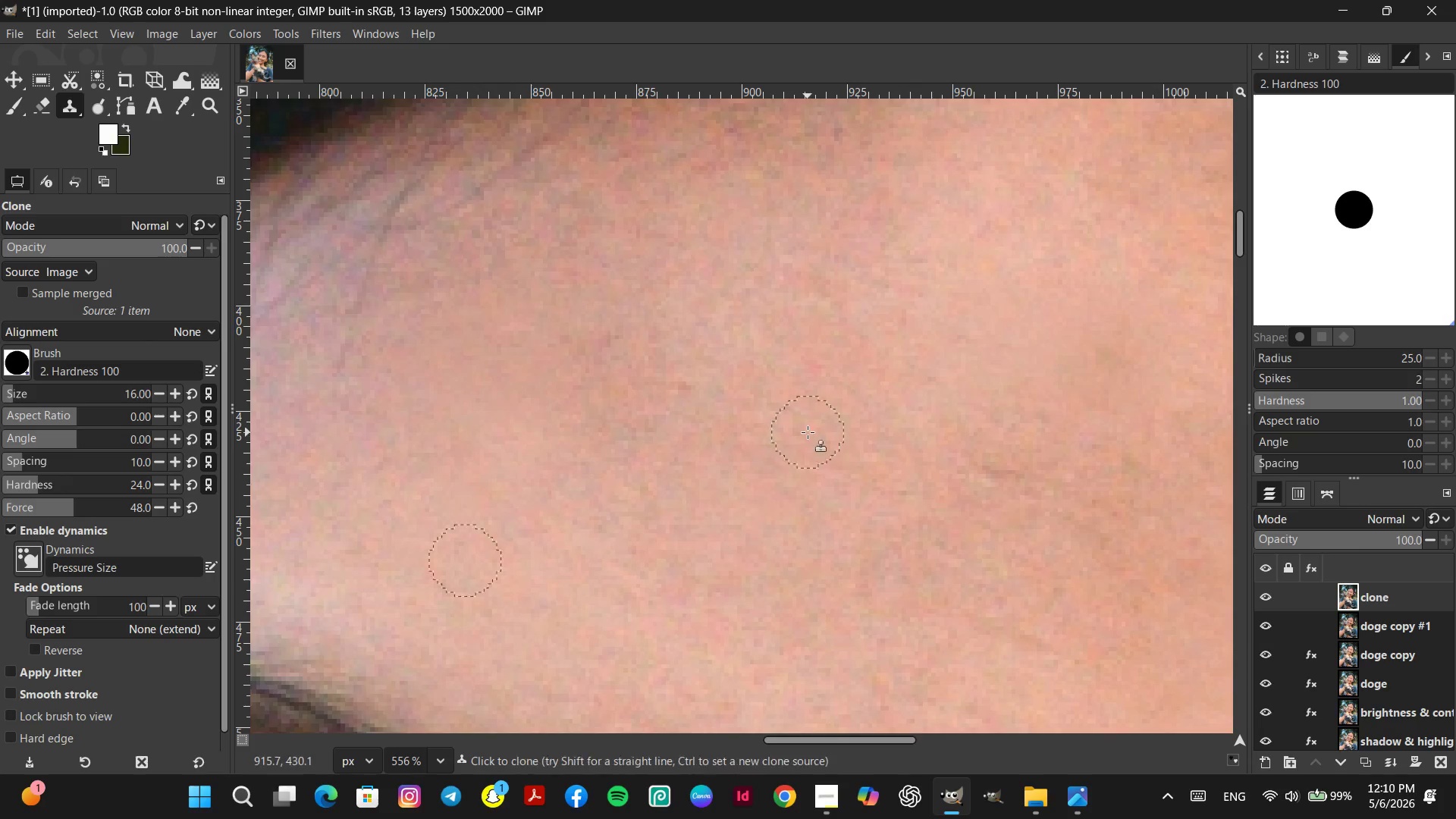 
double_click([817, 369])
 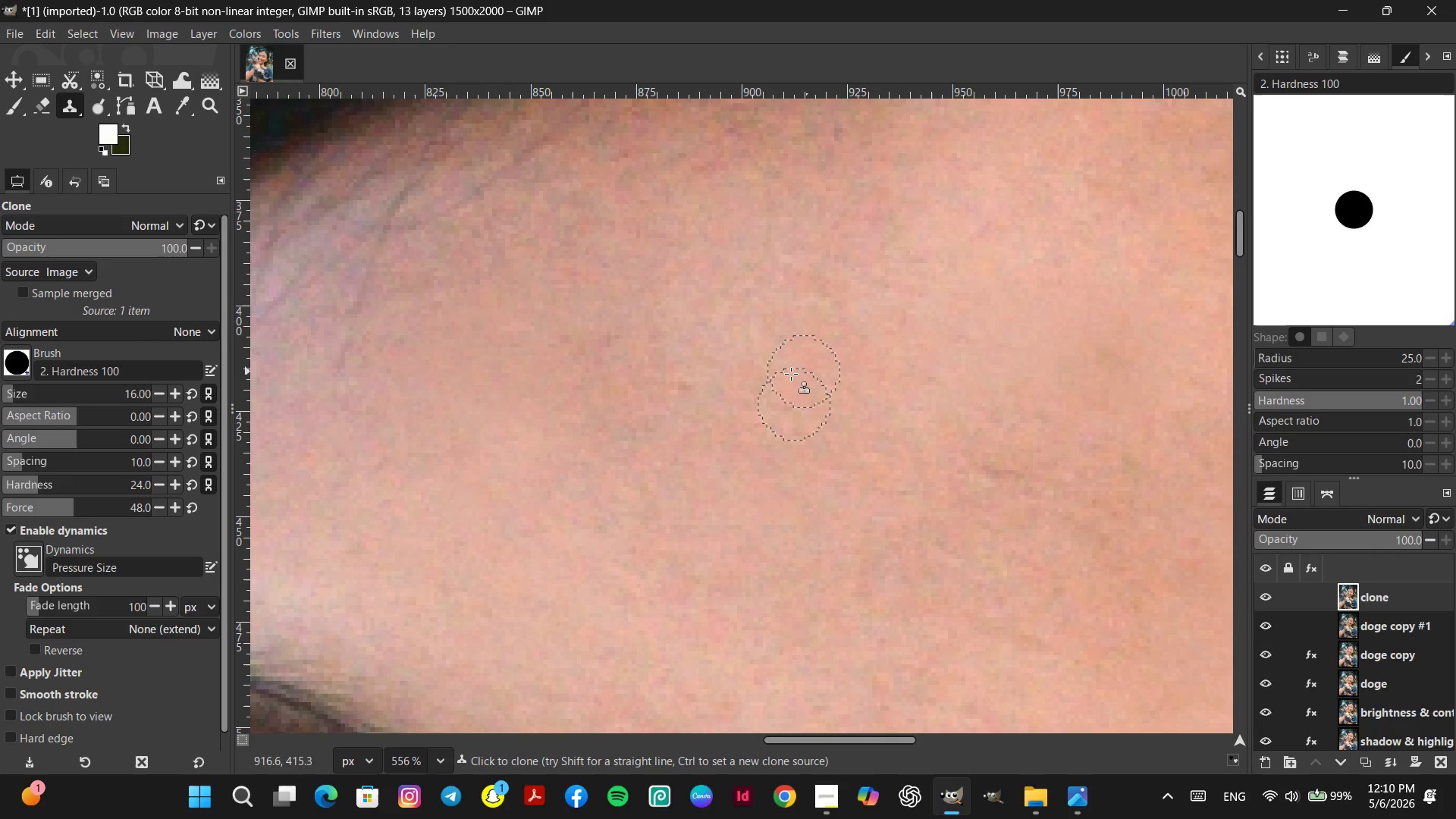 
hold_key(key=ControlLeft, duration=0.78)
 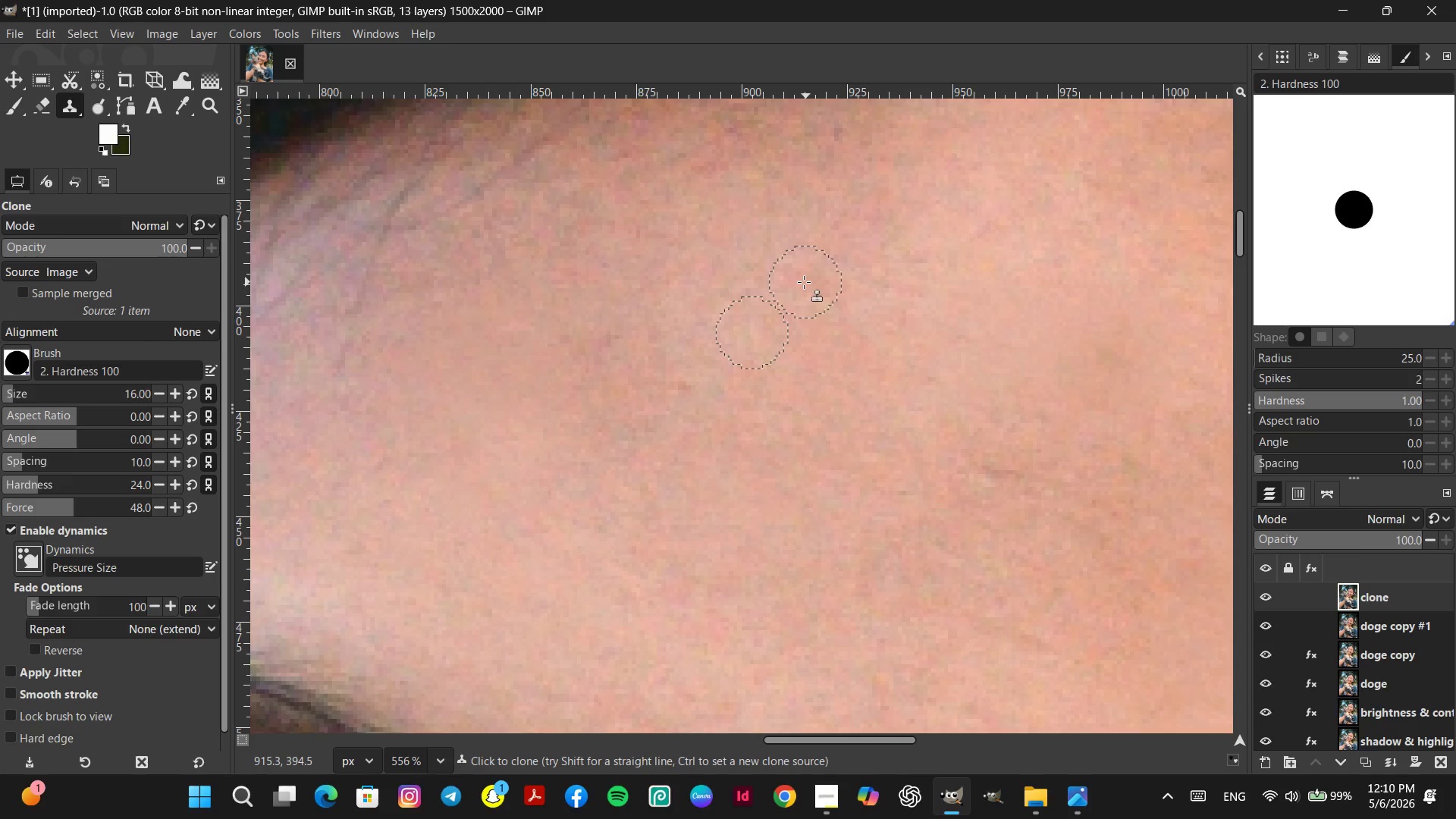 
hold_key(key=ControlLeft, duration=1.5)
left_click([768, 274])
 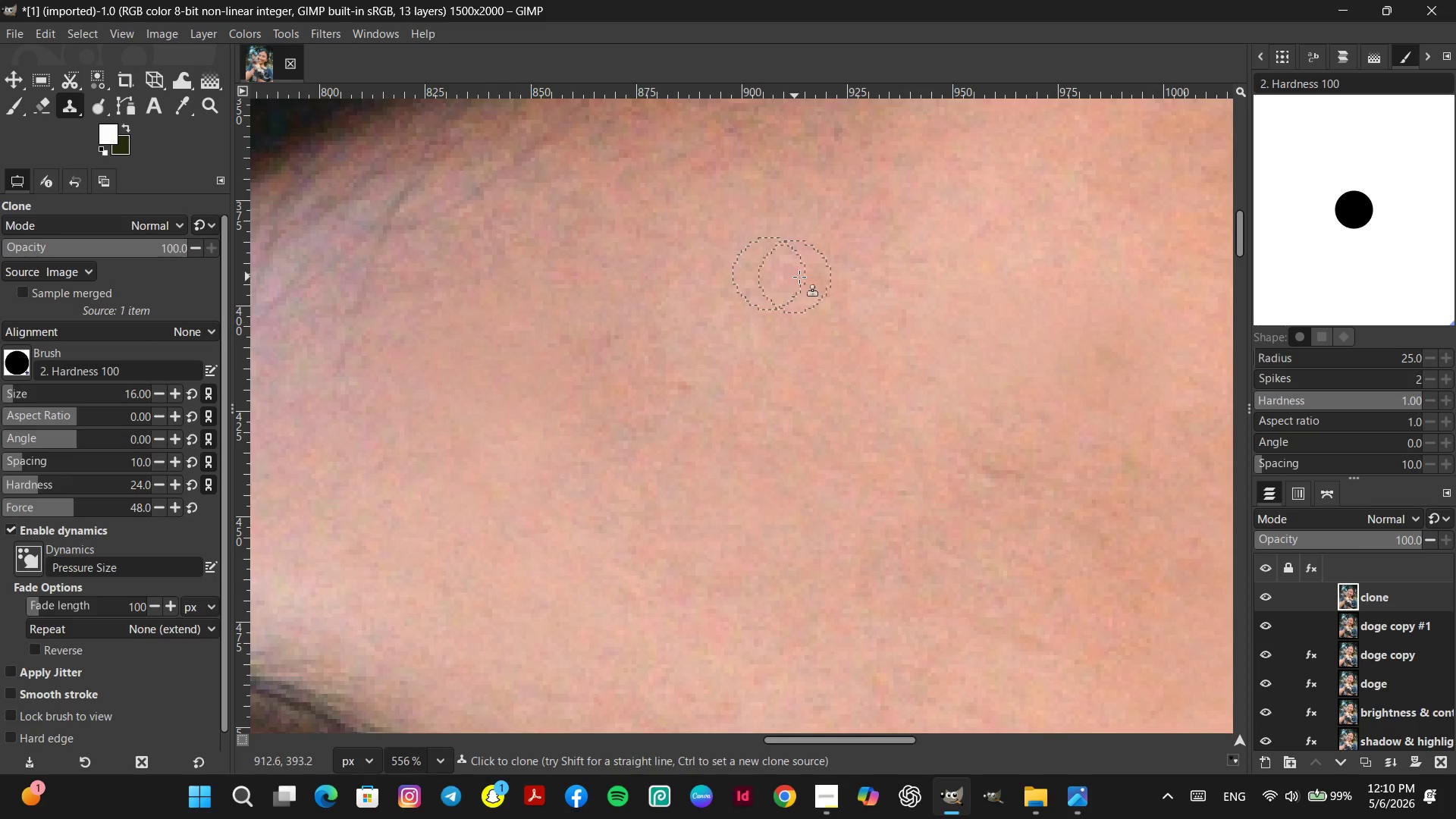 
double_click([799, 277])
 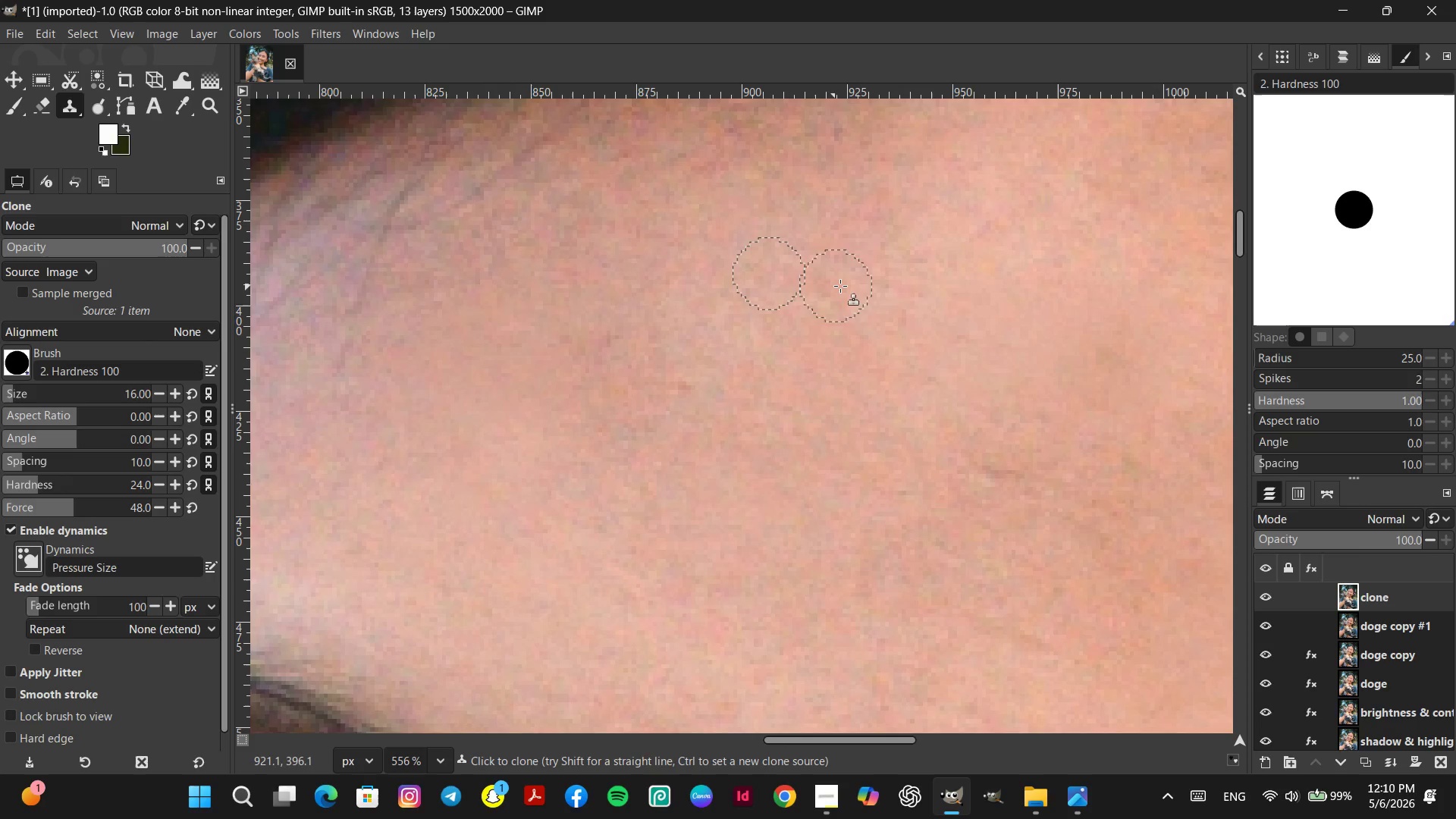 
triple_click([840, 286])
 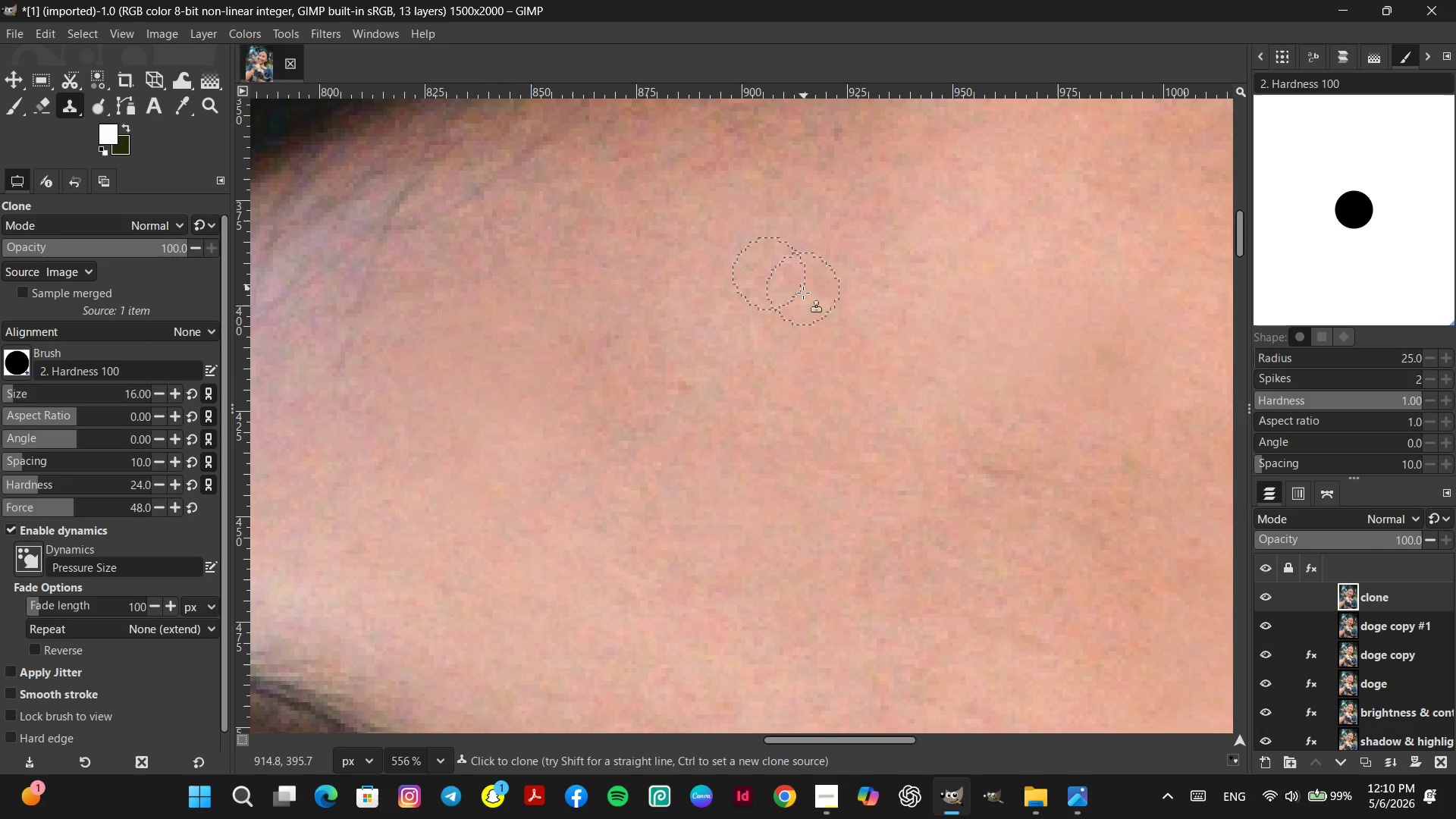 
hold_key(key=ControlLeft, duration=0.33)
 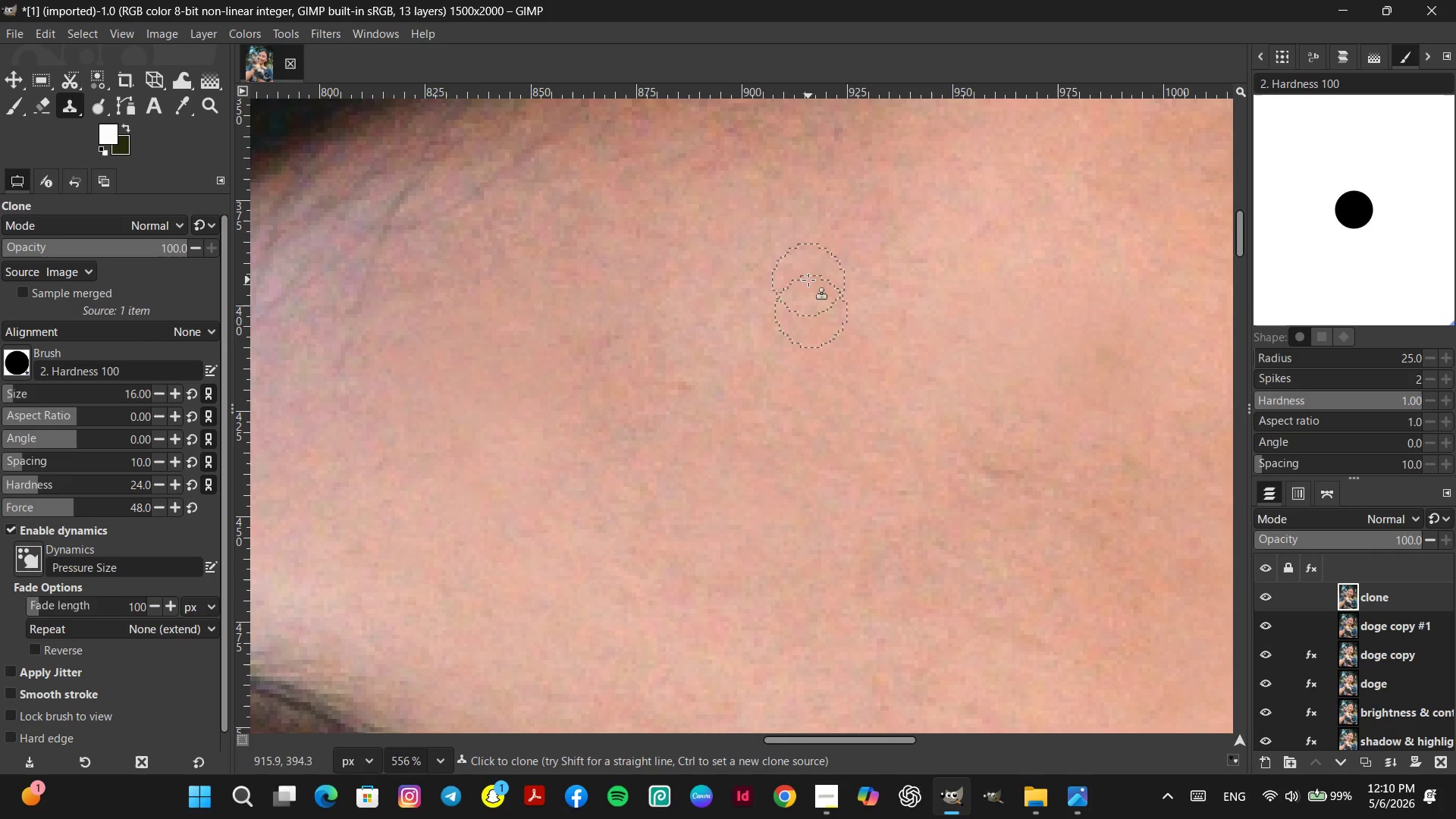 
left_click_drag(start_coordinate=[808, 280], to_coordinate=[795, 276])
 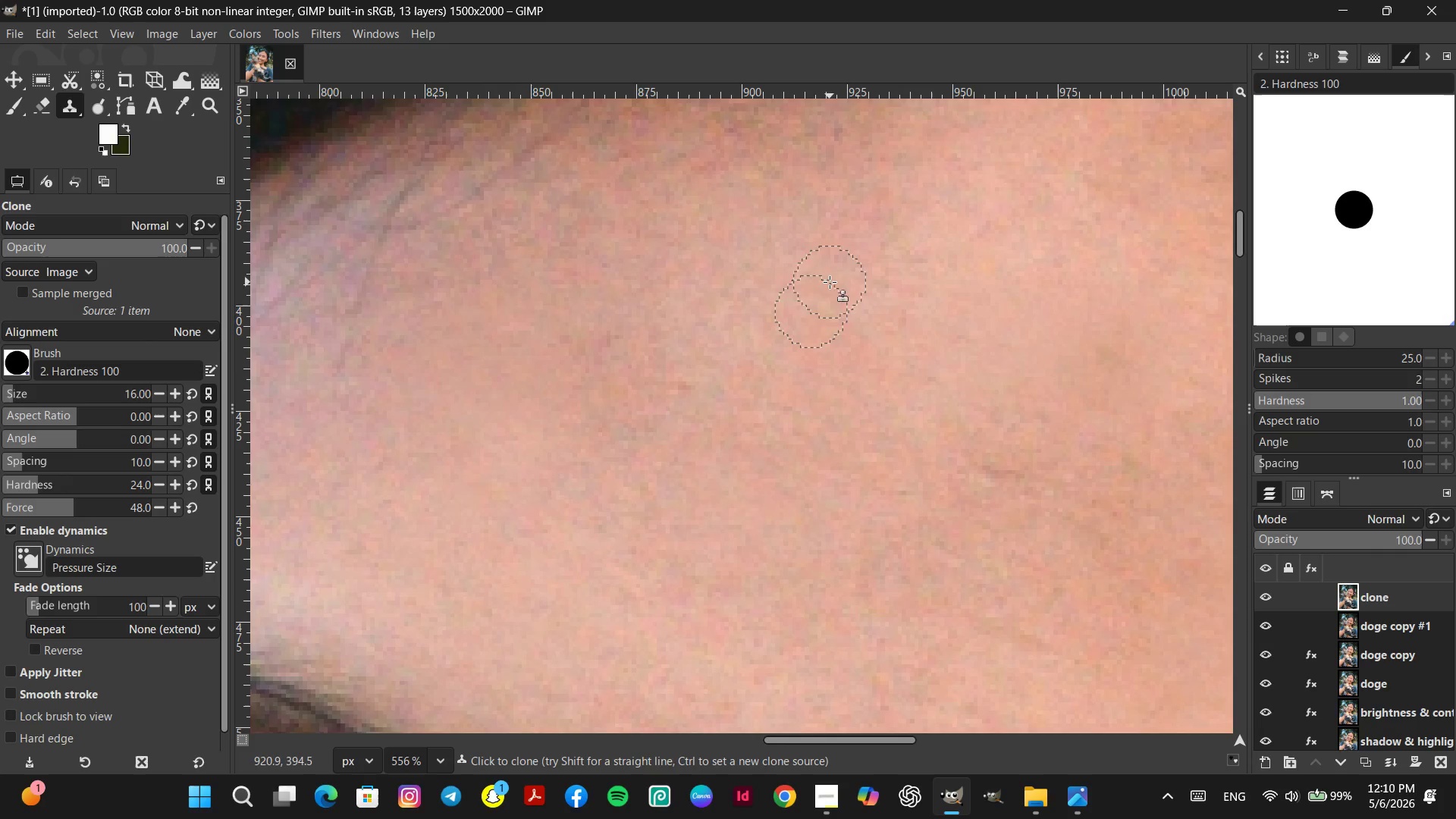 
left_click_drag(start_coordinate=[824, 301], to_coordinate=[820, 301])
 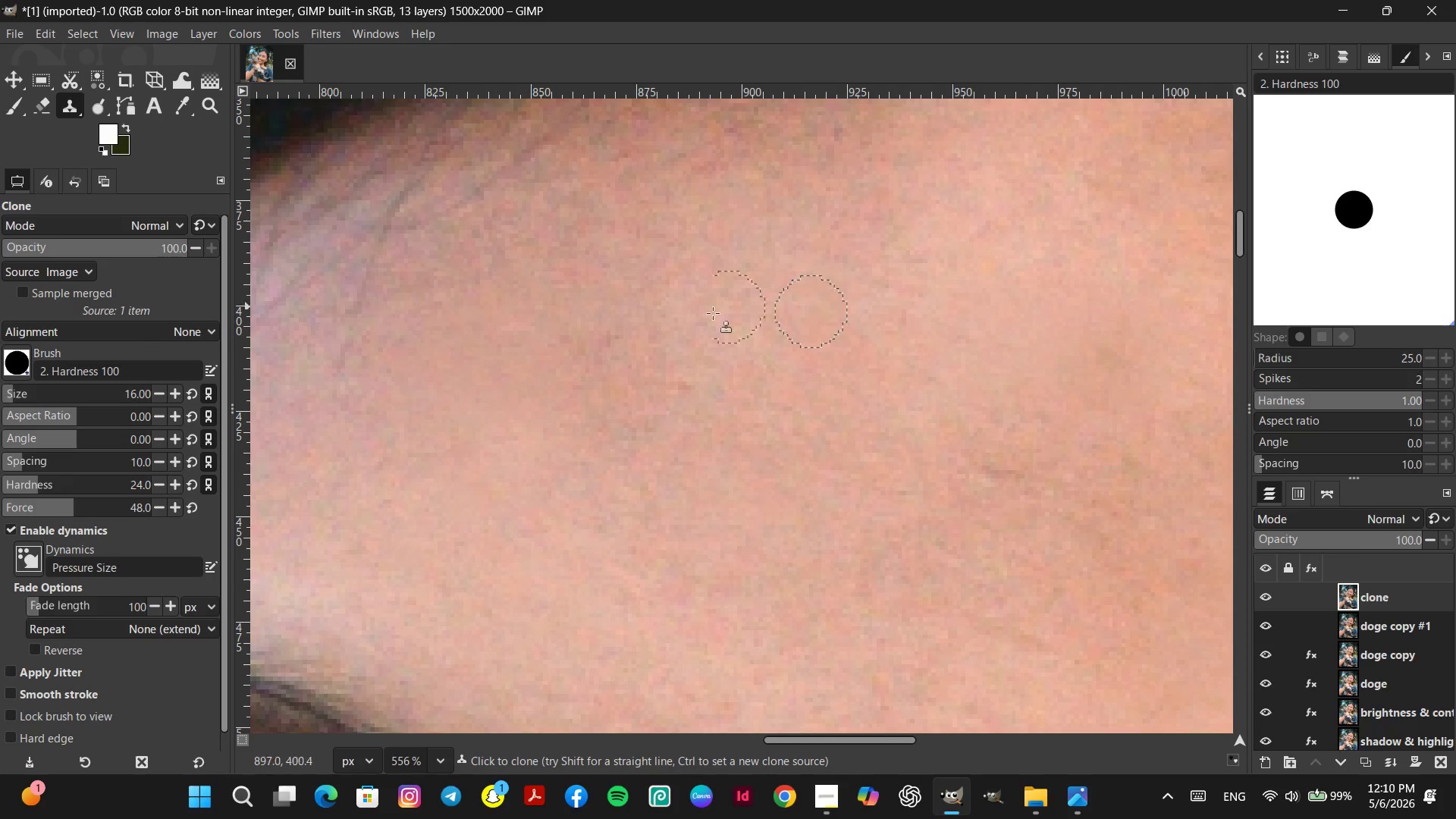 
hold_key(key=ControlLeft, duration=0.52)
 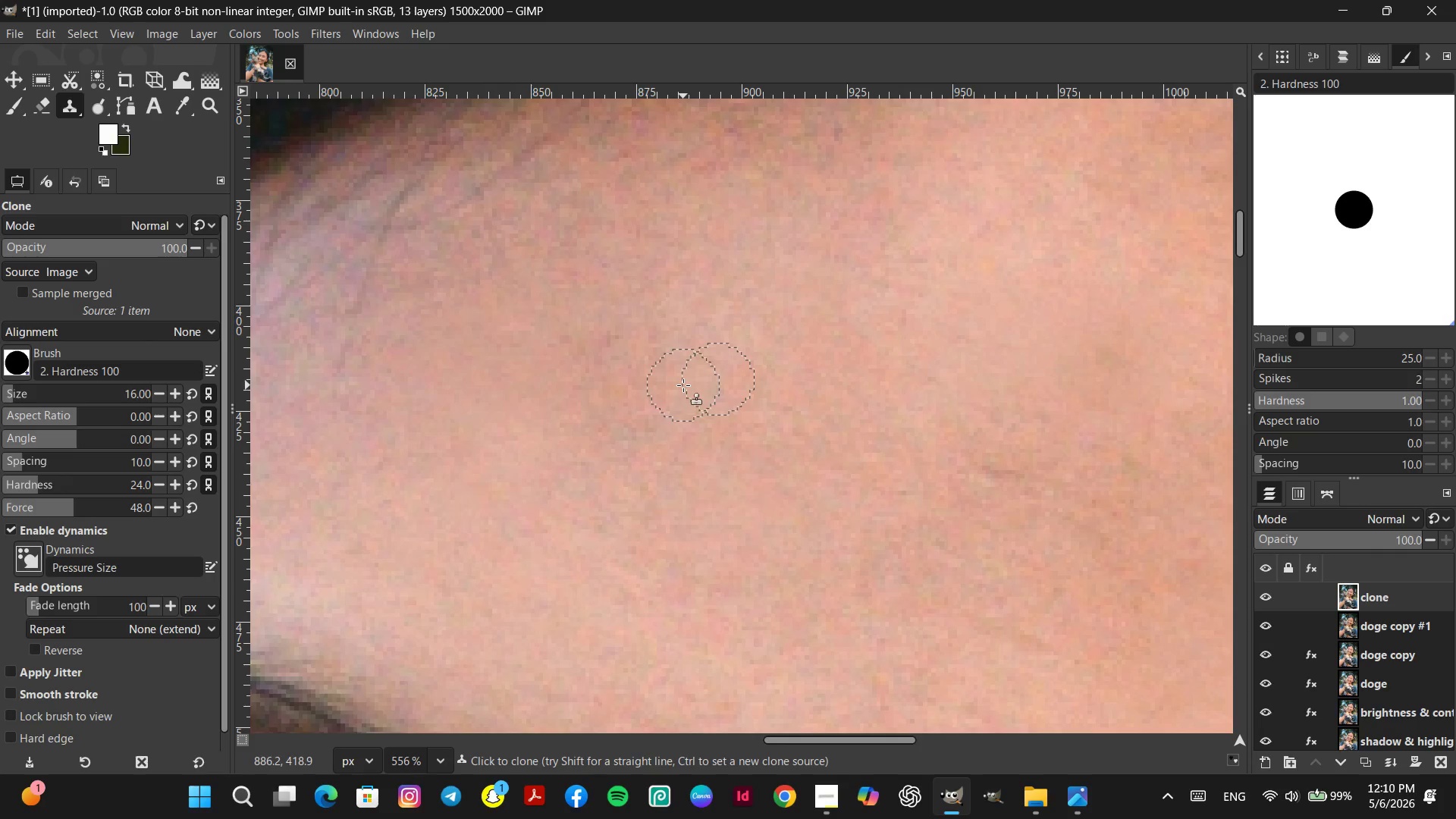 
hold_key(key=ControlLeft, duration=0.38)
triple_click([568, 393])
 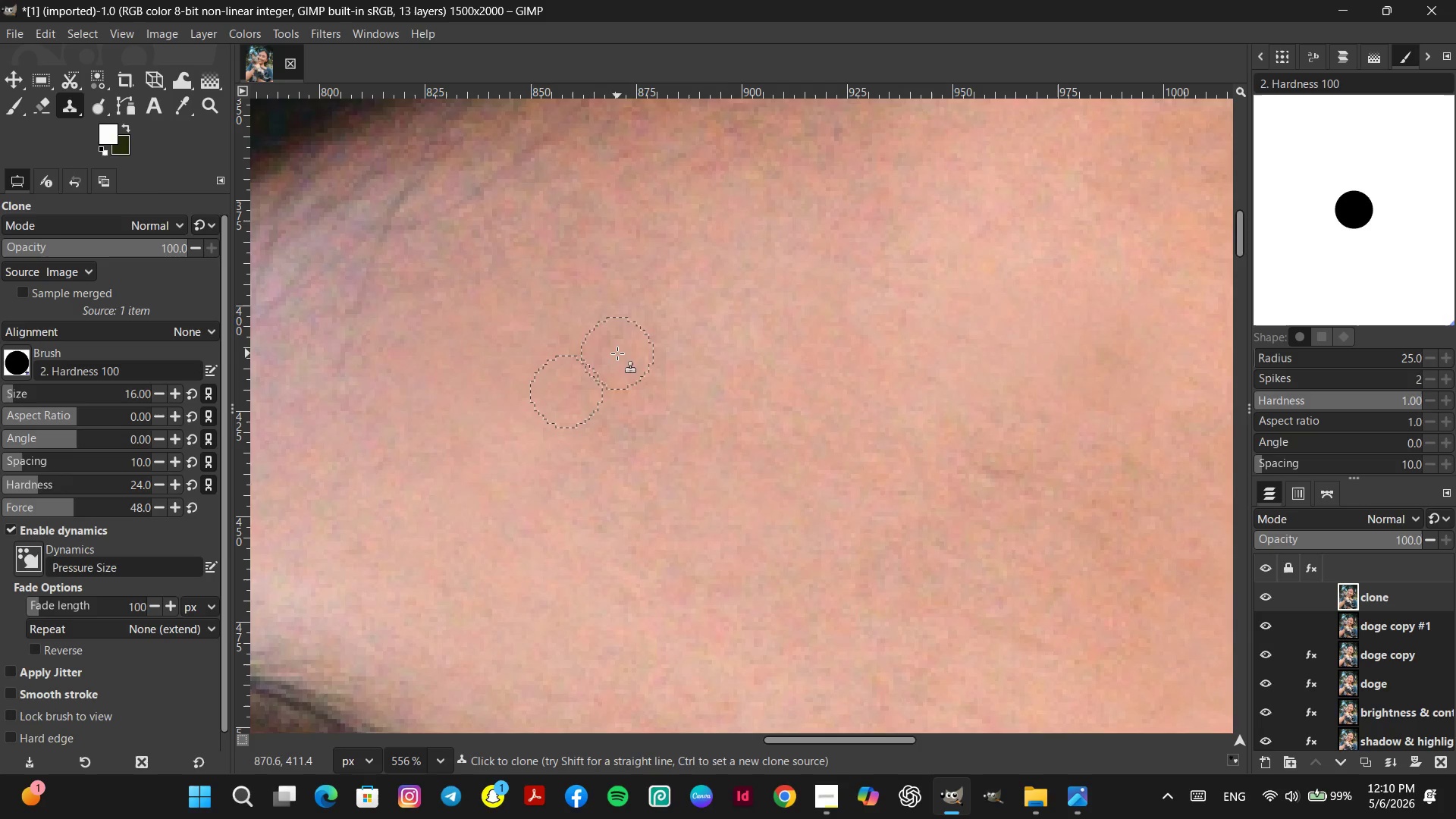 
triple_click([593, 331])
 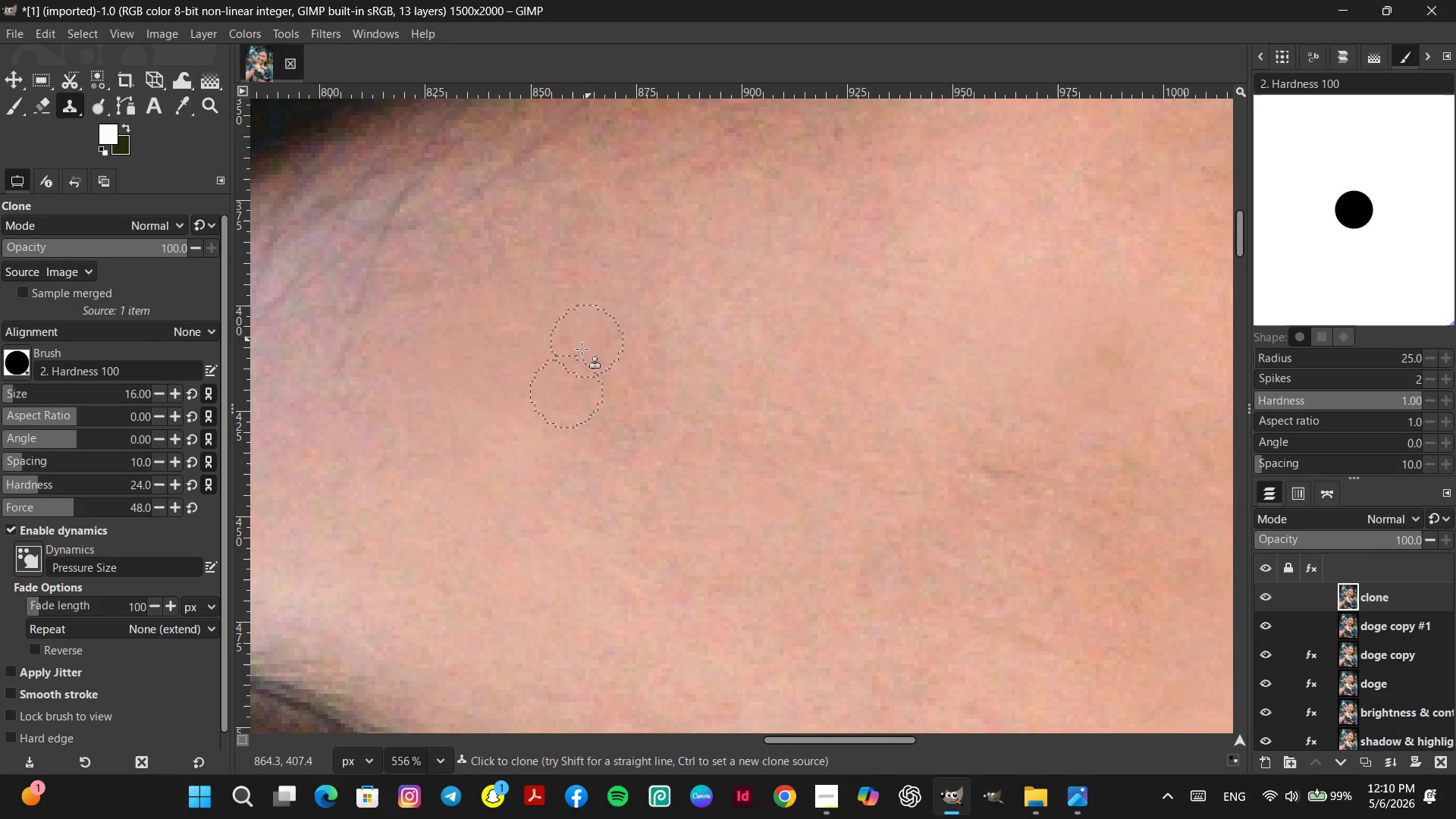 
key(Control+ControlLeft)
 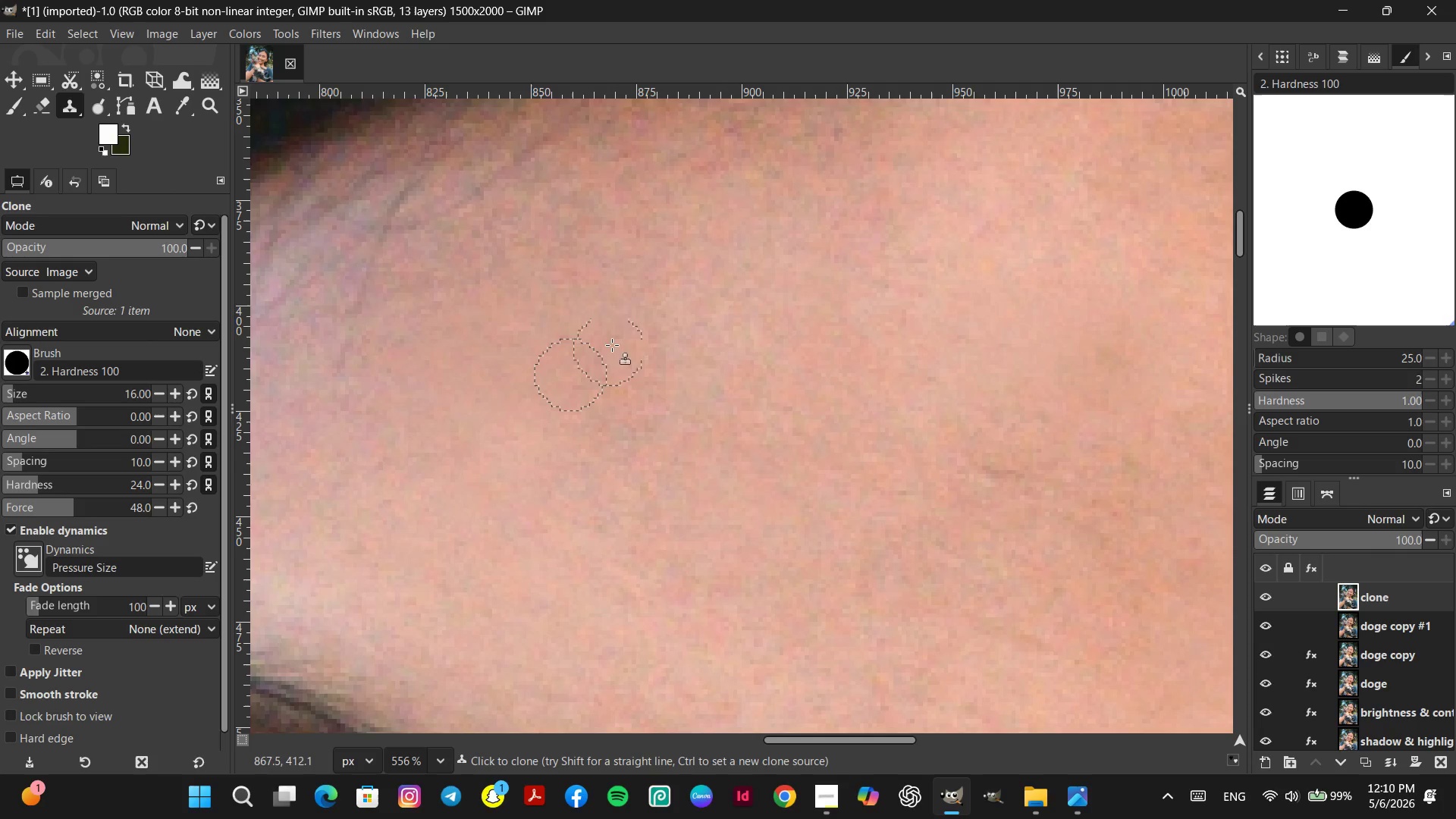 
triple_click([614, 340])
 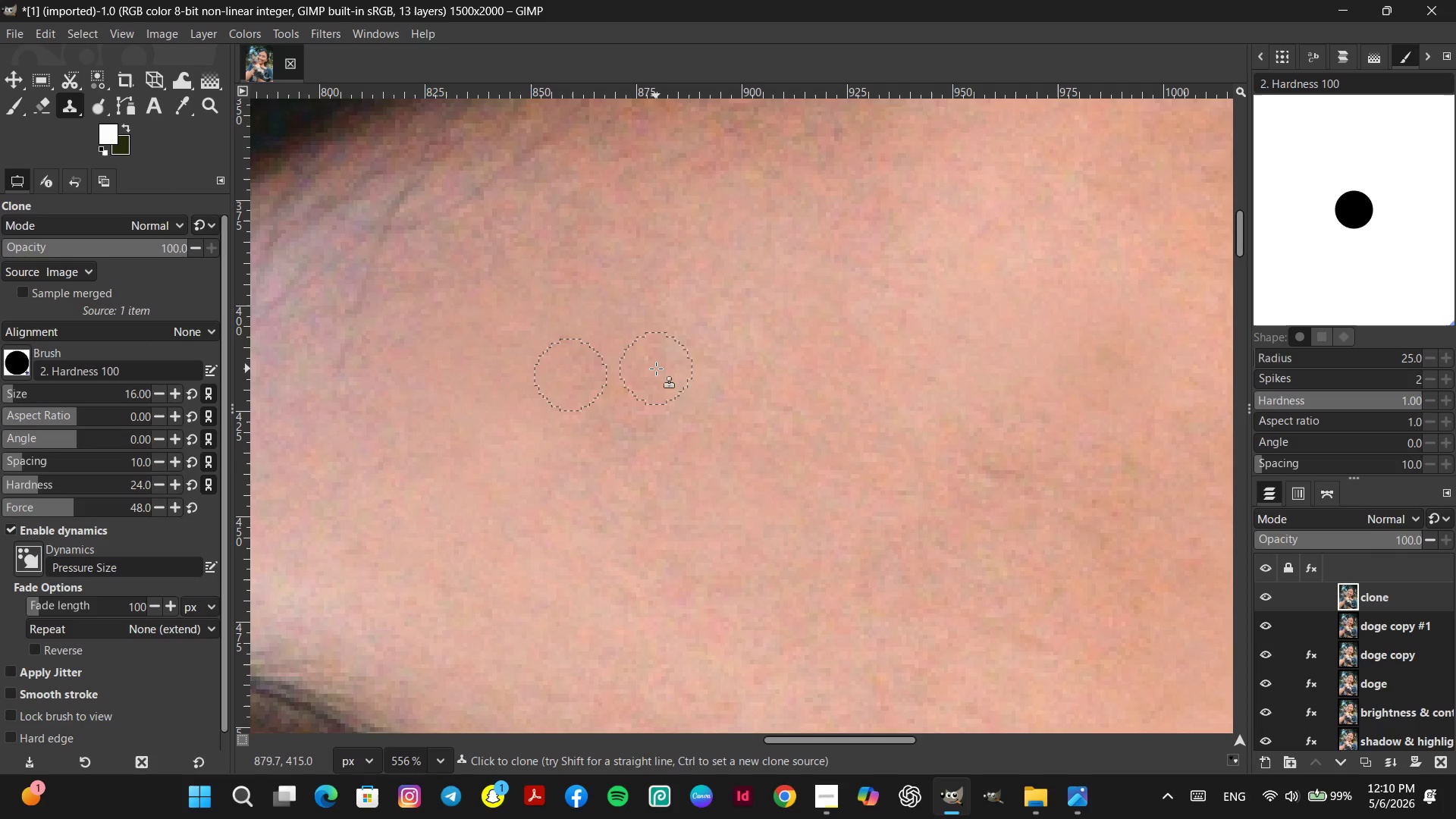 
hold_key(key=ControlLeft, duration=0.39)
left_click_drag(start_coordinate=[668, 378], to_coordinate=[666, 372])
 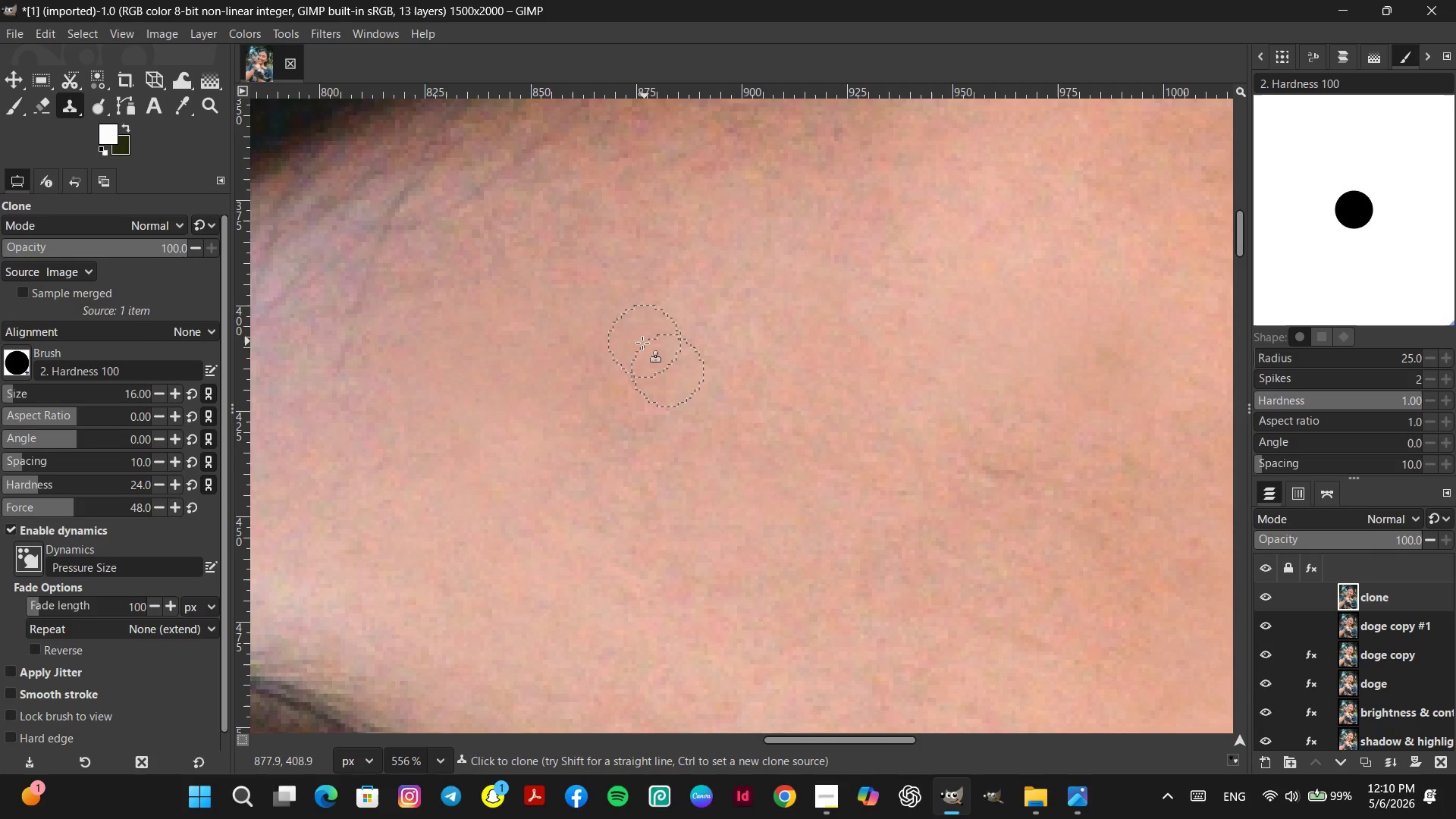 
triple_click([649, 359])
 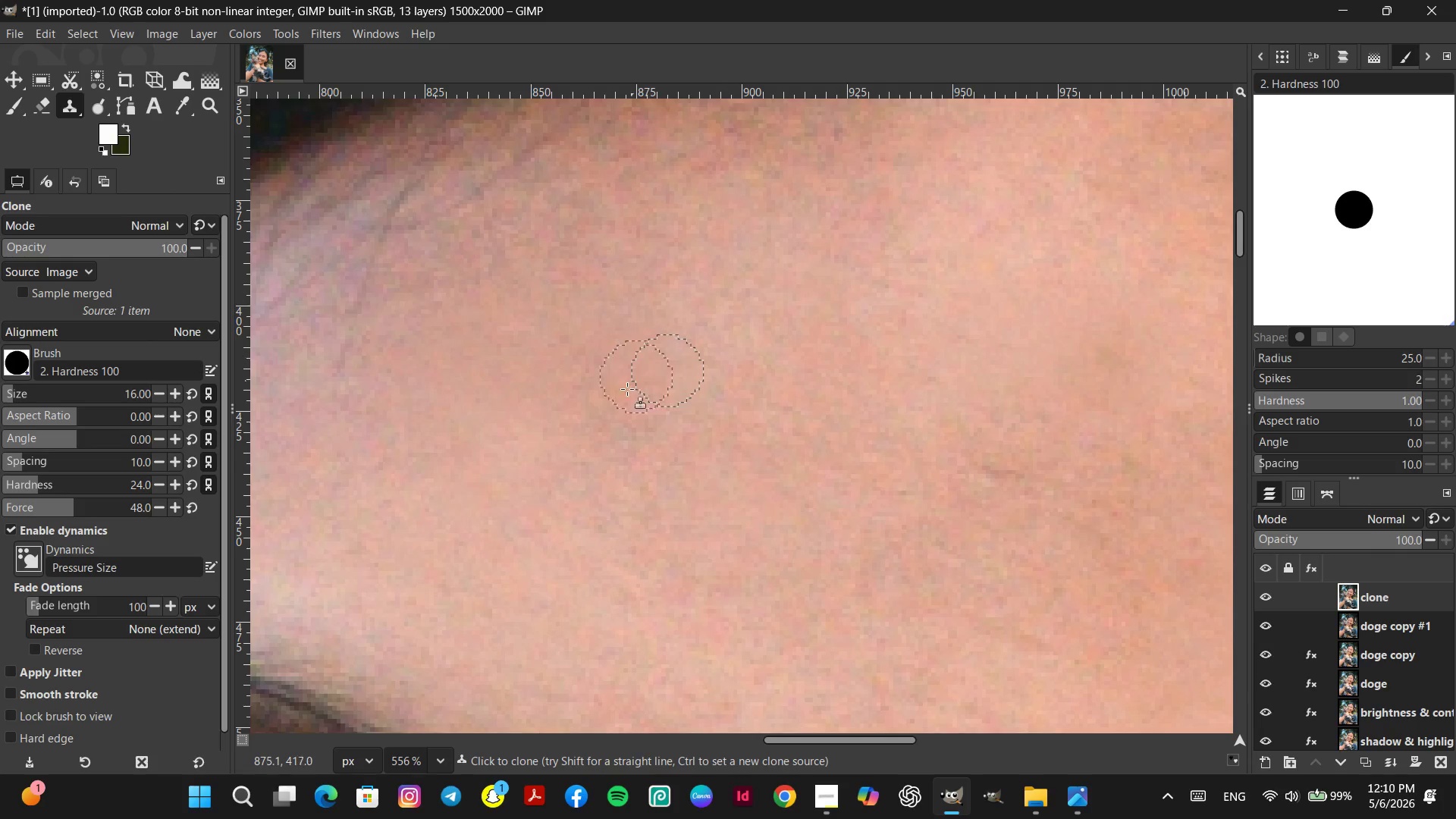 
hold_key(key=ControlLeft, duration=0.42)
 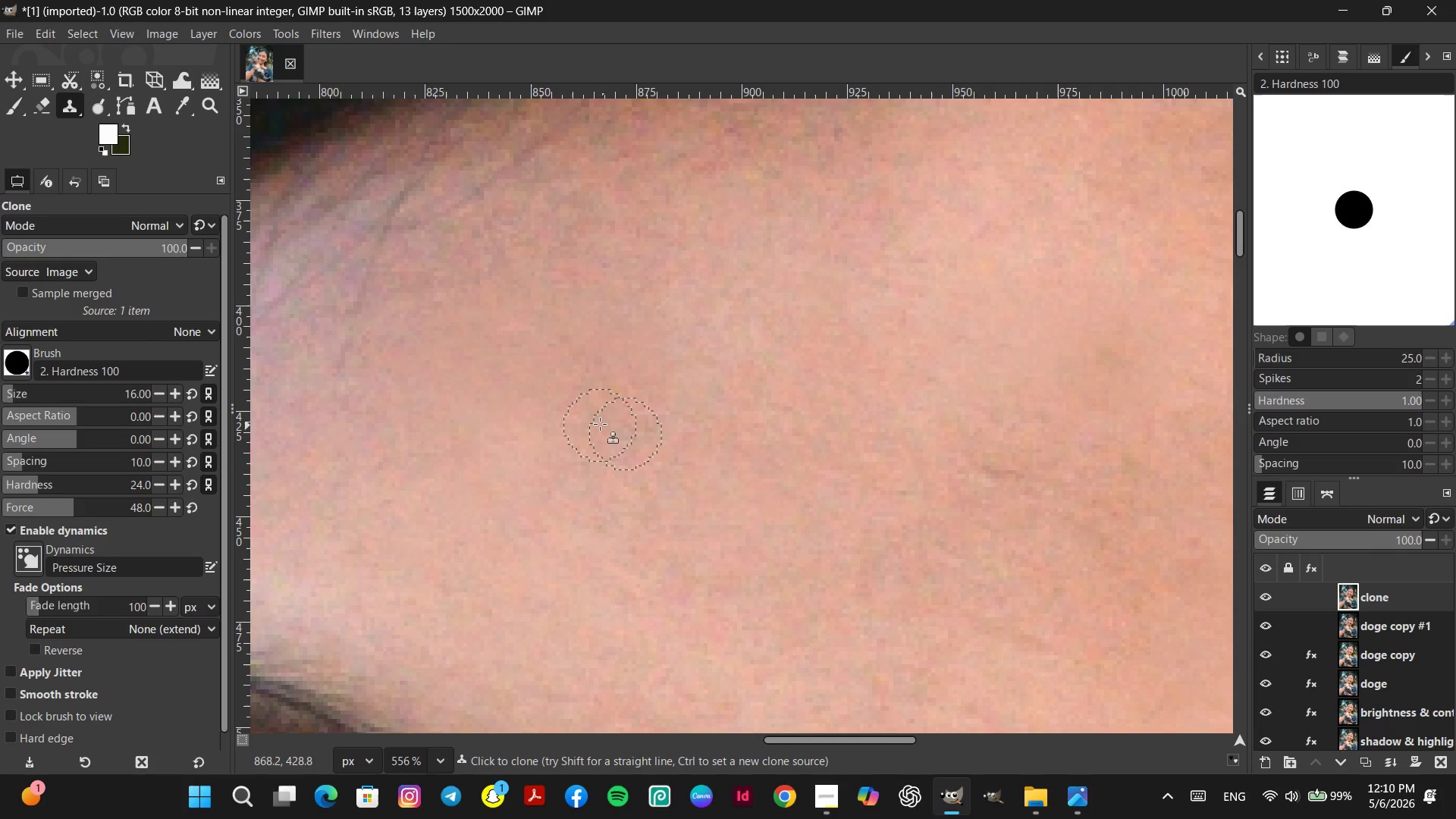 
left_click_drag(start_coordinate=[600, 423], to_coordinate=[592, 413])
 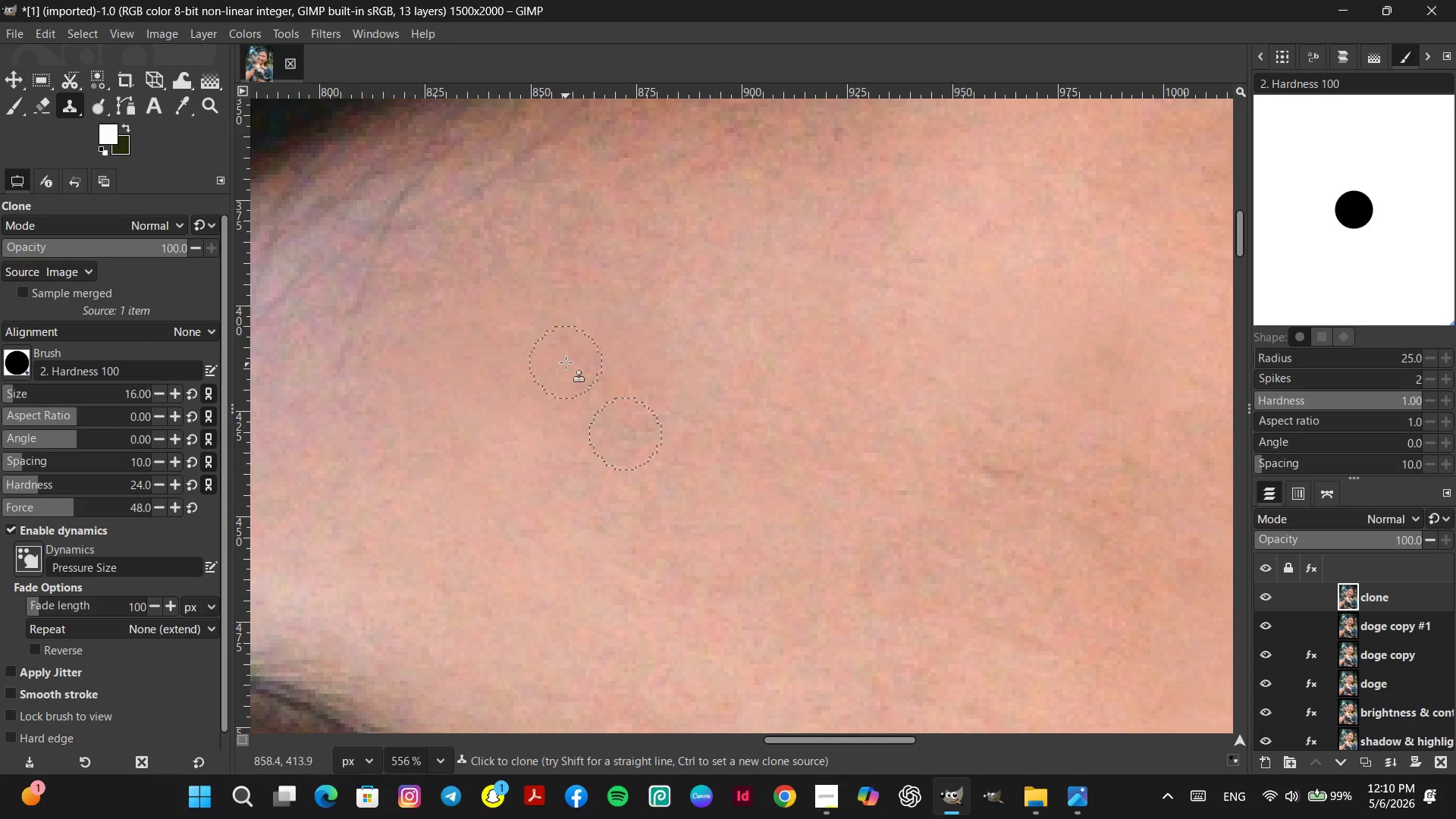 
left_click_drag(start_coordinate=[566, 362], to_coordinate=[566, 357])
 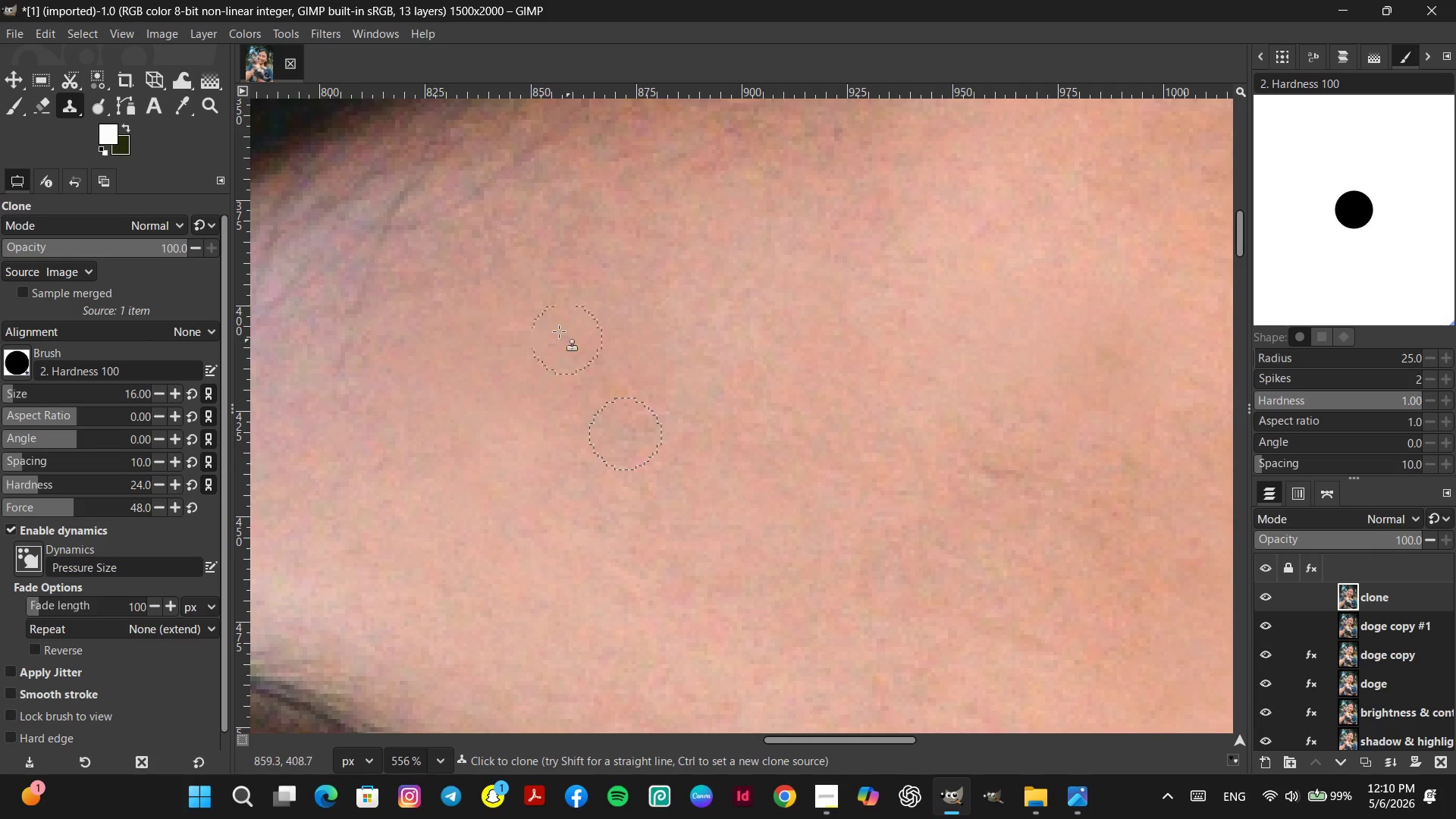 
left_click_drag(start_coordinate=[554, 328], to_coordinate=[560, 335])
 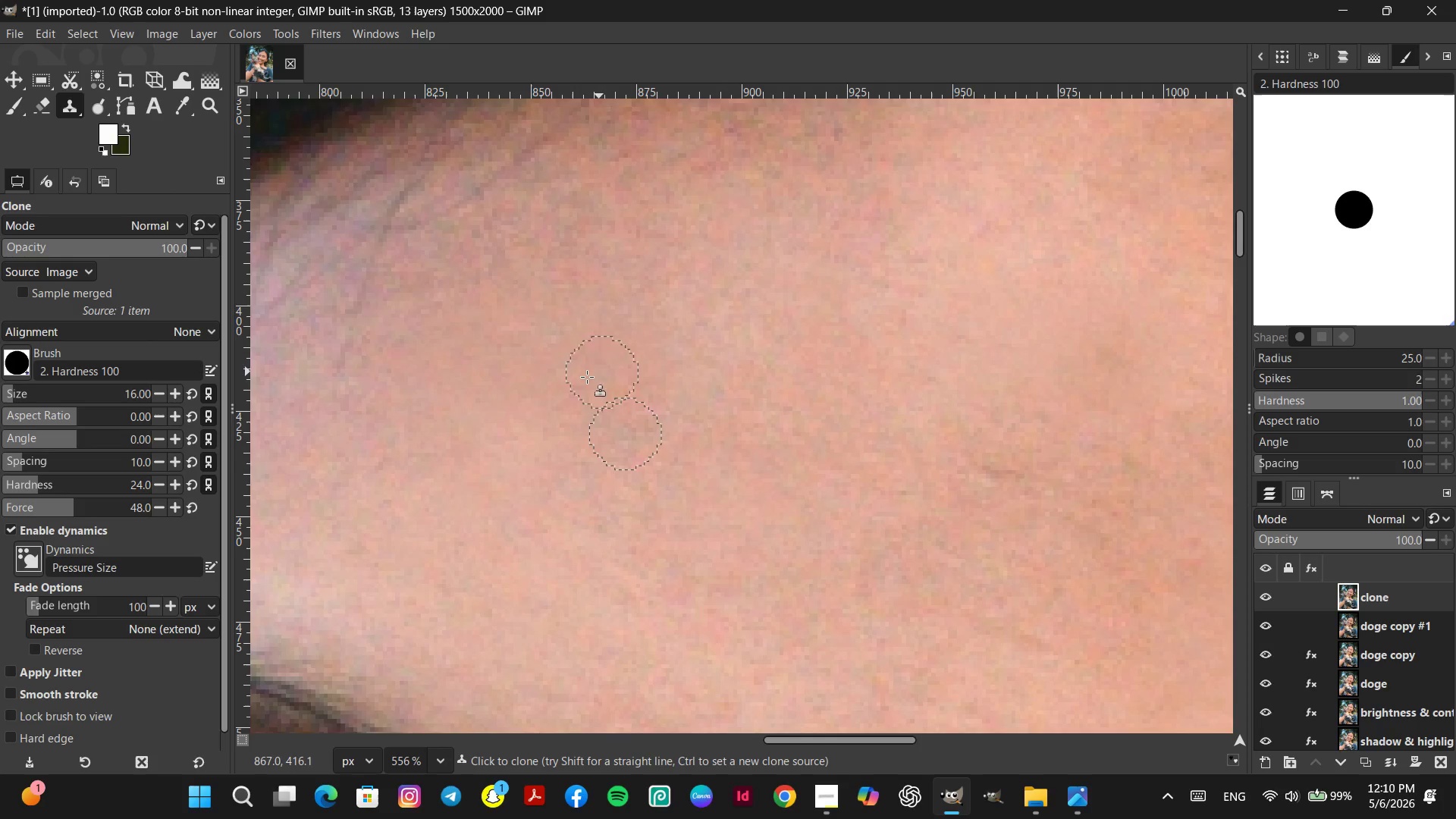 
left_click_drag(start_coordinate=[575, 388], to_coordinate=[575, 380])
 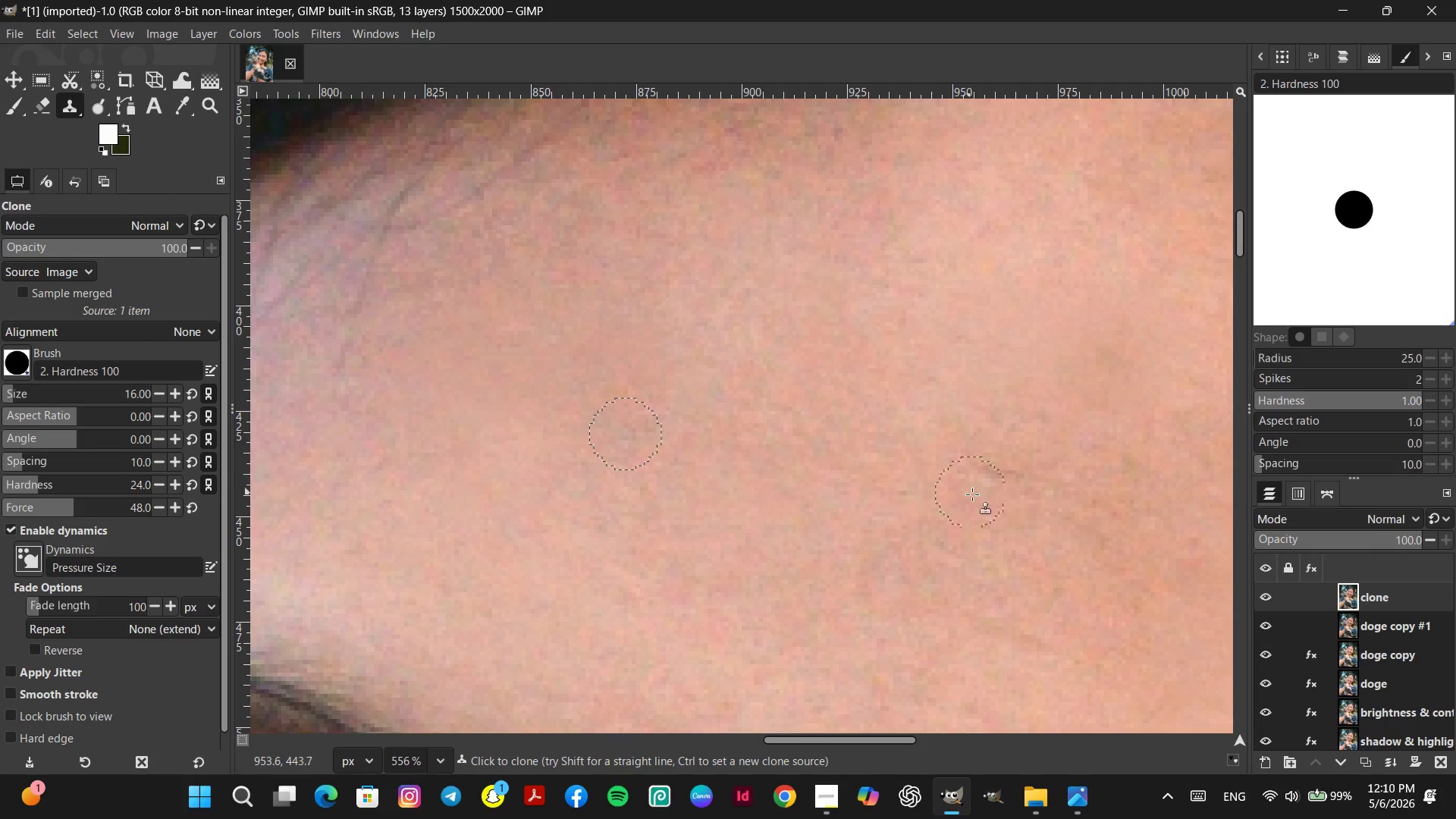 
hold_key(key=ControlLeft, duration=0.31)
 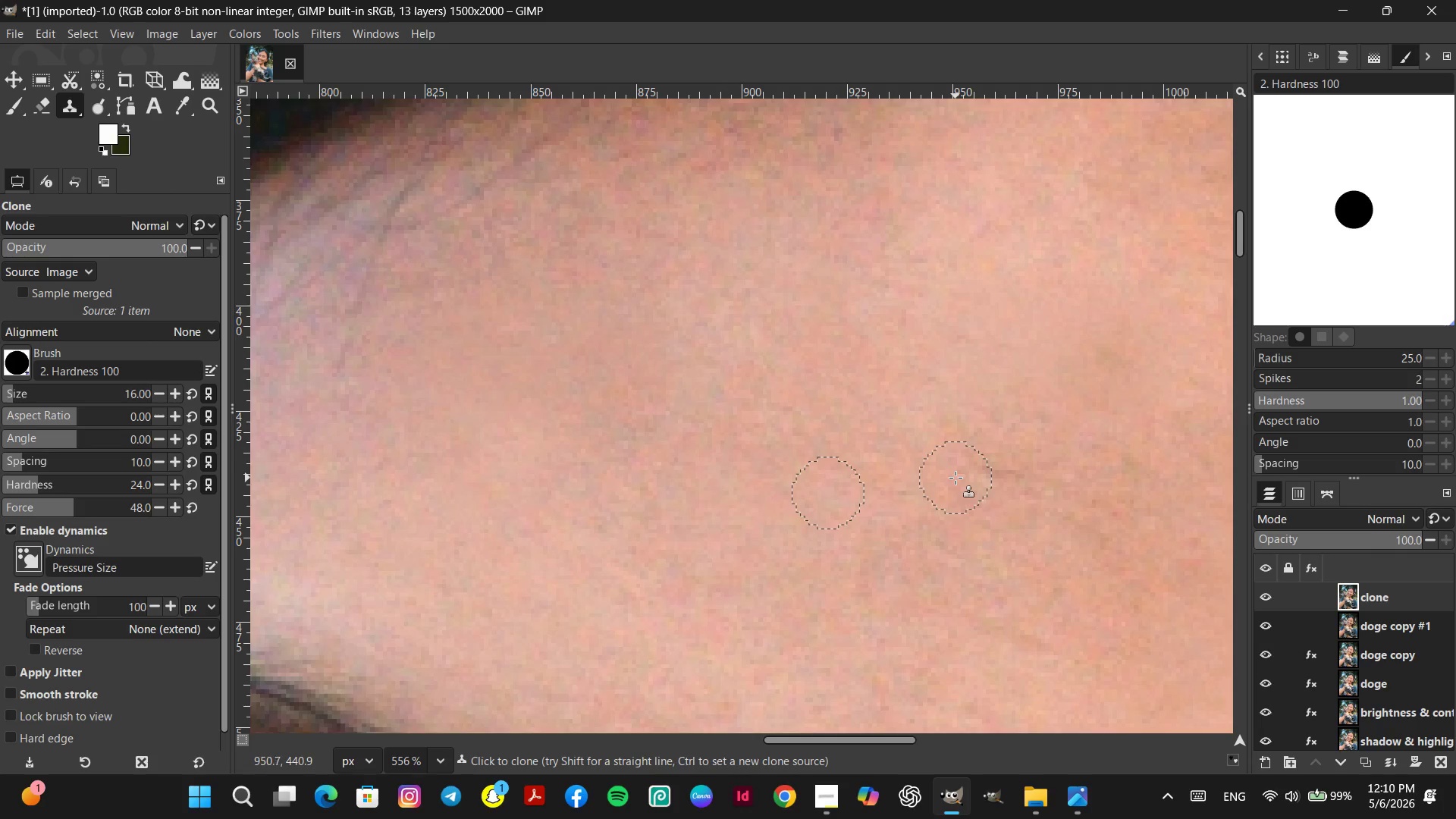 
left_click_drag(start_coordinate=[956, 478], to_coordinate=[963, 478])
 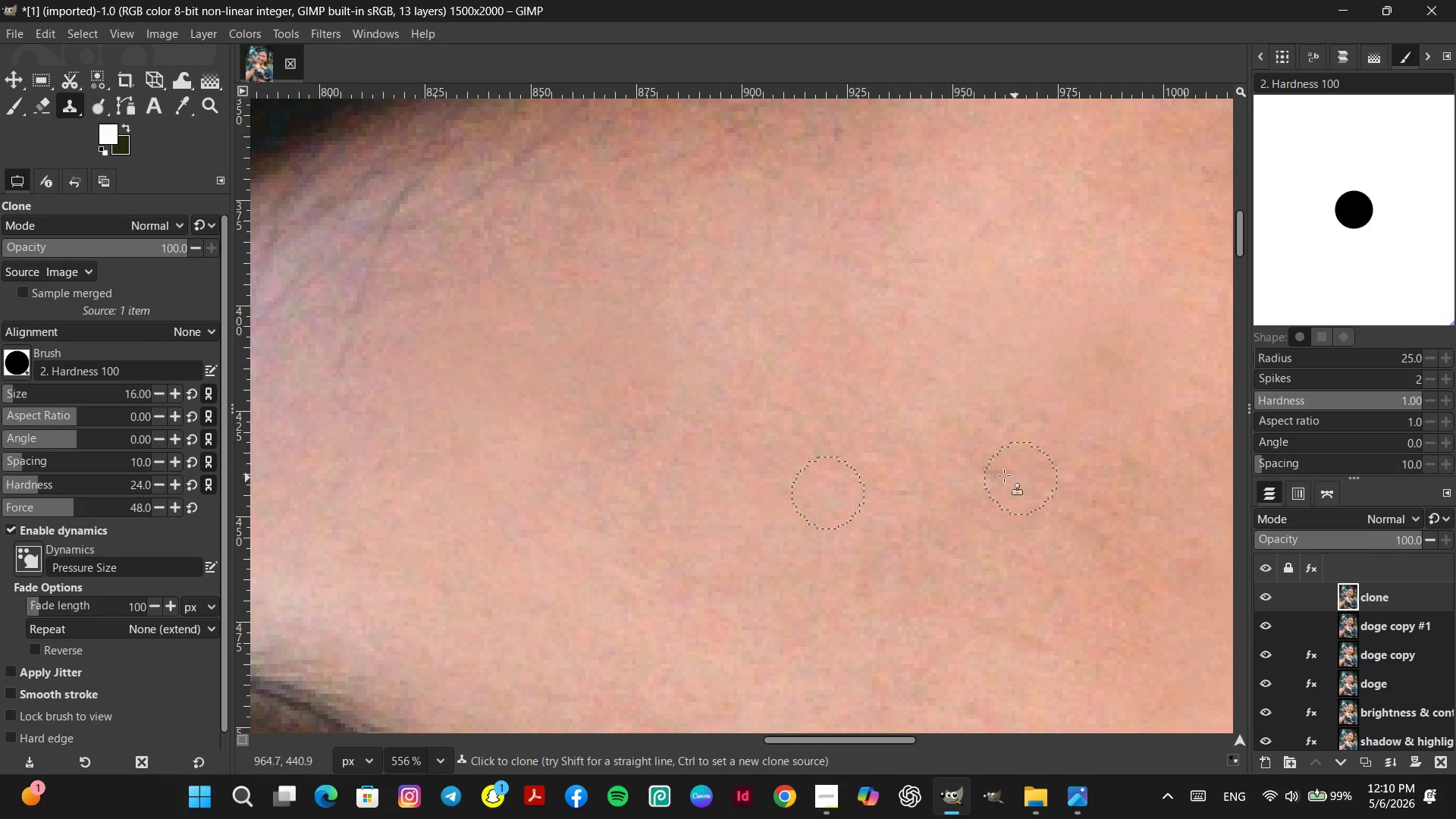 
left_click_drag(start_coordinate=[999, 475], to_coordinate=[974, 470])
 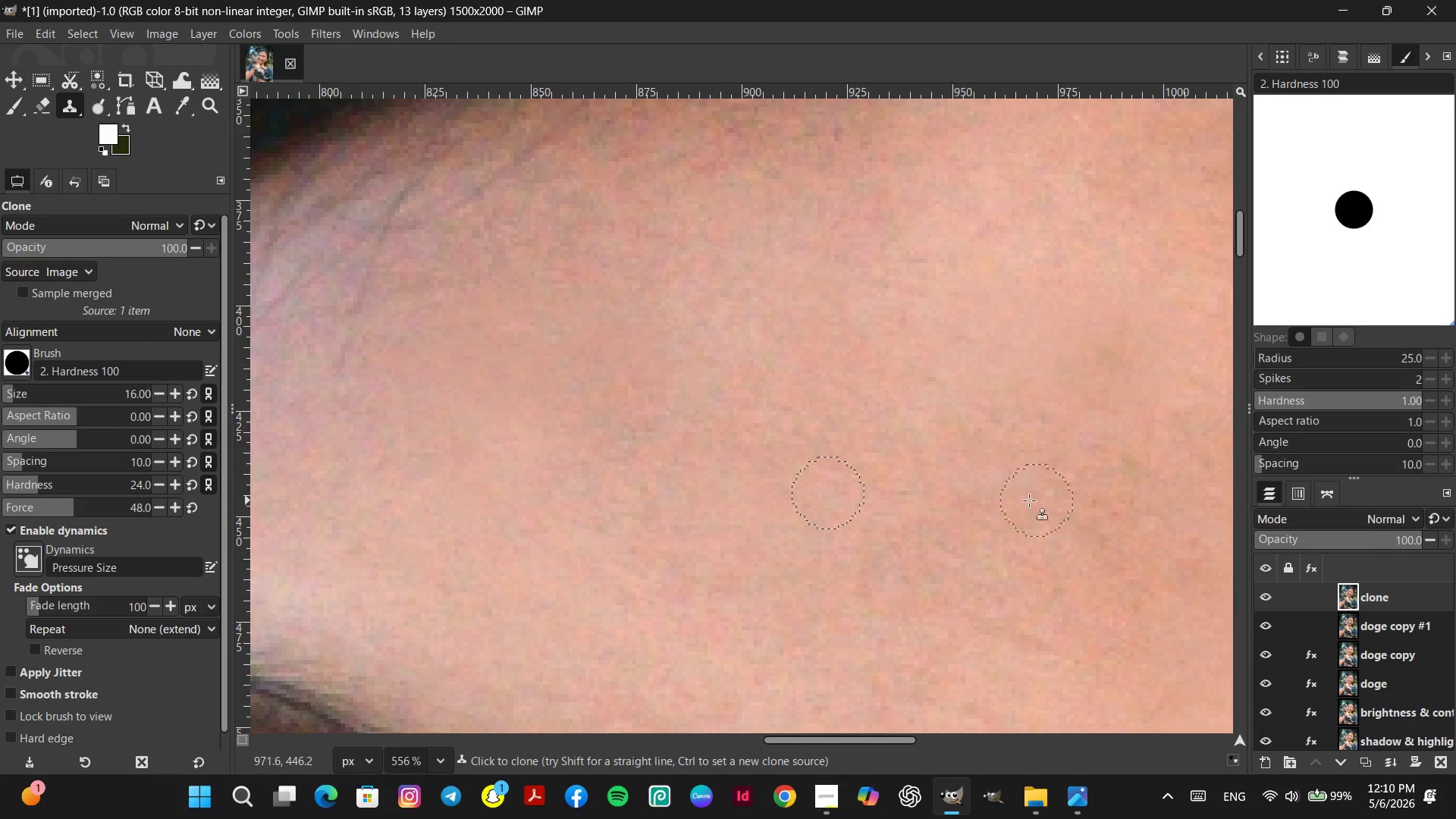 
hold_key(key=Space, duration=0.39)
 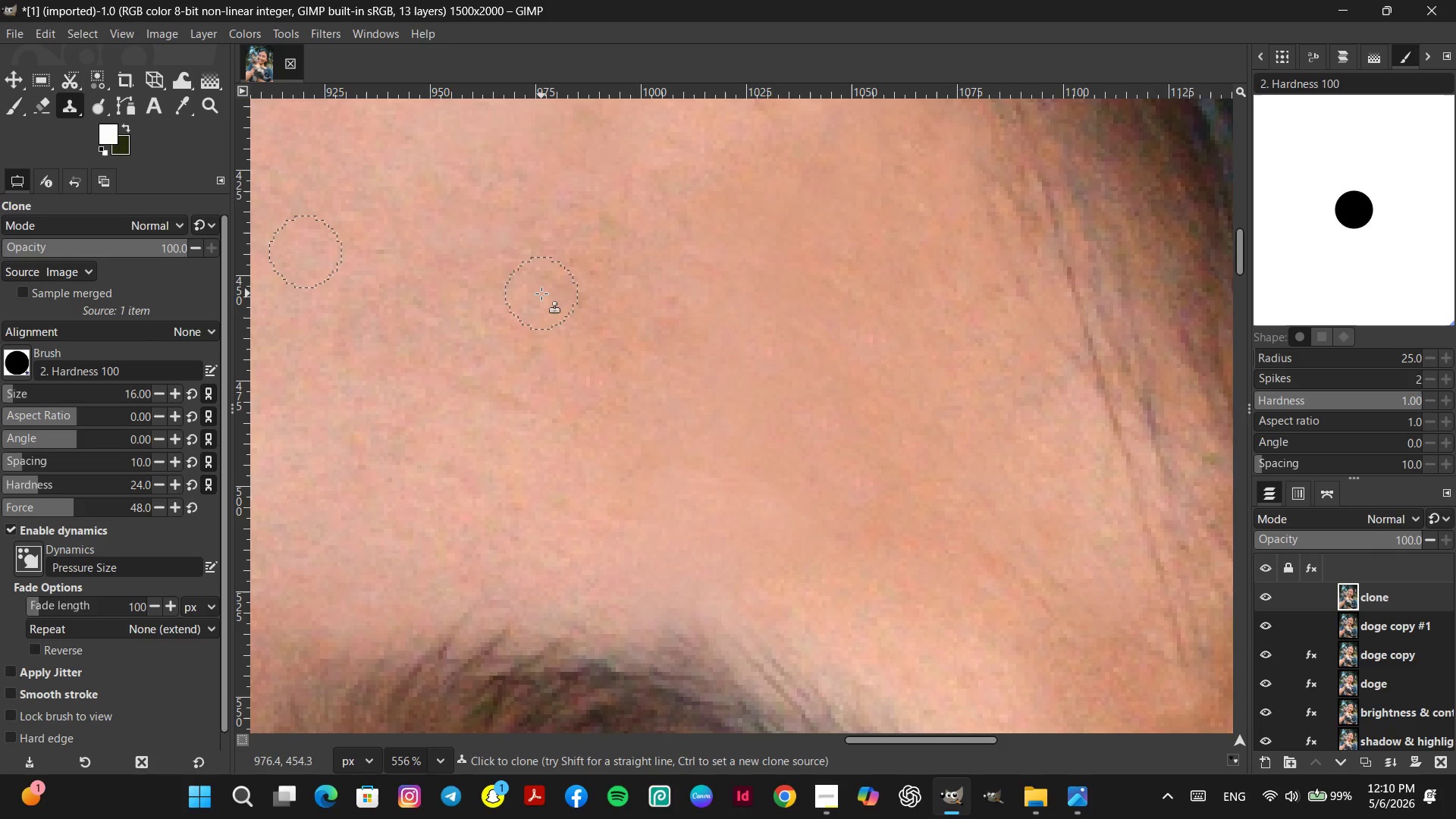 
key(Space)
 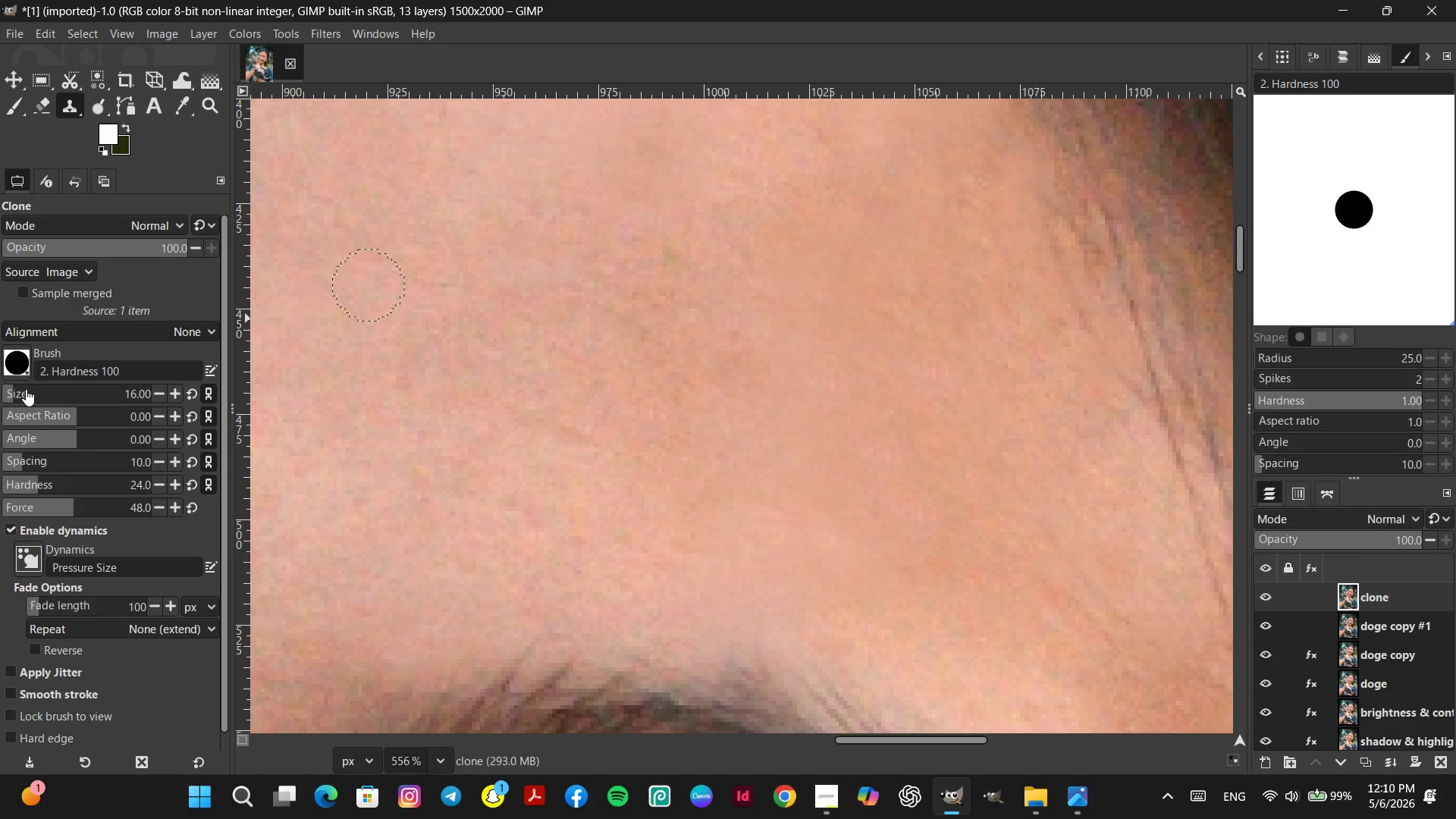 
left_click([26, 390])
 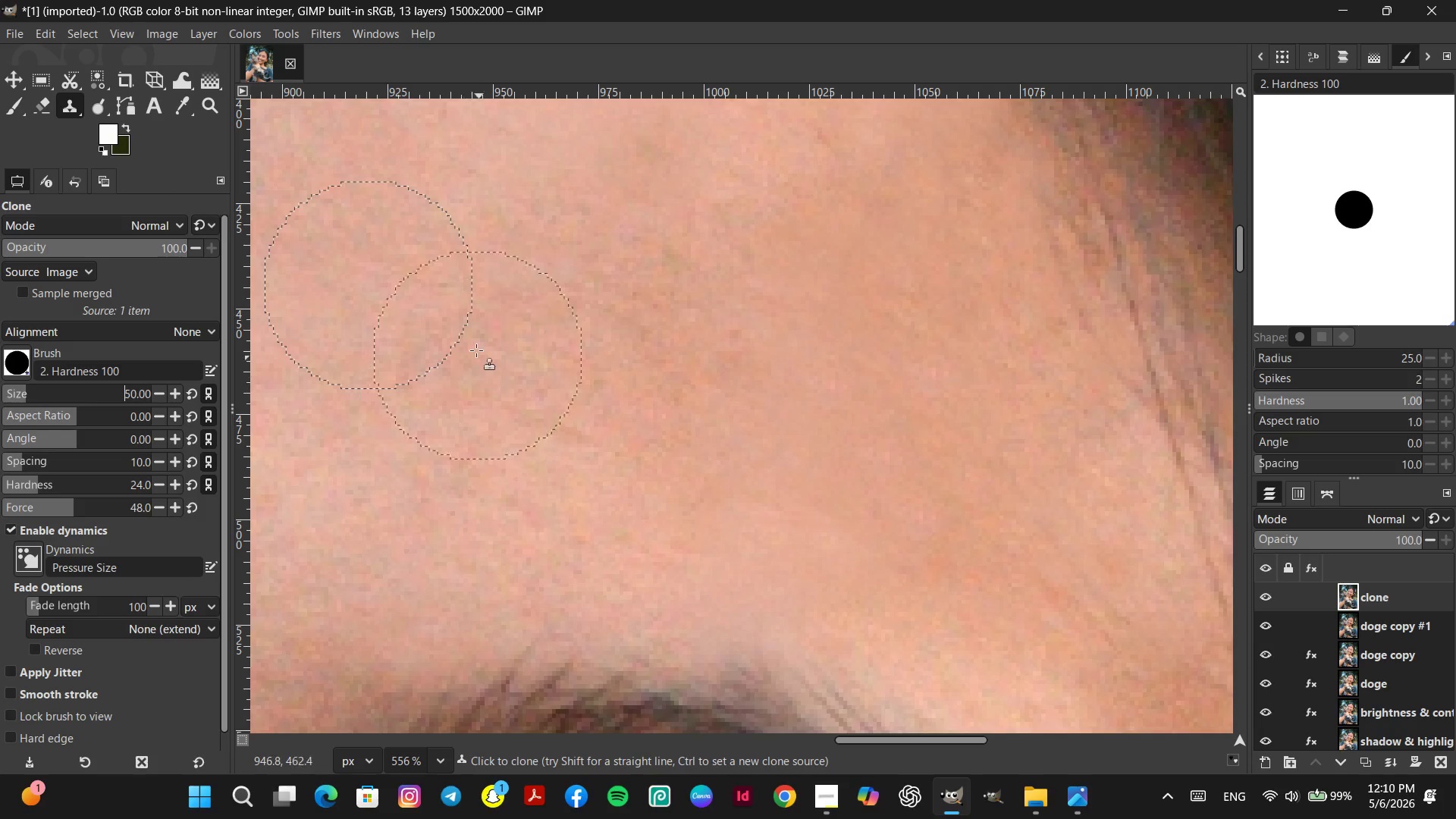 
hold_key(key=ControlLeft, duration=4.09)
left_click([366, 410])
 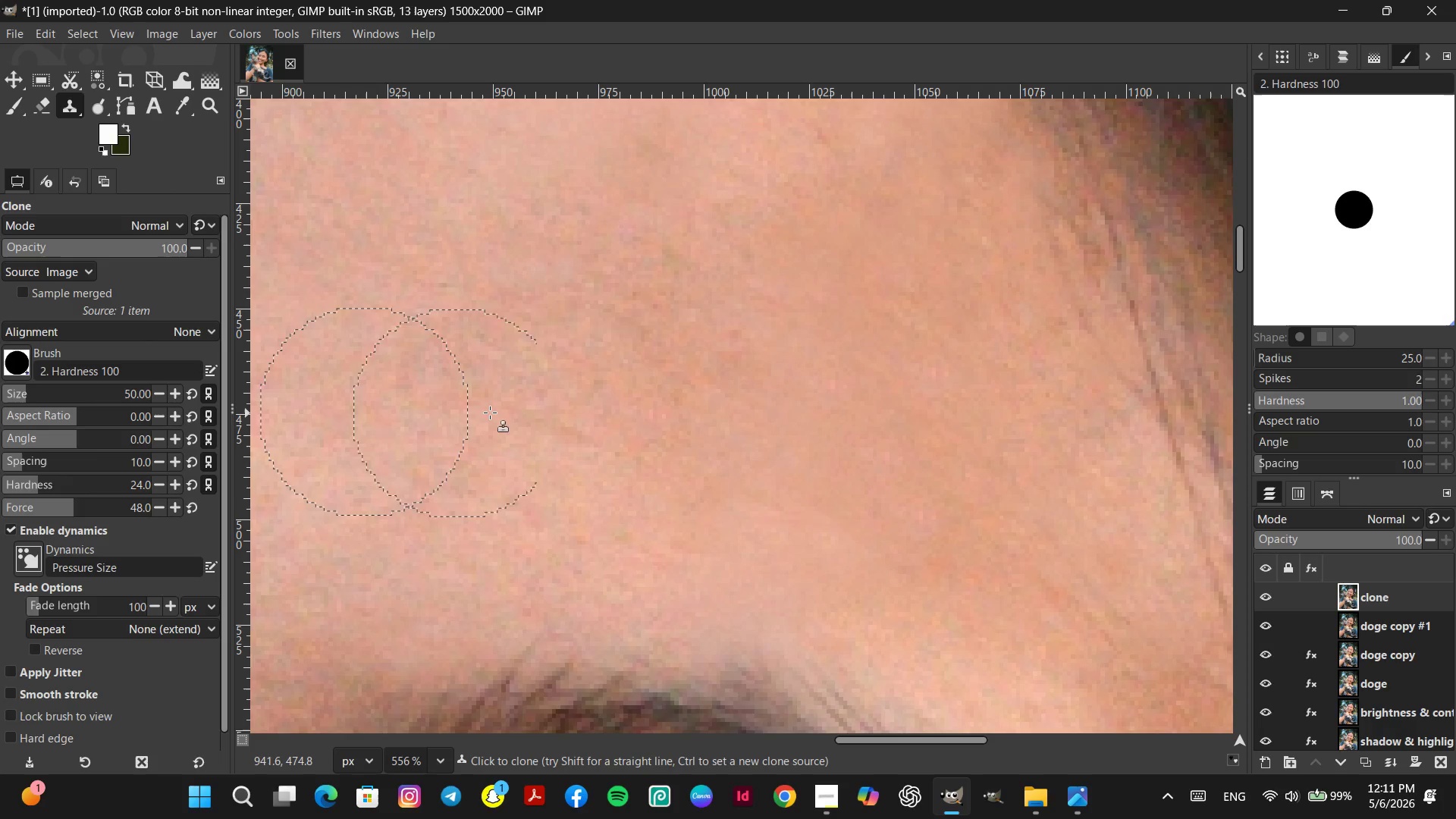 
double_click([490, 410])
 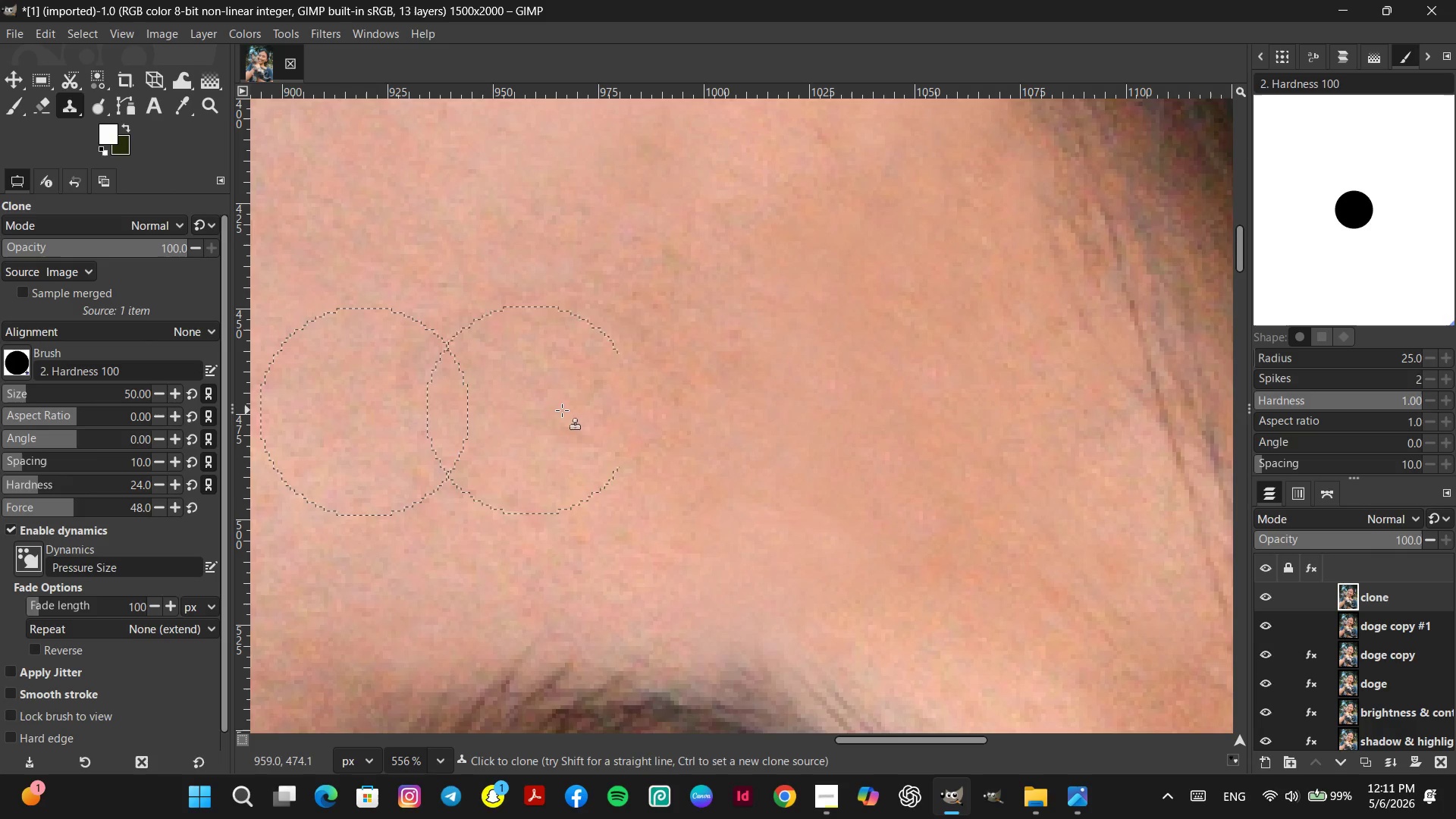 
triple_click([568, 413])
 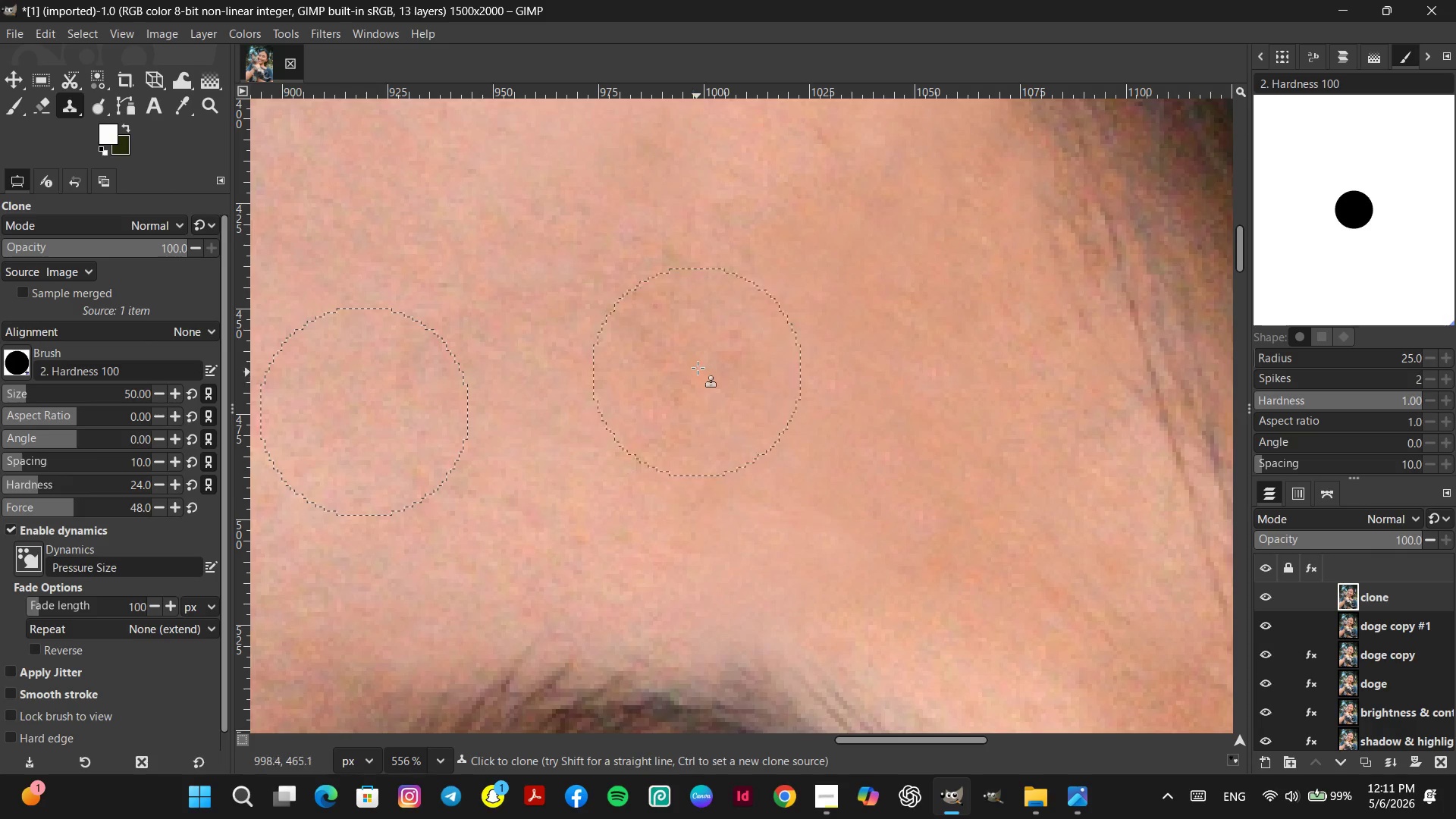 
left_click([699, 366])
 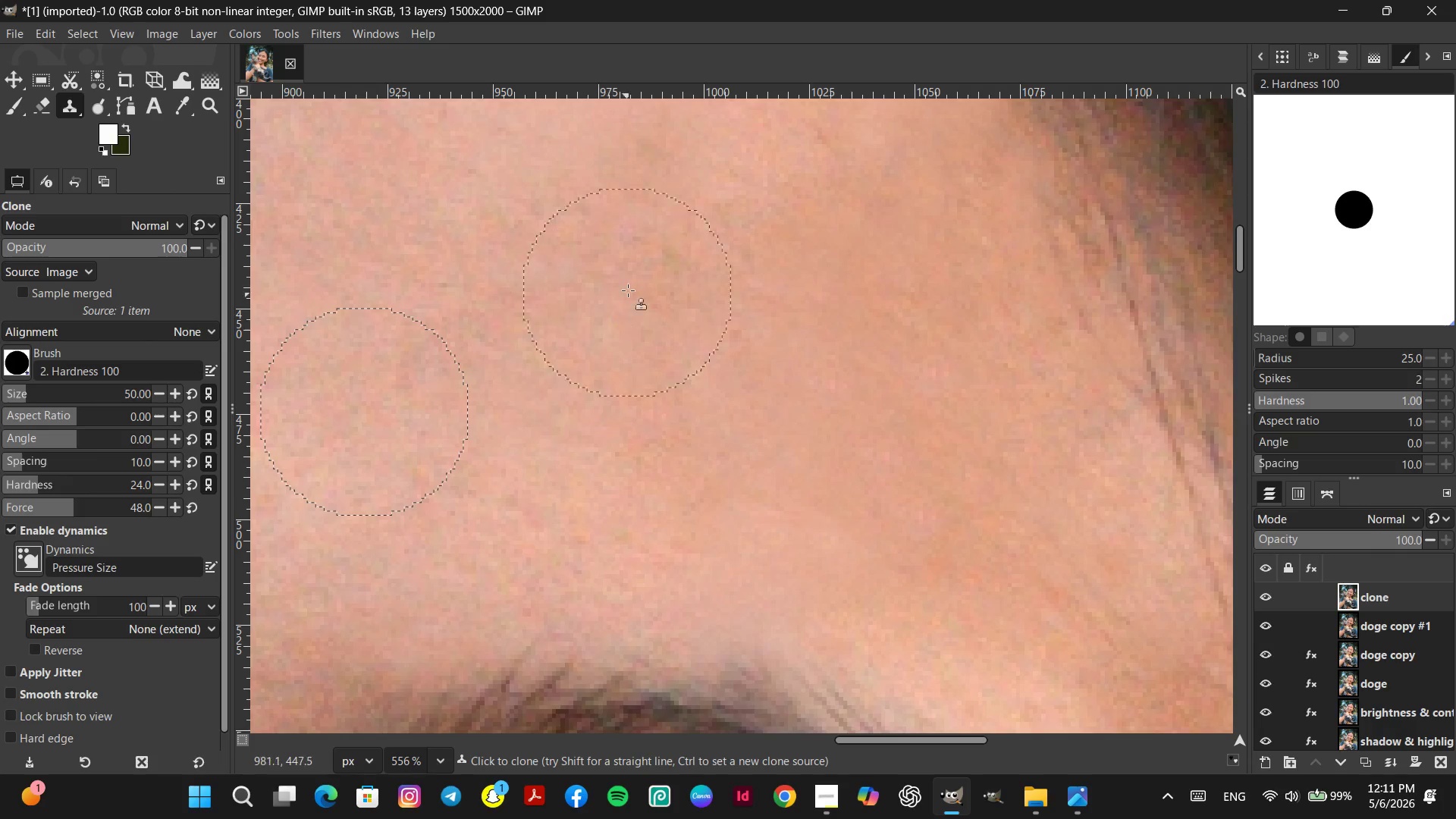 
double_click([535, 280])
 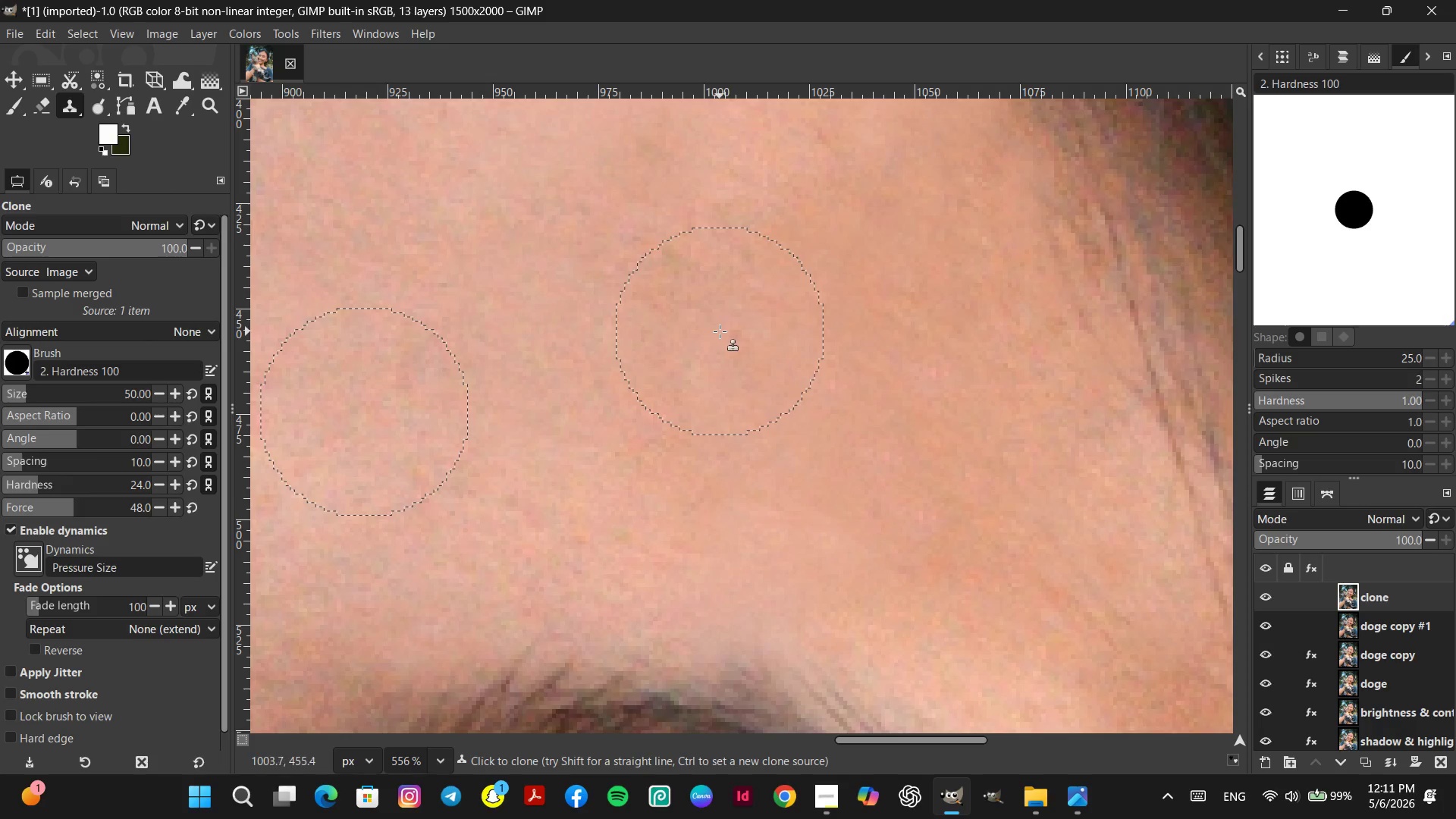 
left_click([730, 331])
 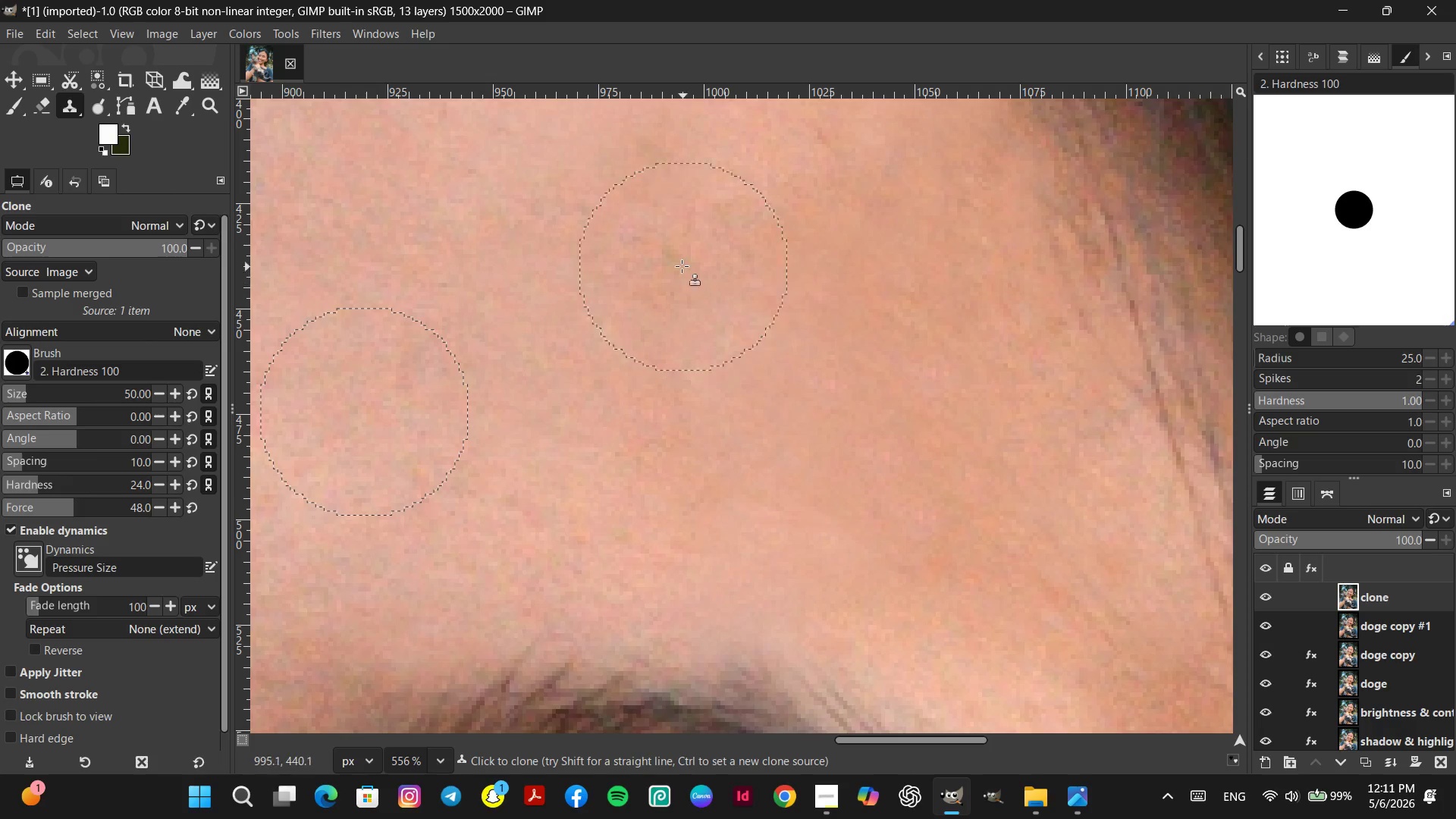 
left_click([678, 264])
 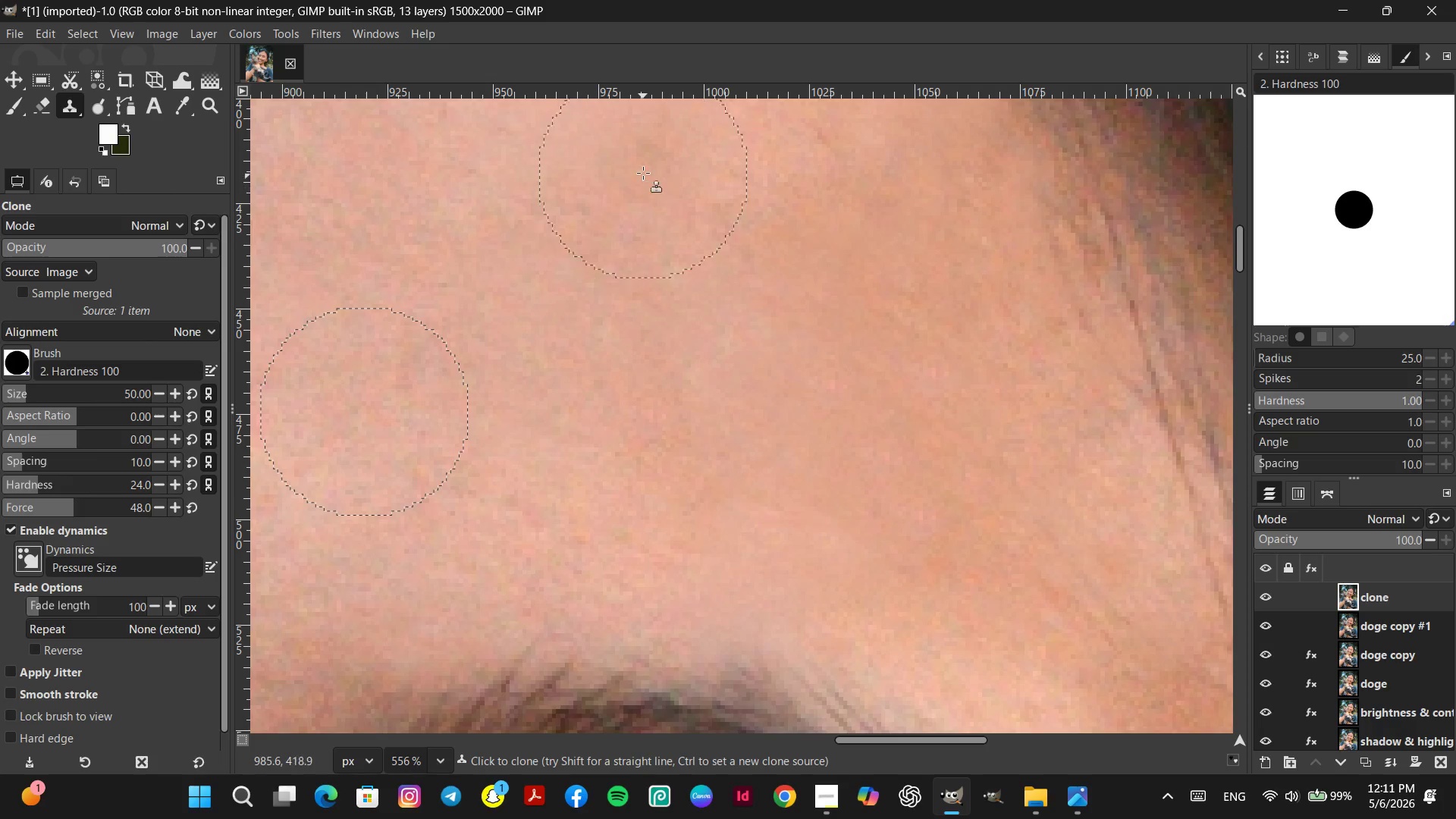 
left_click([643, 165])
 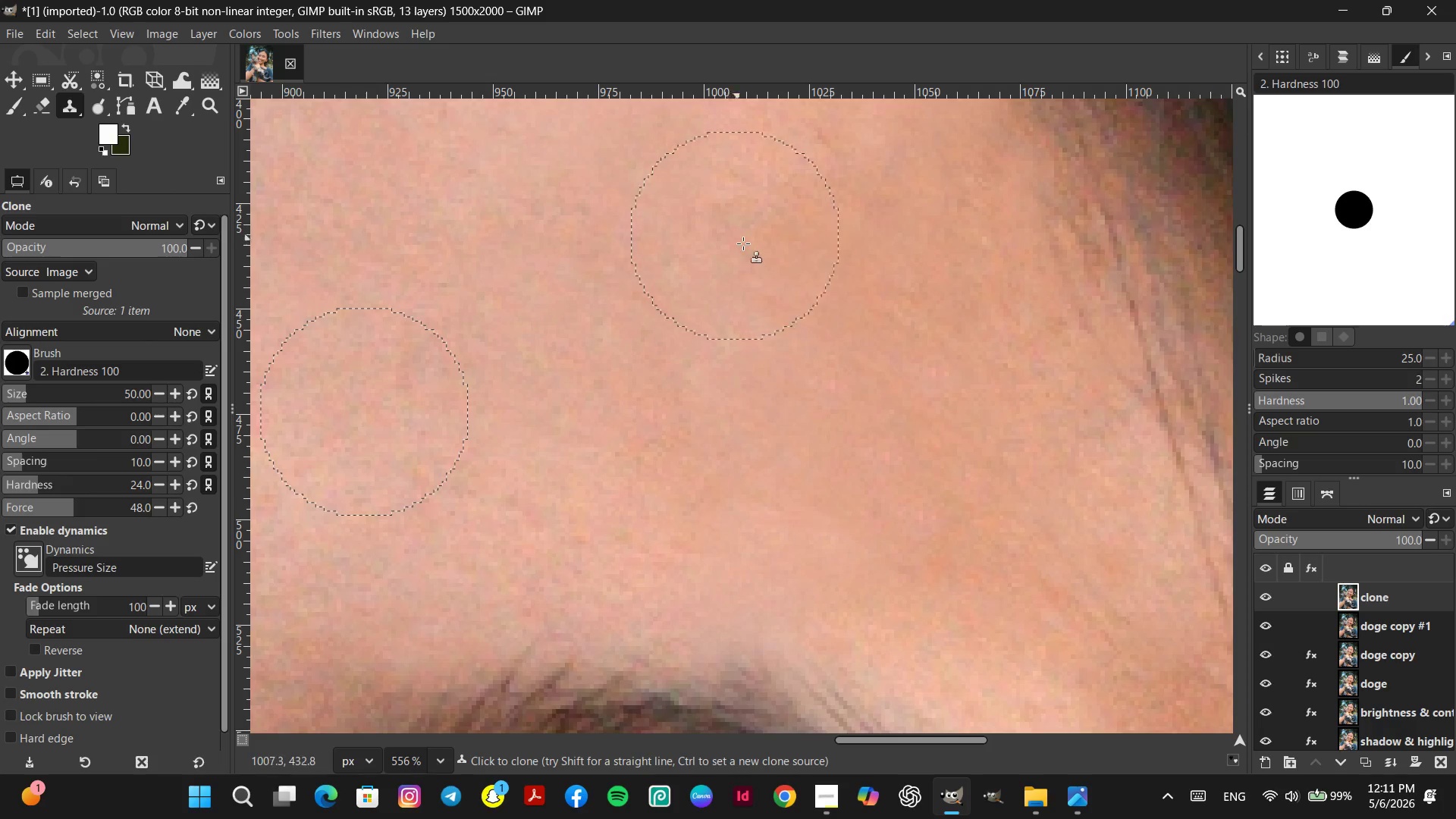 
left_click([743, 243])
 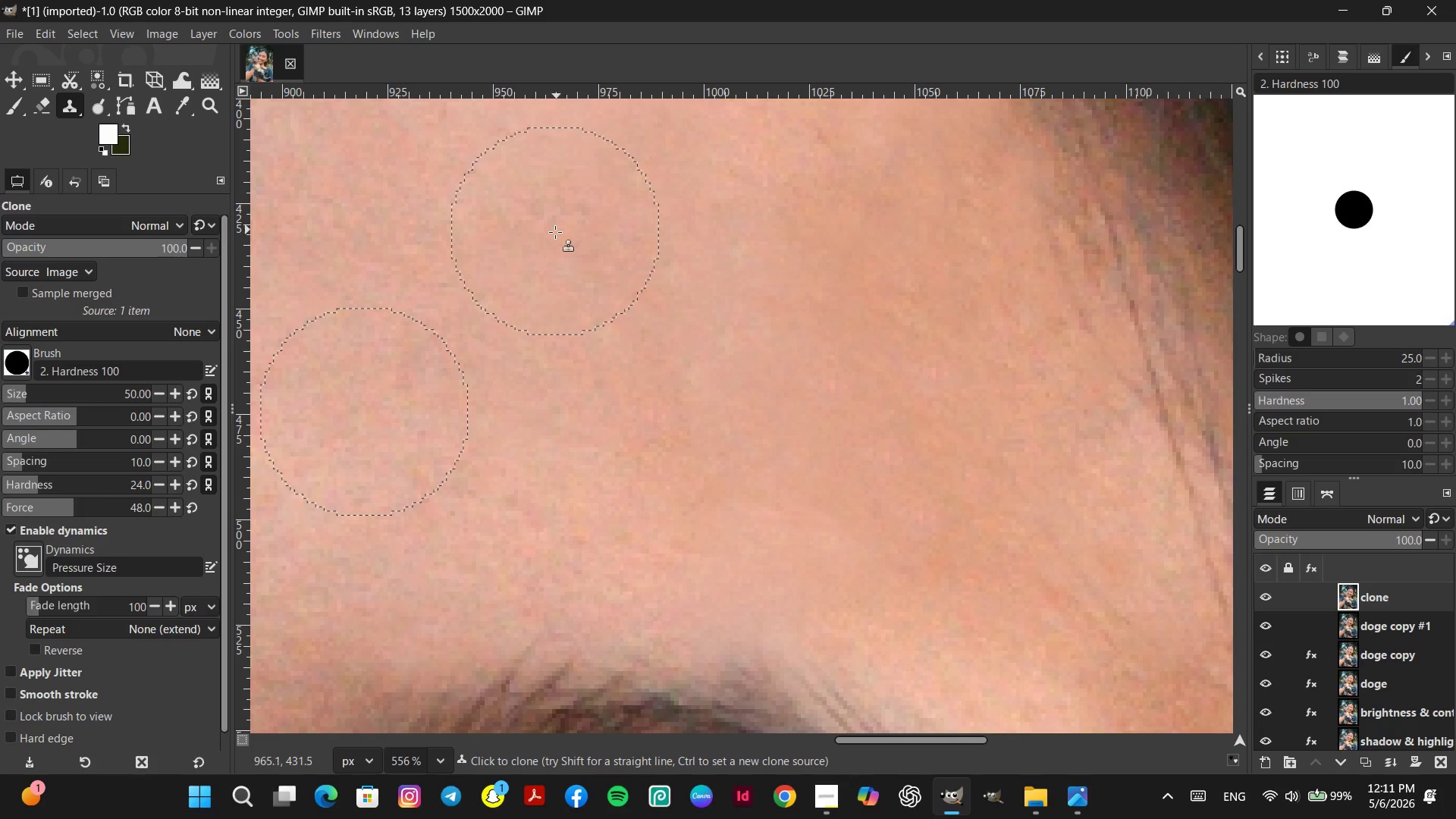 
left_click([555, 224])
 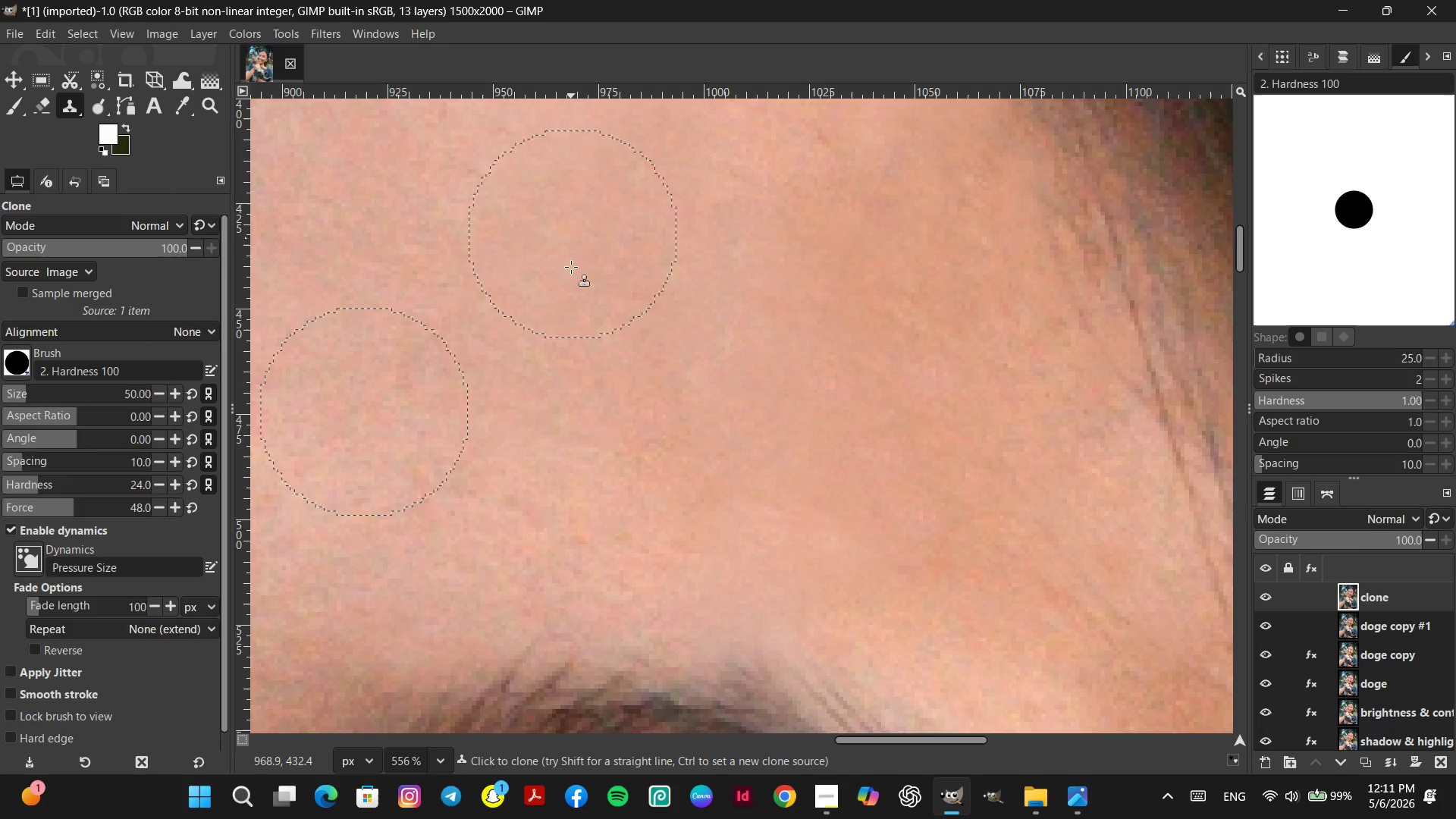 
hold_key(key=ControlLeft, duration=1.59)
scroll: coordinate [709, 379], scroll_direction: down, amount: 7.0
 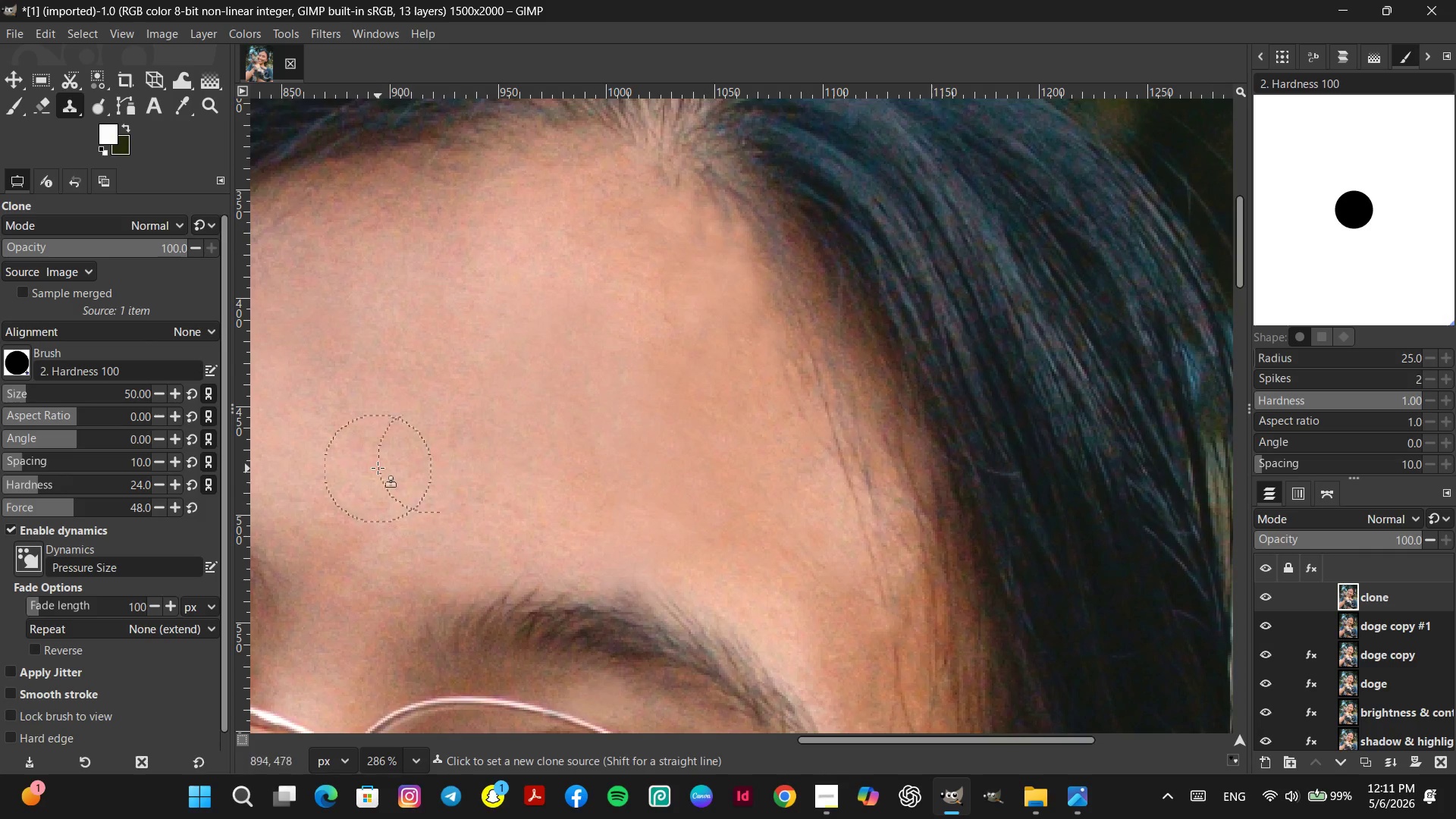 
hold_key(key=ControlLeft, duration=0.7)
scroll: coordinate [447, 446], scroll_direction: up, amount: 4.0
 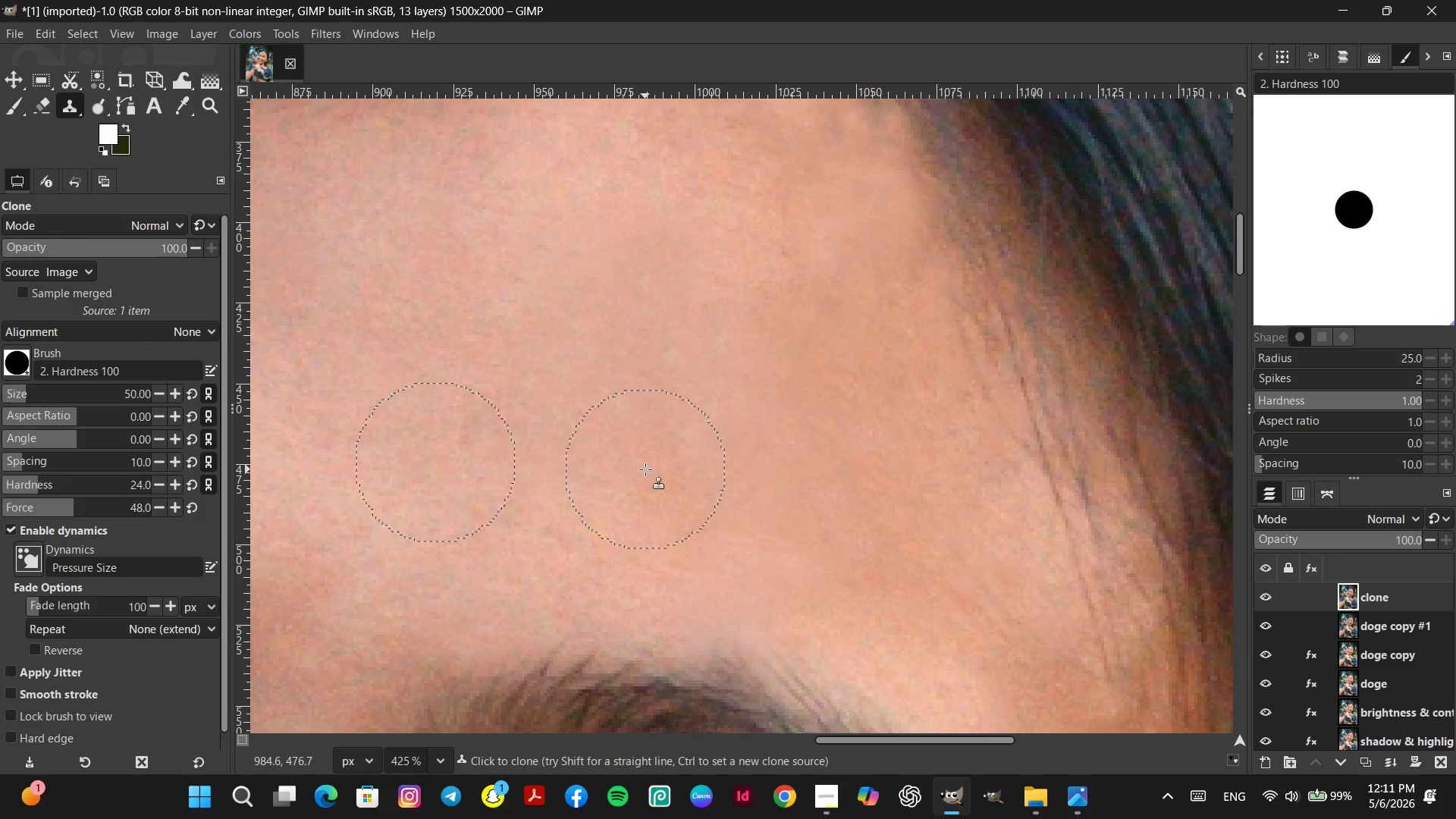 
hold_key(key=ControlLeft, duration=0.59)
left_click([646, 450])
 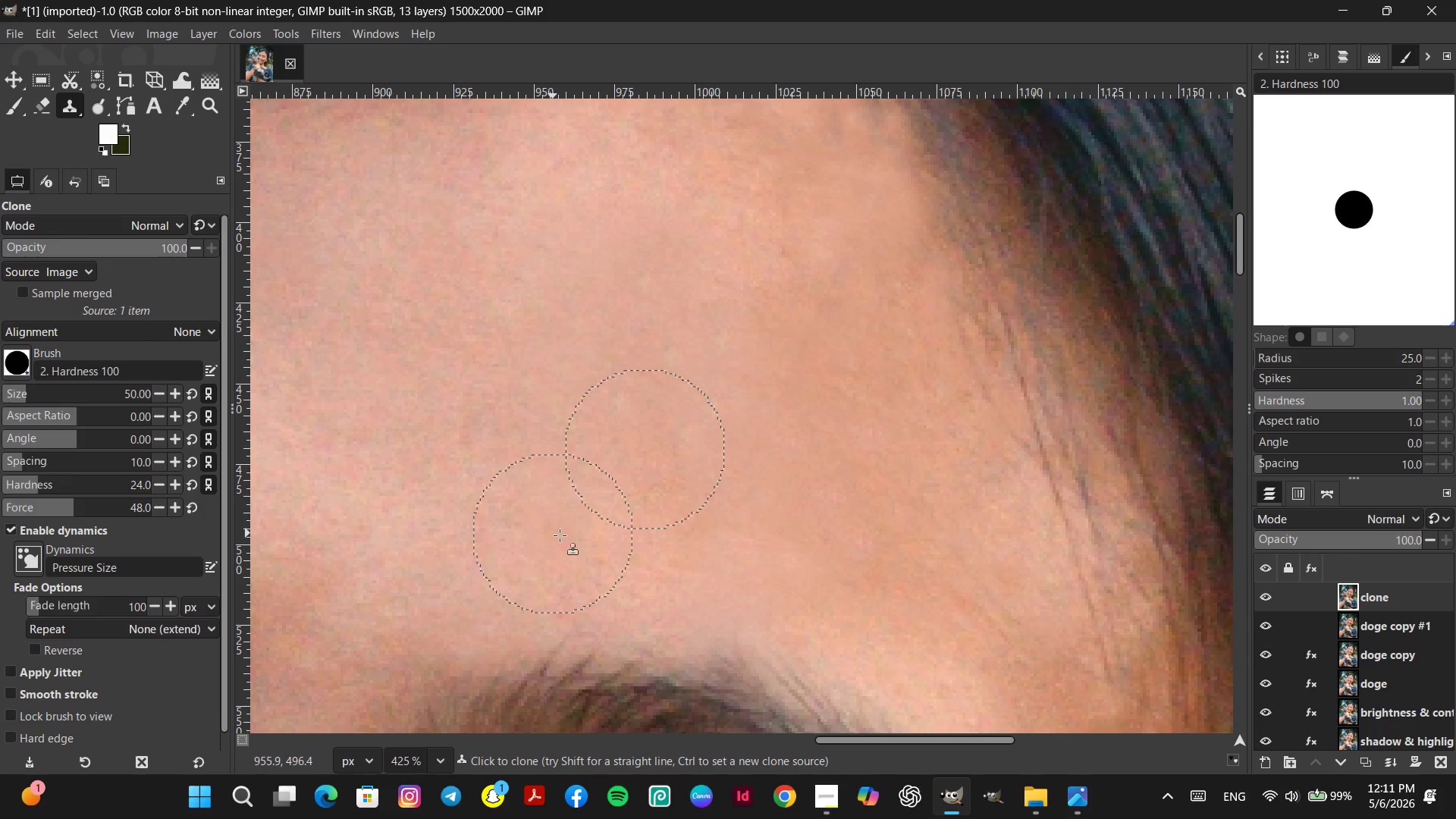 
double_click([607, 558])
 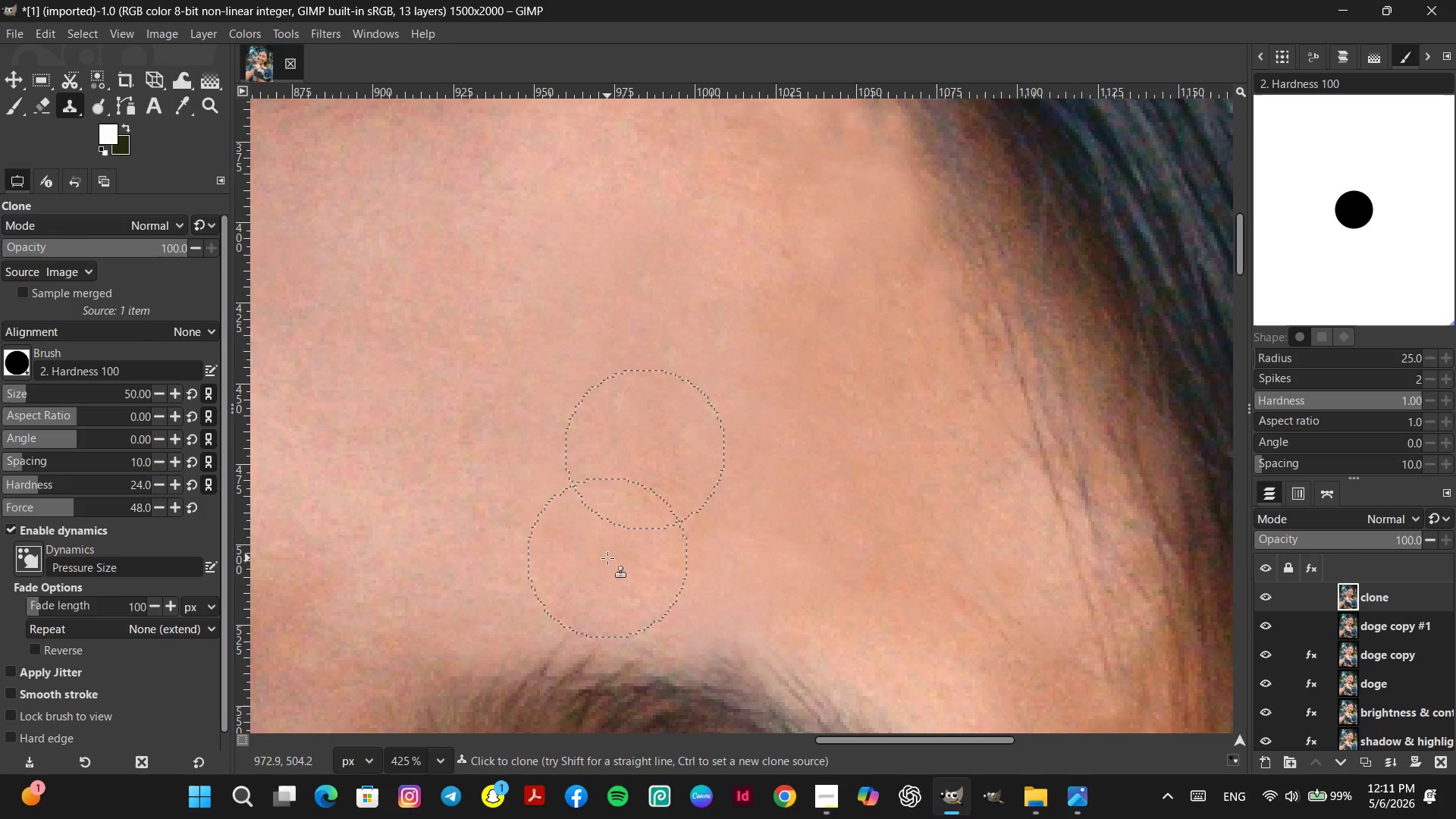 
hold_key(key=ControlLeft, duration=0.64)
left_click([454, 561])
 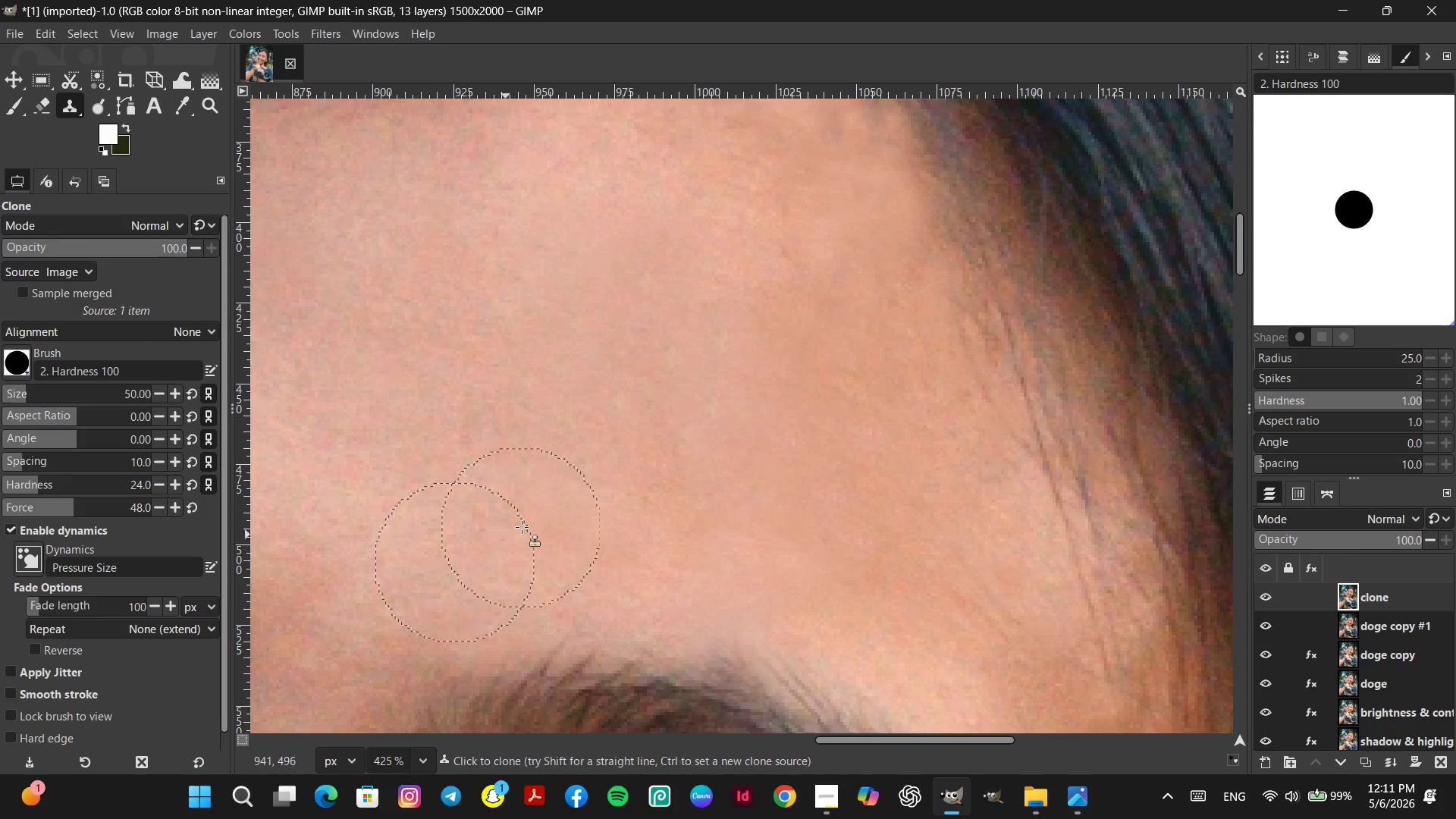 
left_click_drag(start_coordinate=[522, 527], to_coordinate=[519, 526])
 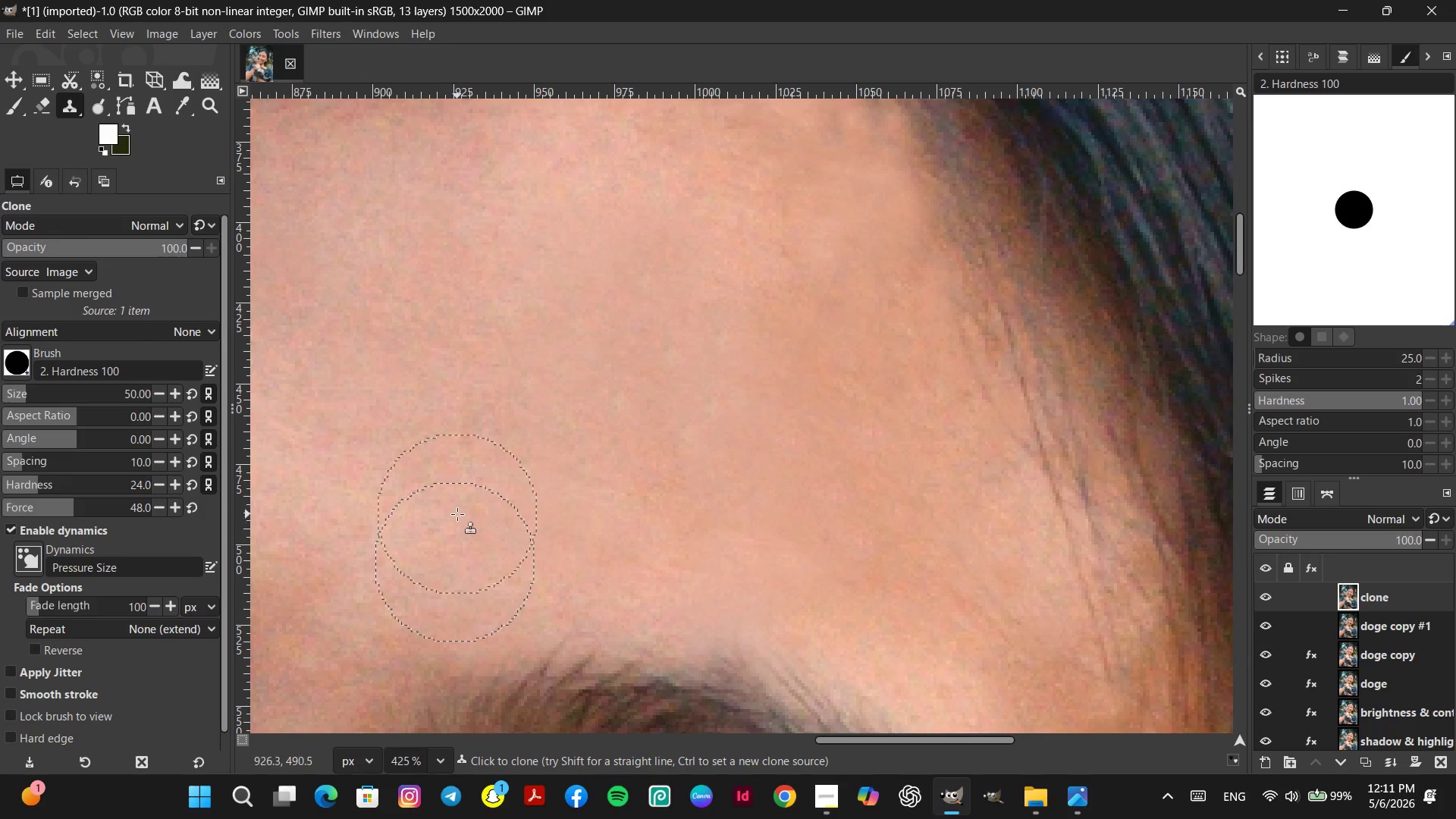 
triple_click([457, 514])
 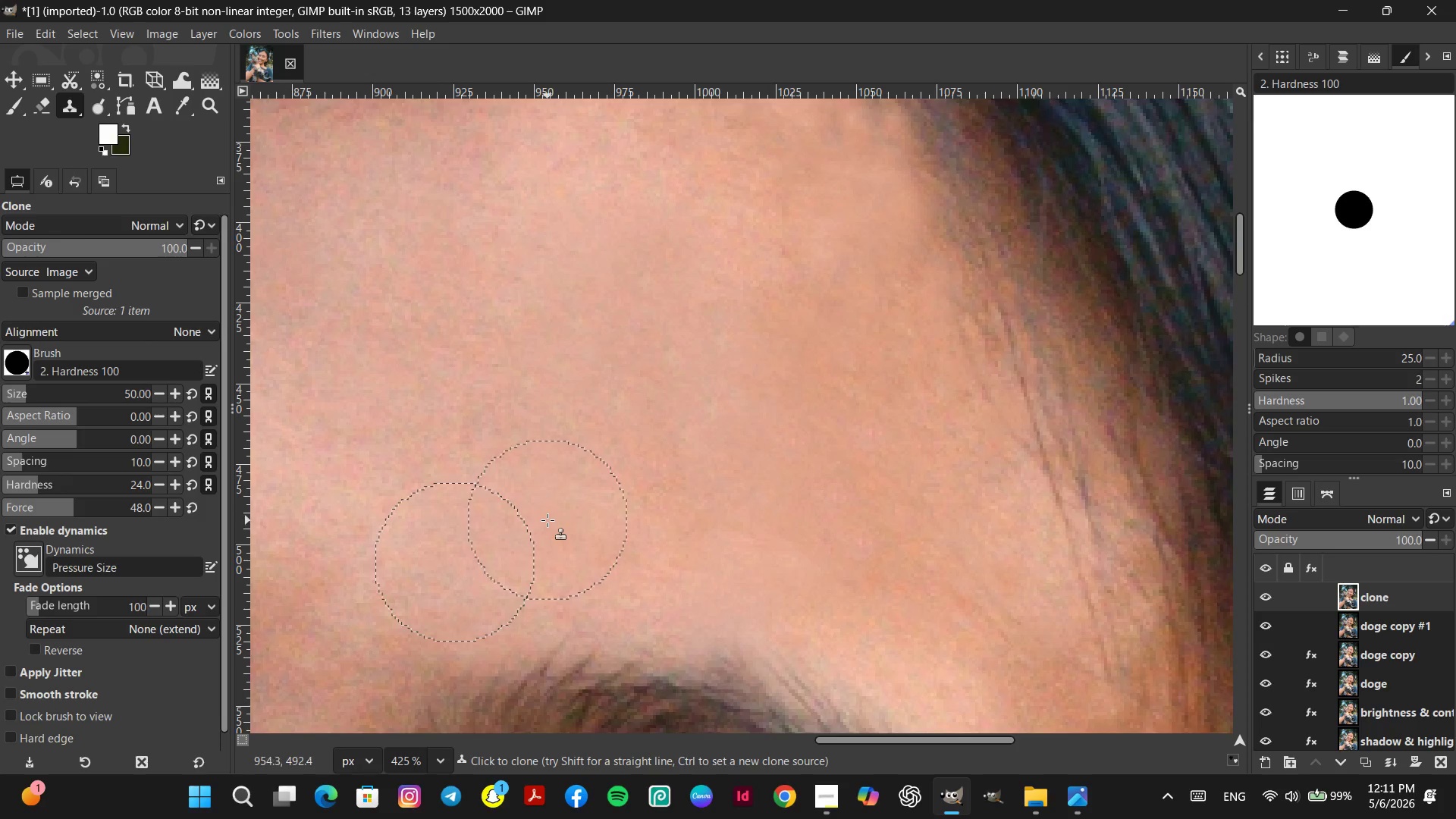 
hold_key(key=ControlLeft, duration=0.89)
left_click([406, 439])
 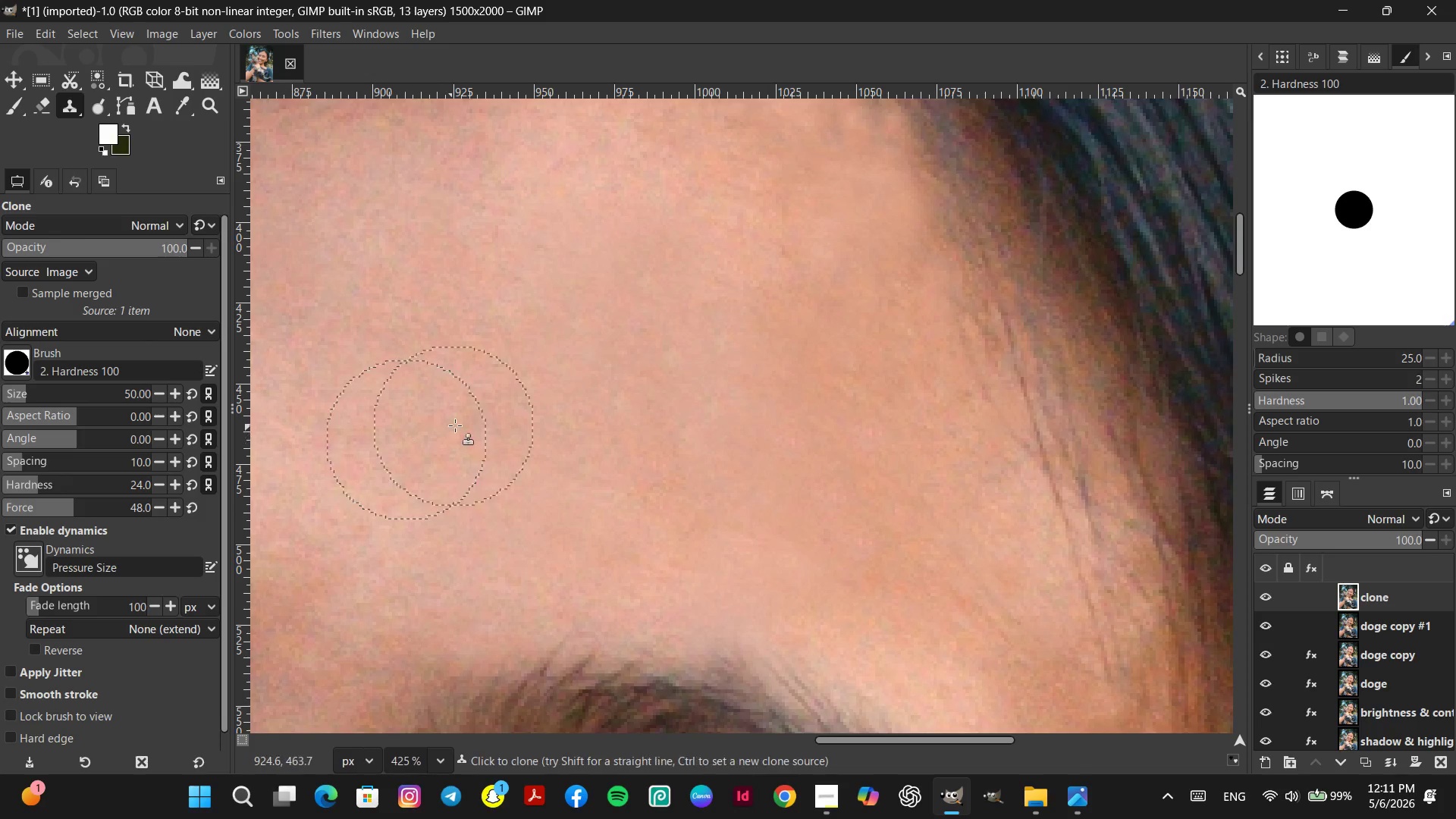 
double_click([457, 425])
 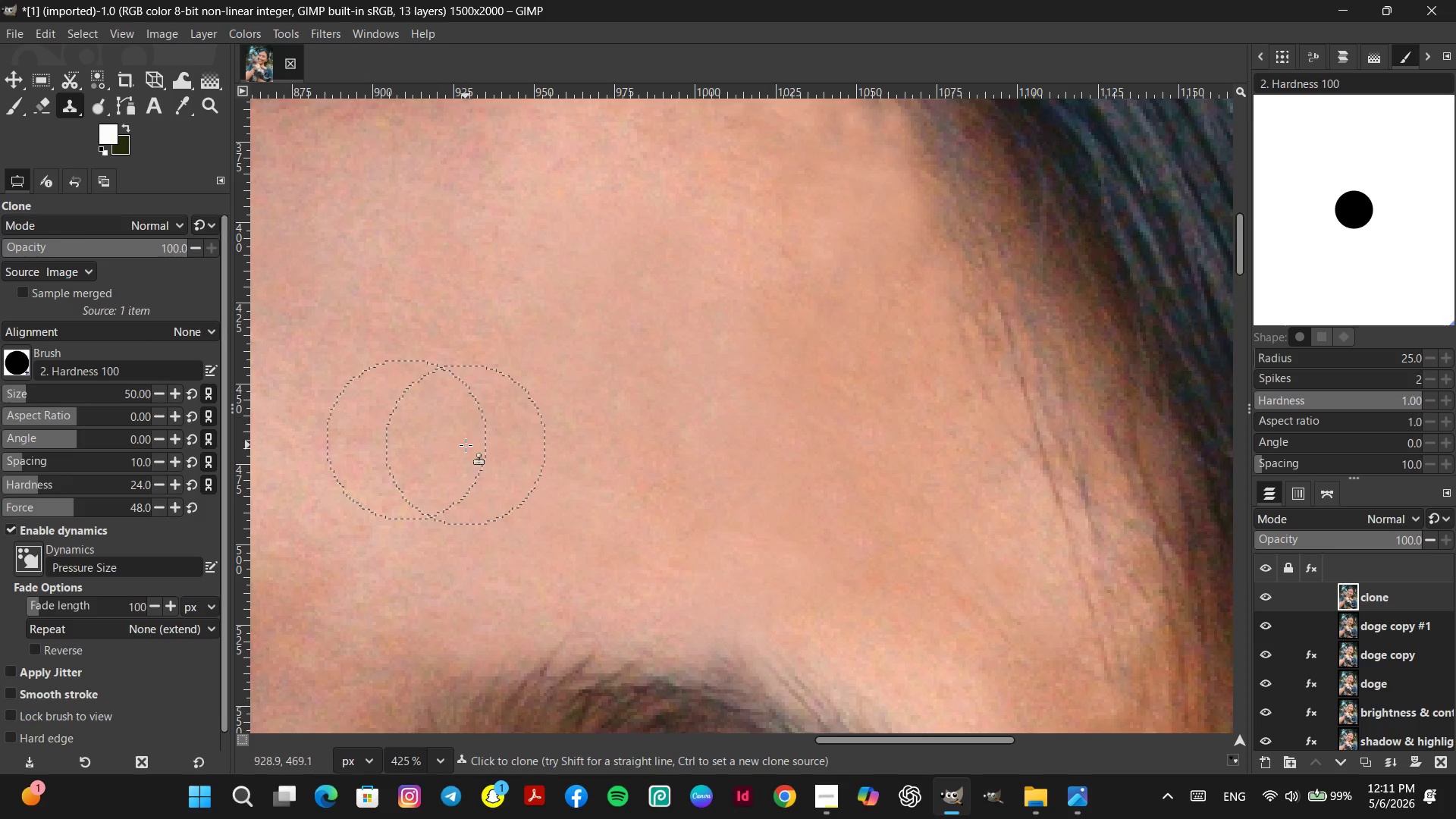 
double_click([504, 466])
 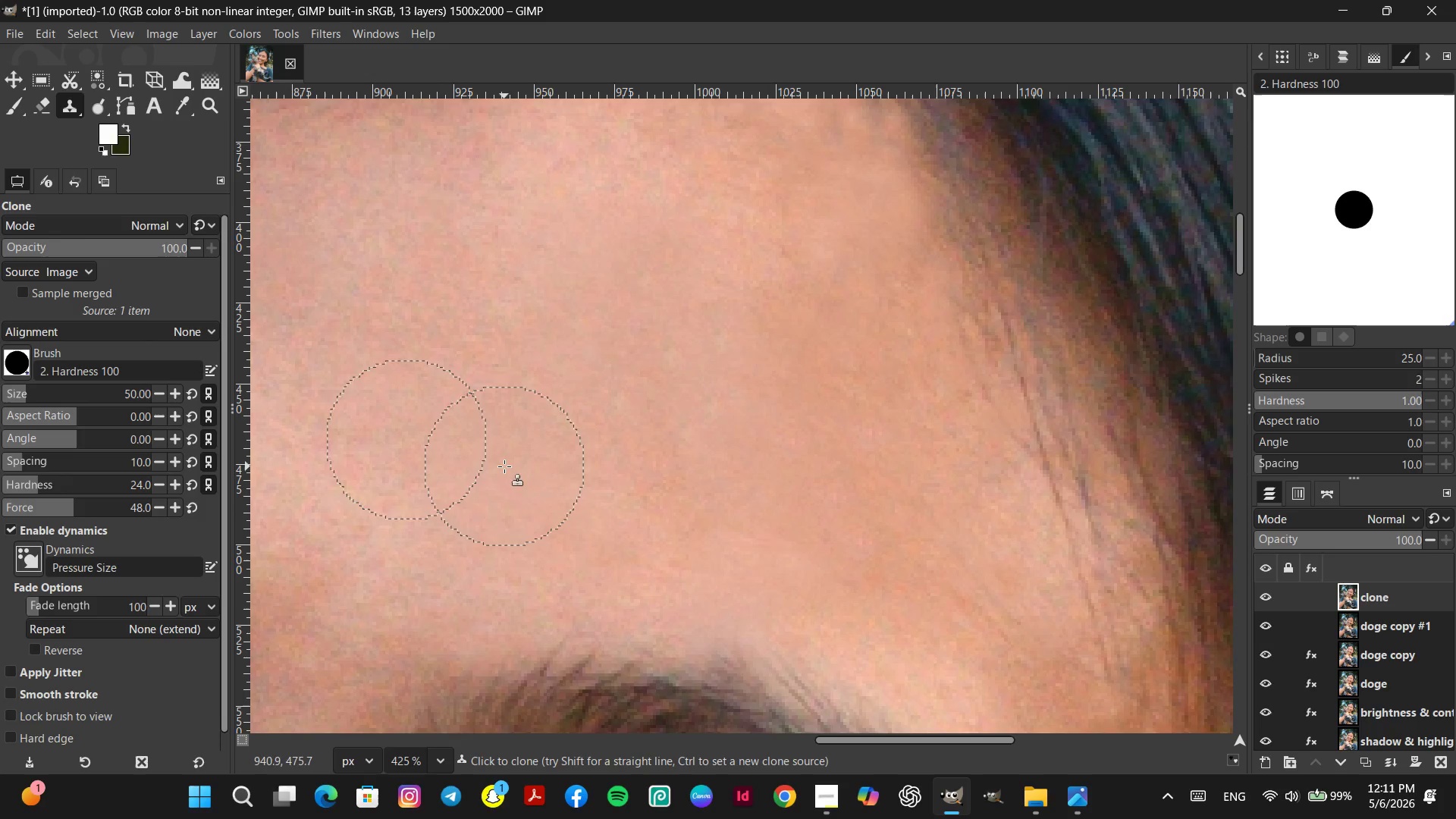 
hold_key(key=ControlLeft, duration=0.53)
left_click([695, 268])
 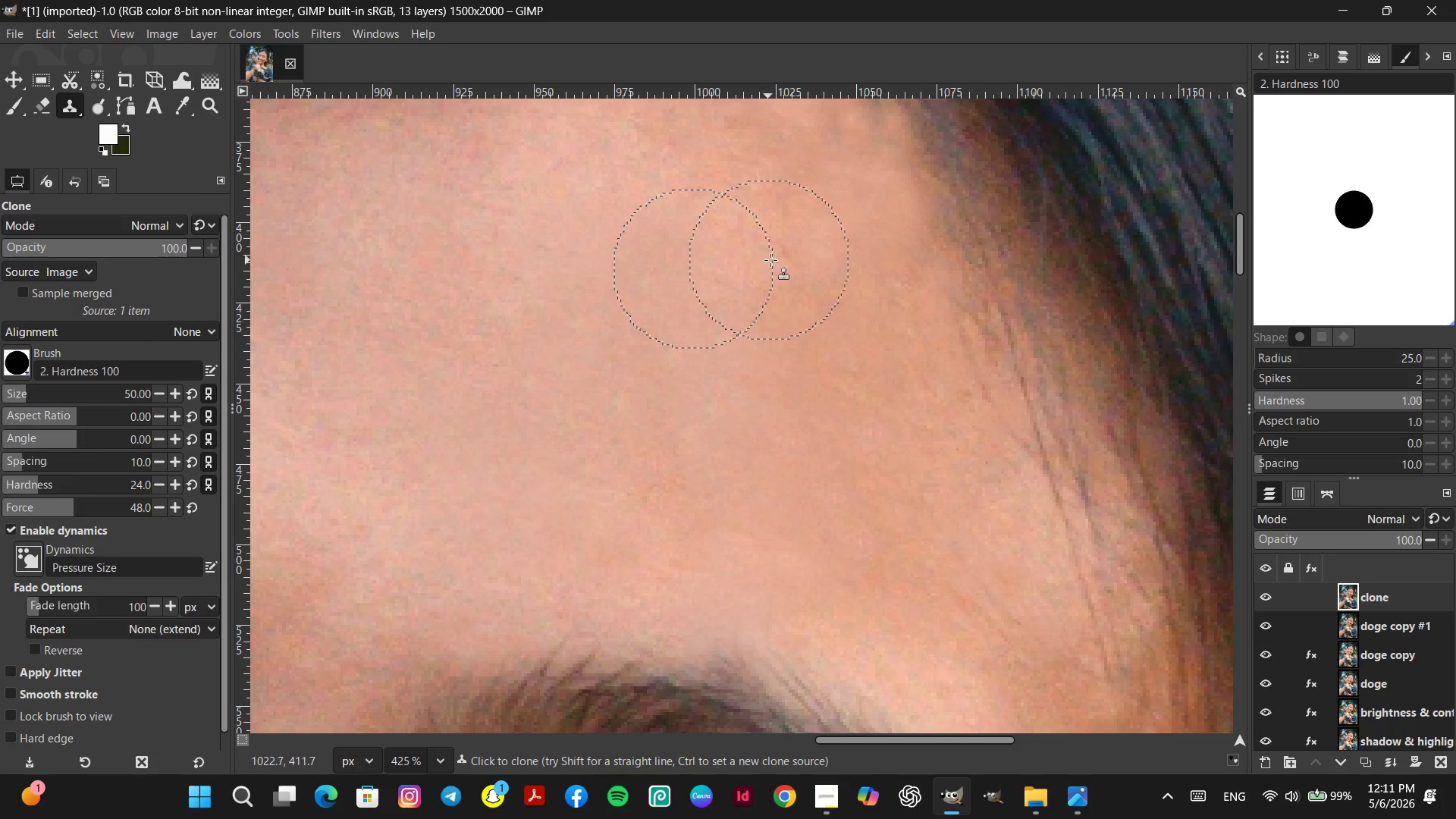 
left_click([783, 253])
 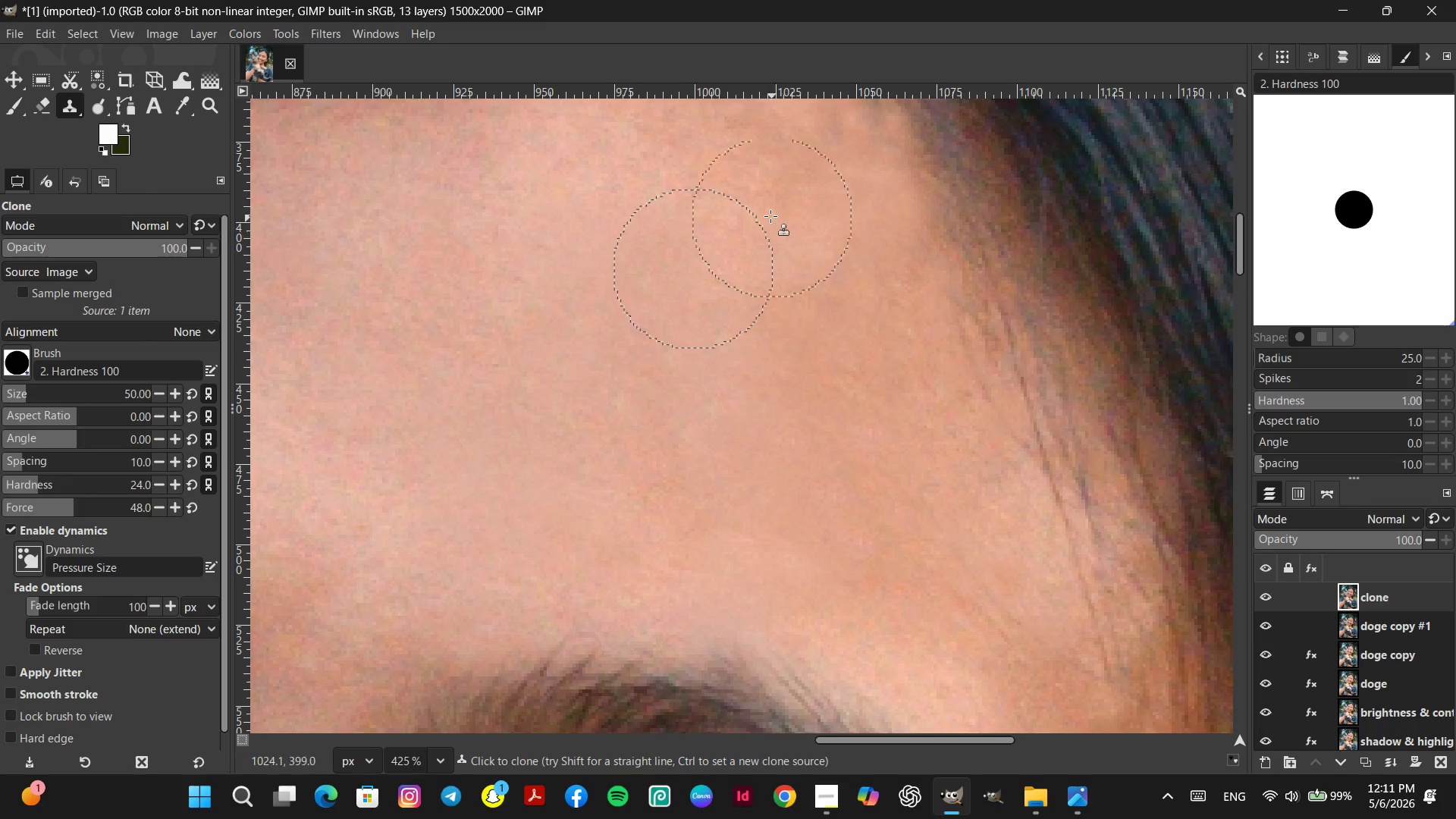 
left_click([769, 213])
 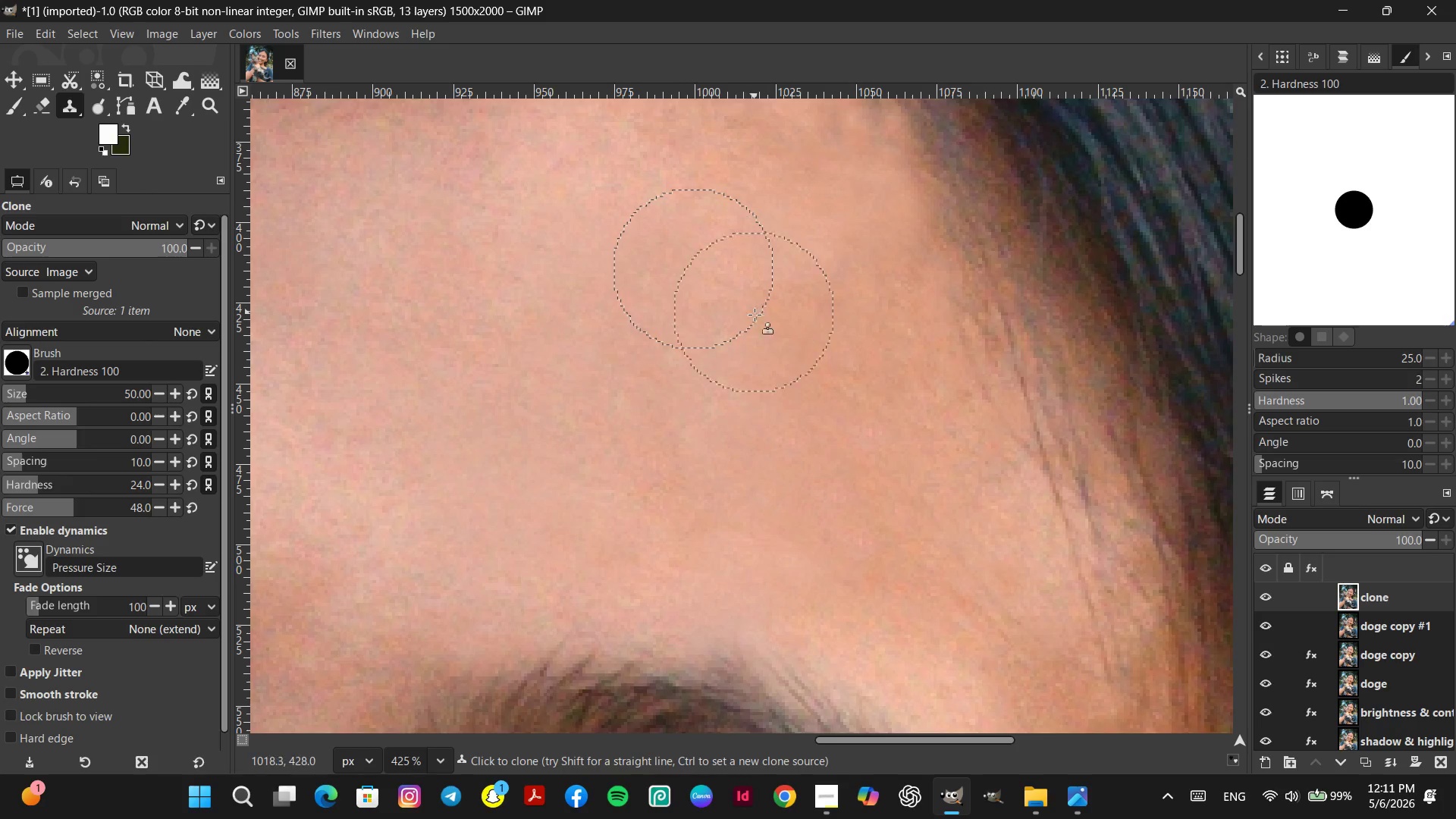 
hold_key(key=Space, duration=0.45)
 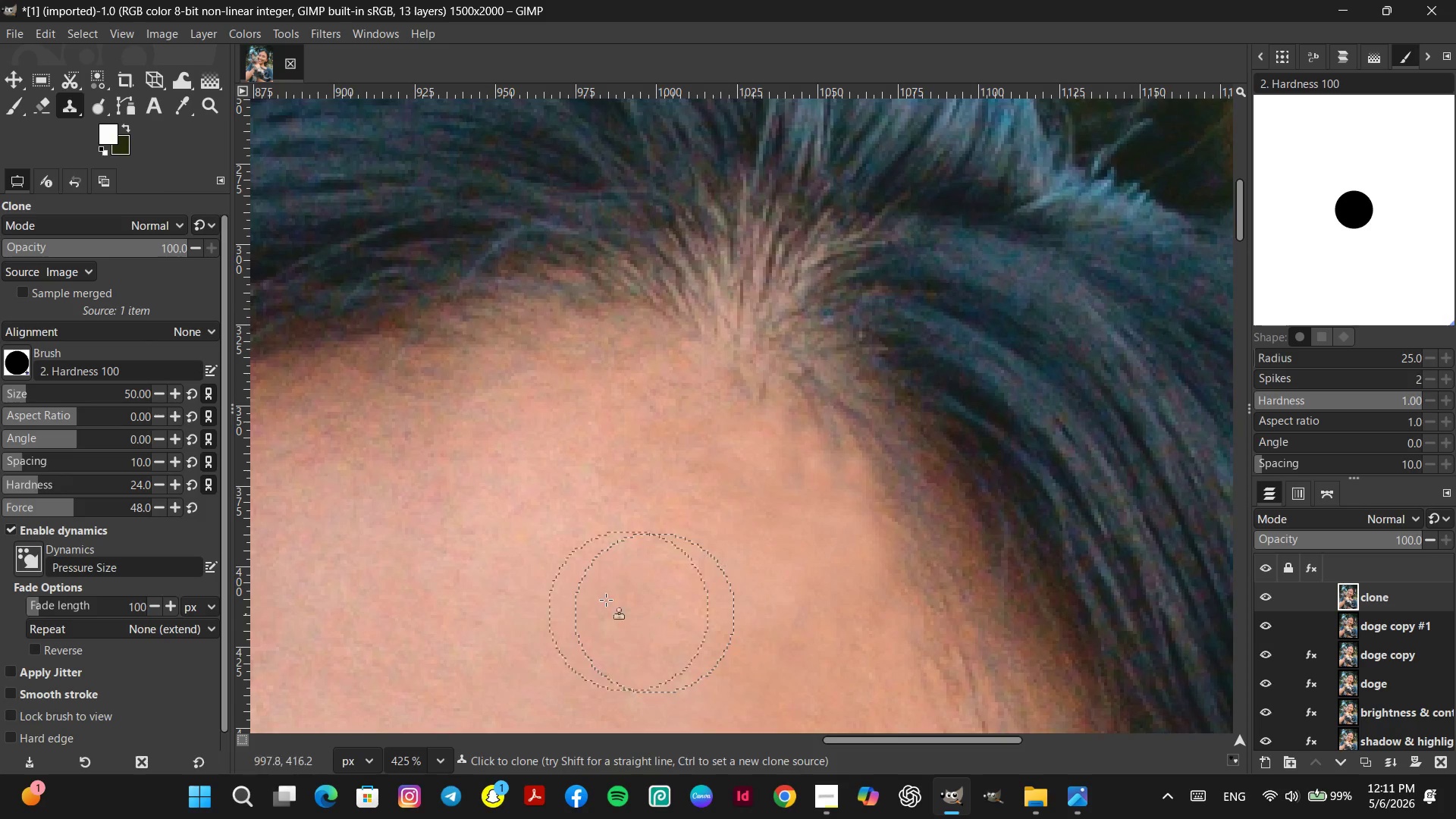 
hold_key(key=ControlLeft, duration=0.58)
left_click([583, 582])
 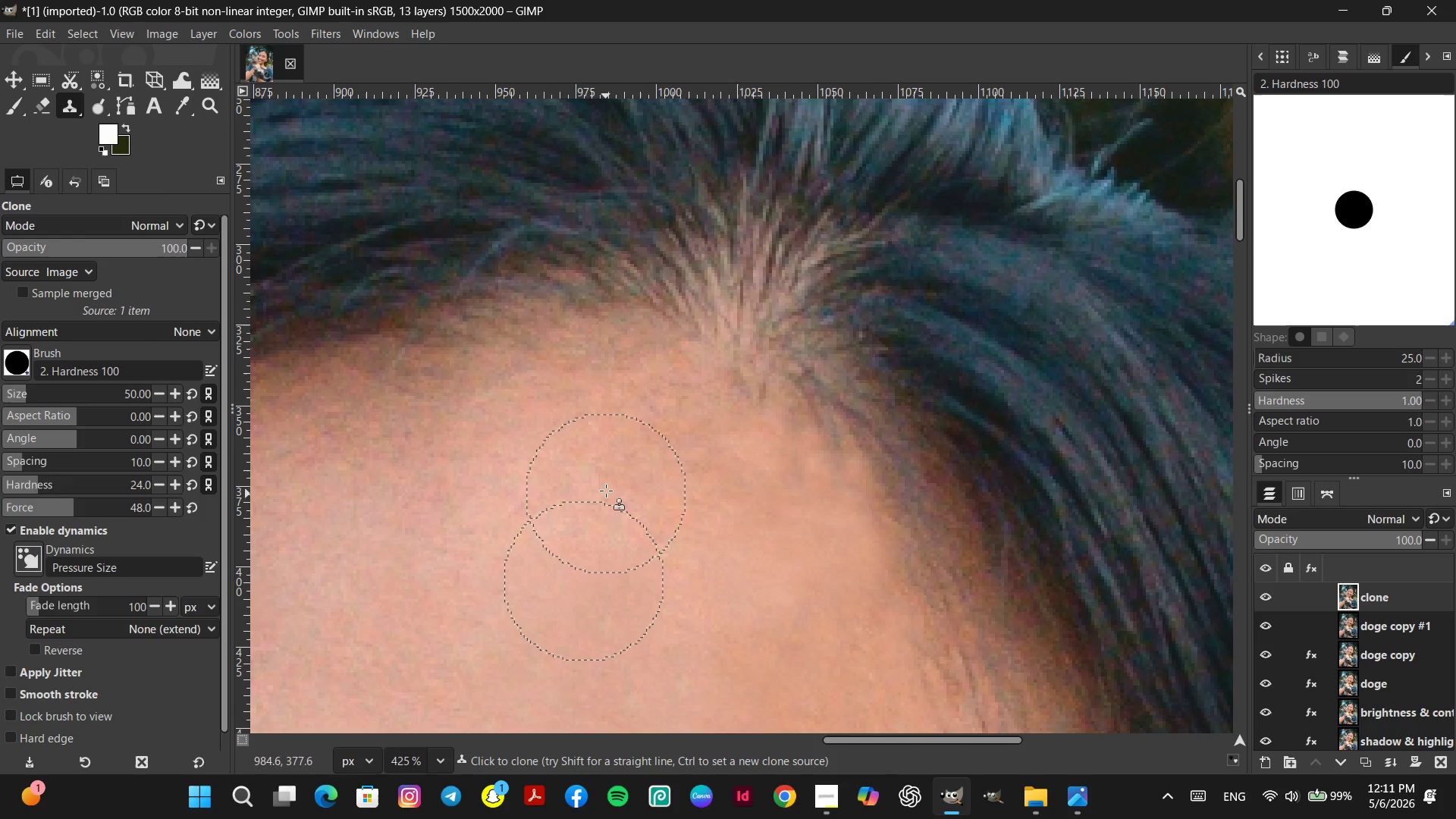 
left_click([607, 490])
 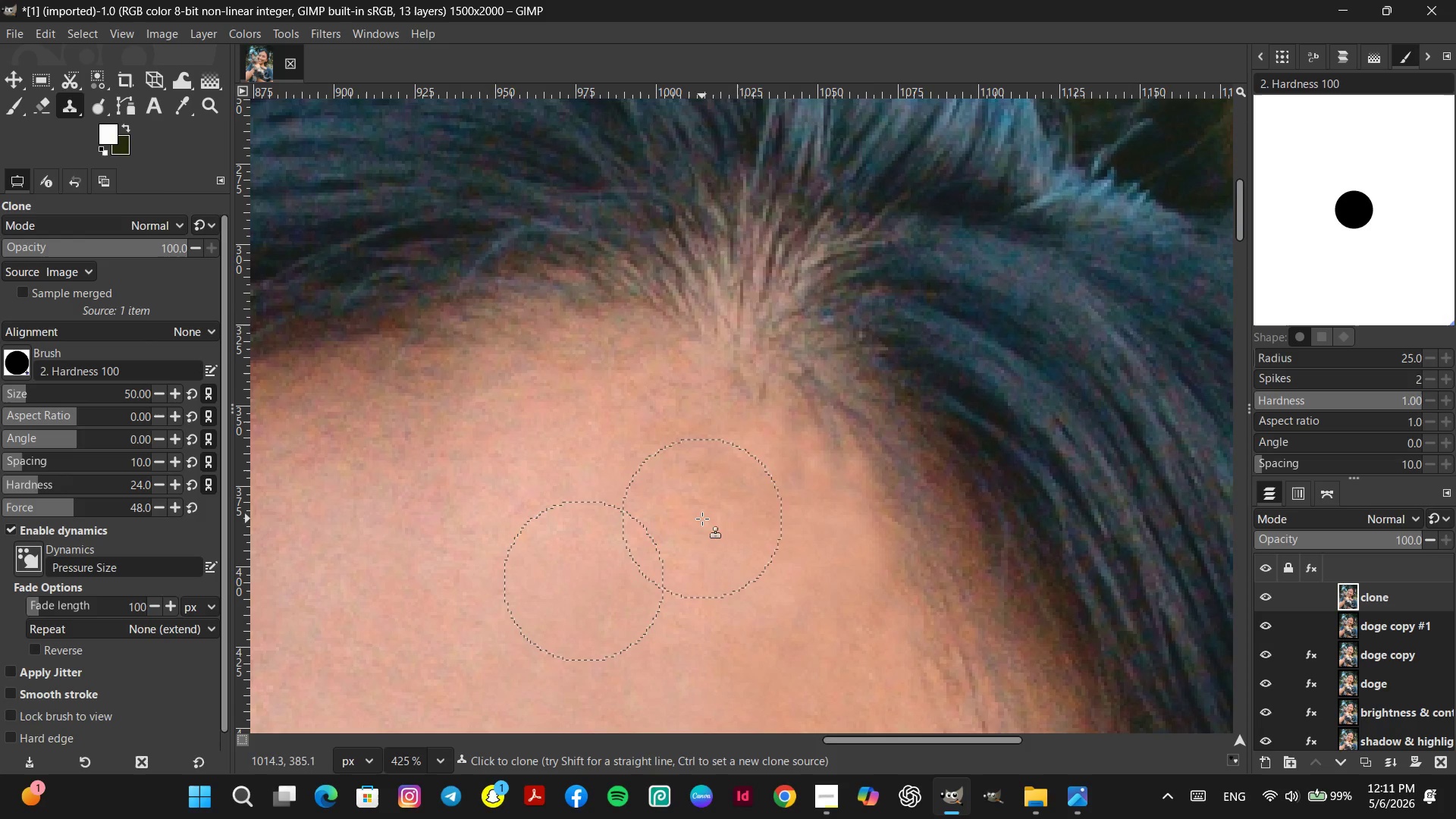 
left_click([704, 516])
 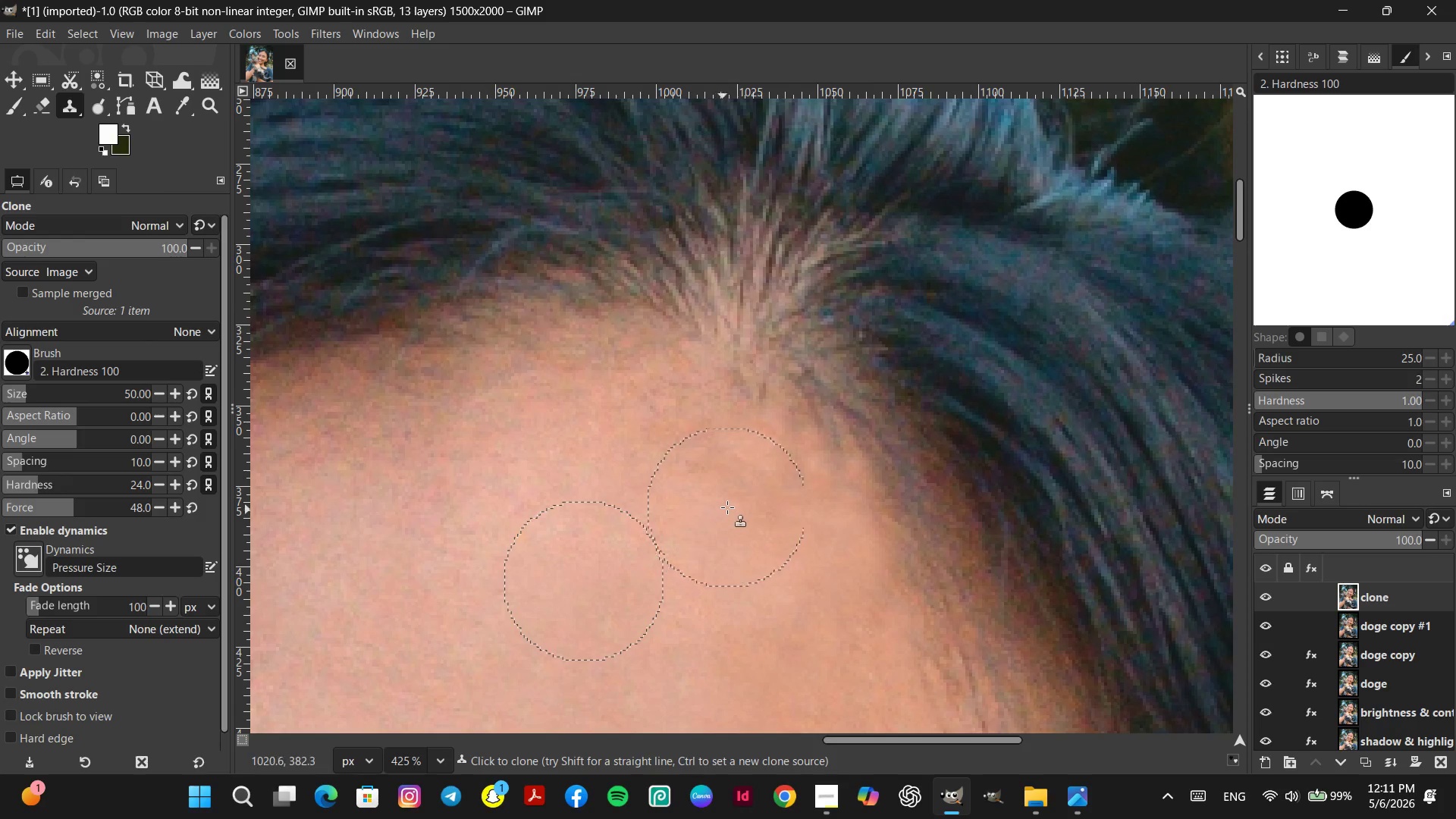 
left_click([733, 504])
 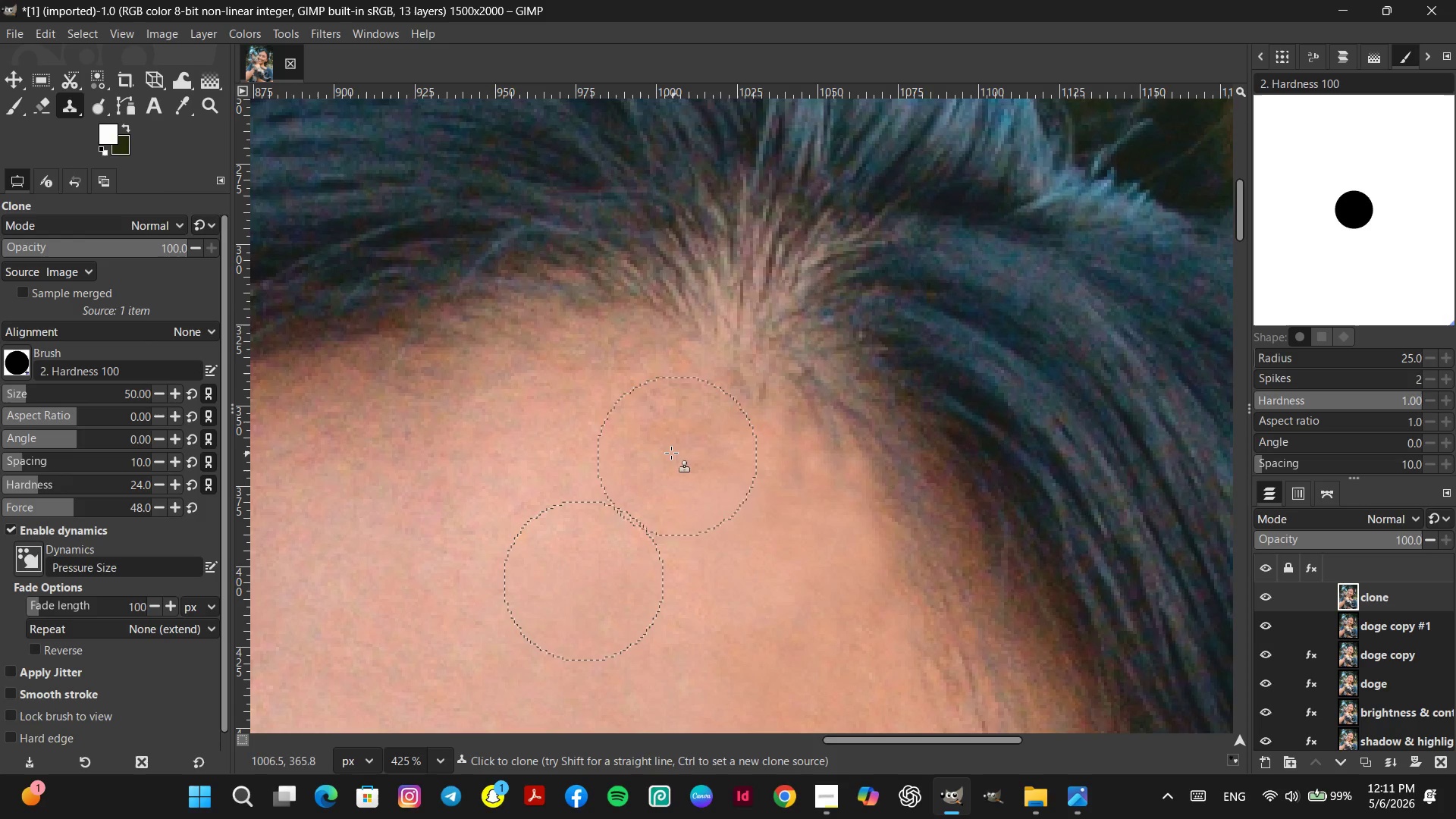 
left_click([670, 453])
 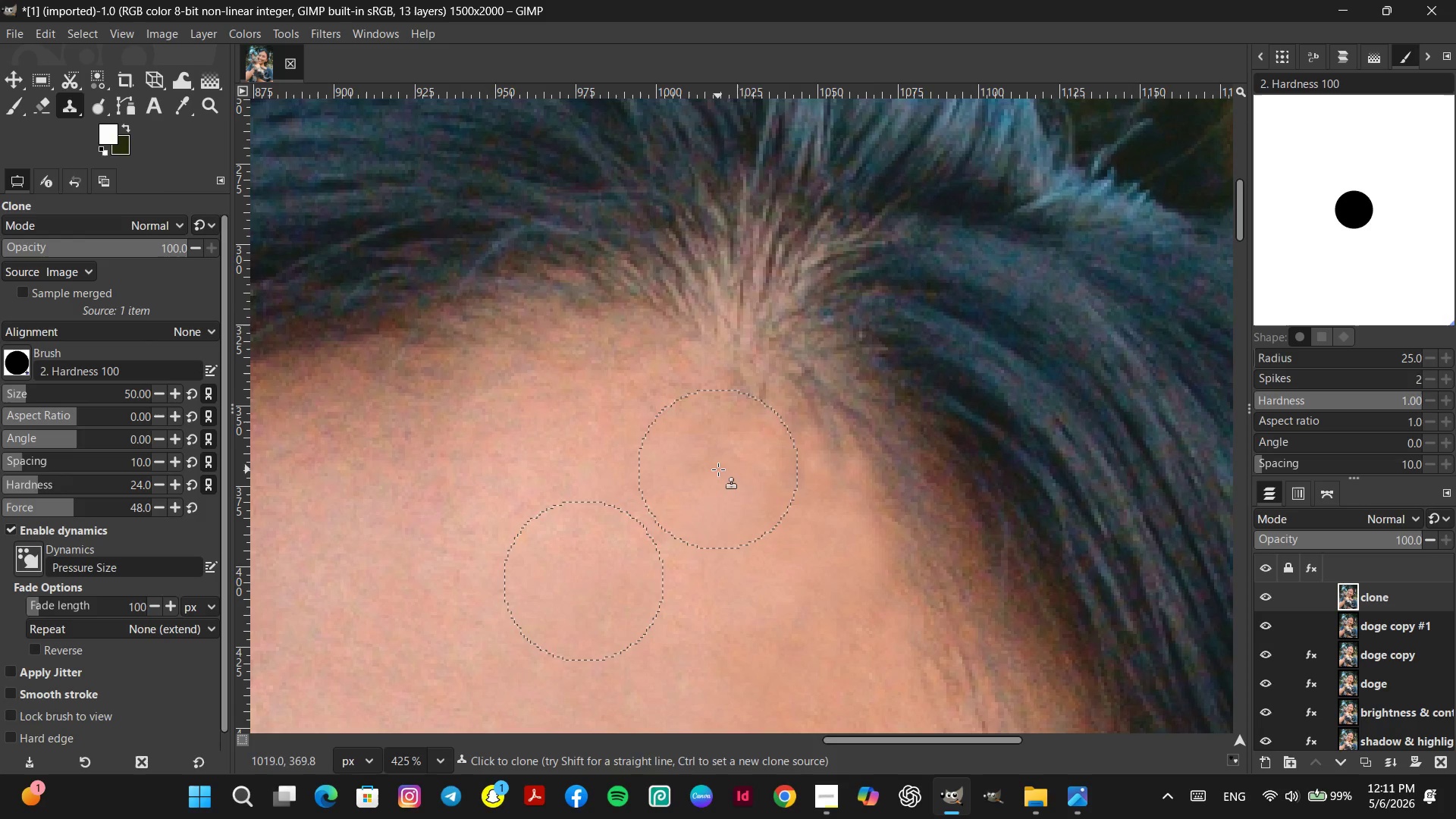 
left_click([718, 469])
 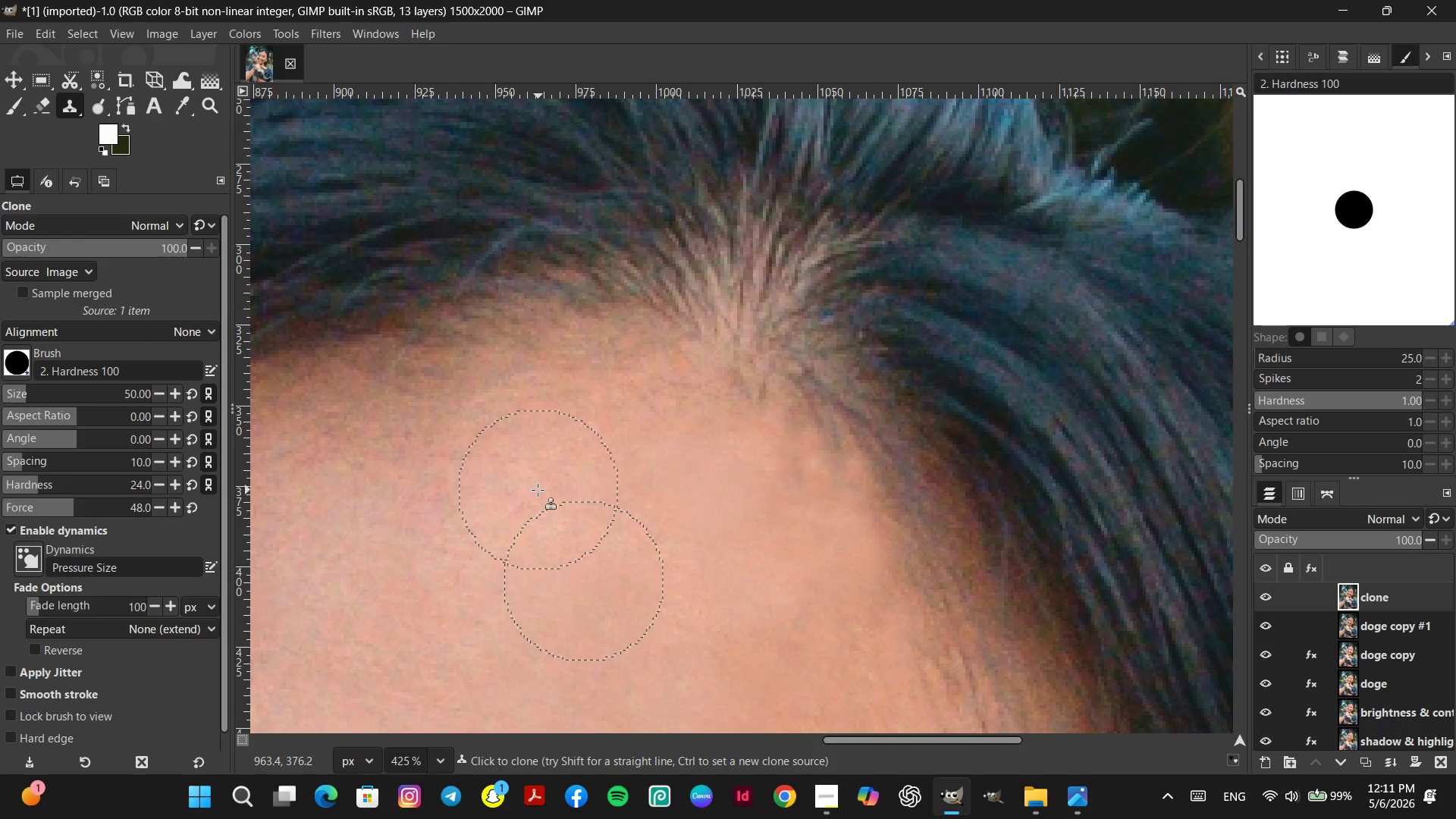 
key(Space)
 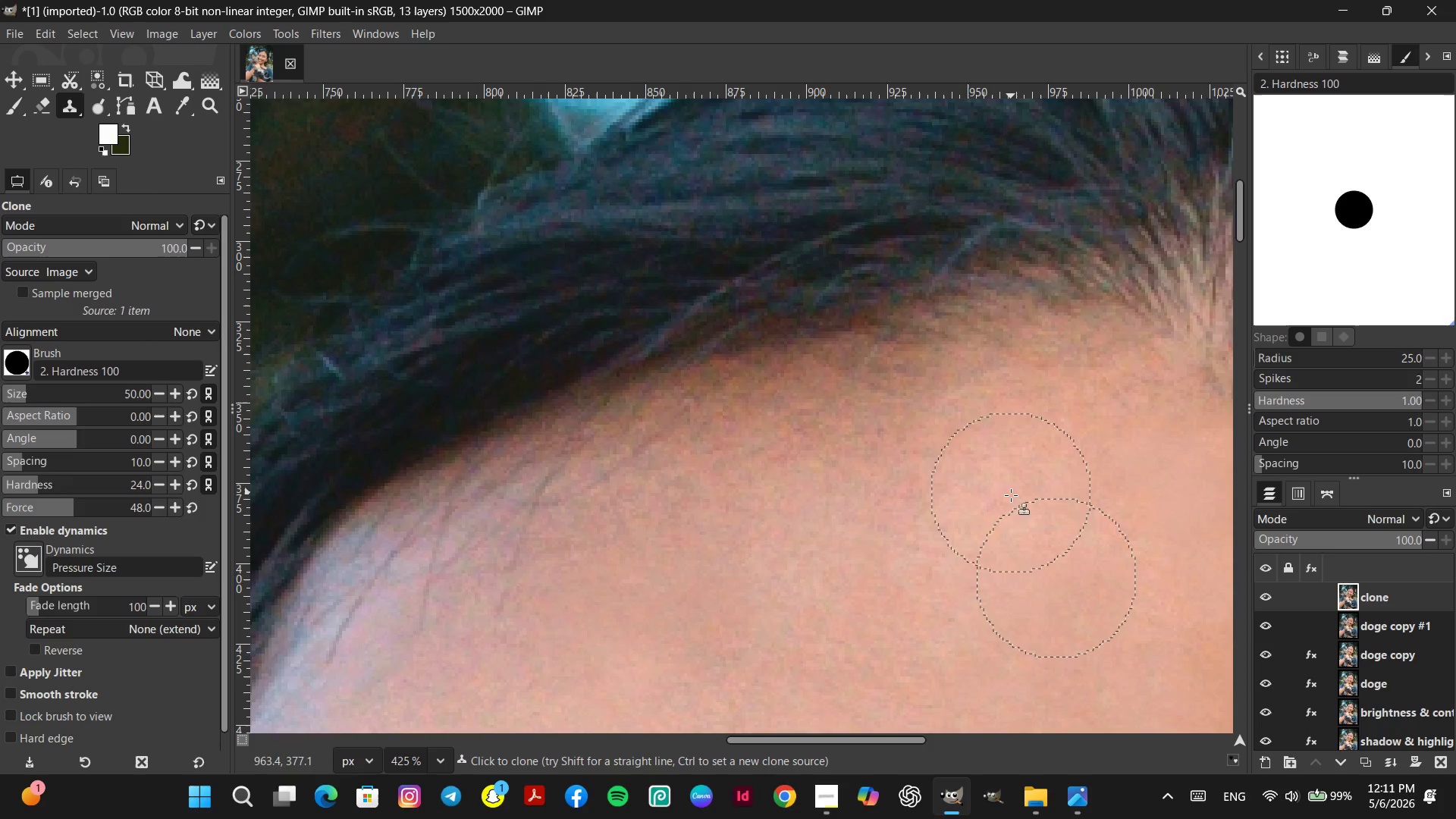 
hold_key(key=ControlLeft, duration=0.58)
left_click([912, 482])
 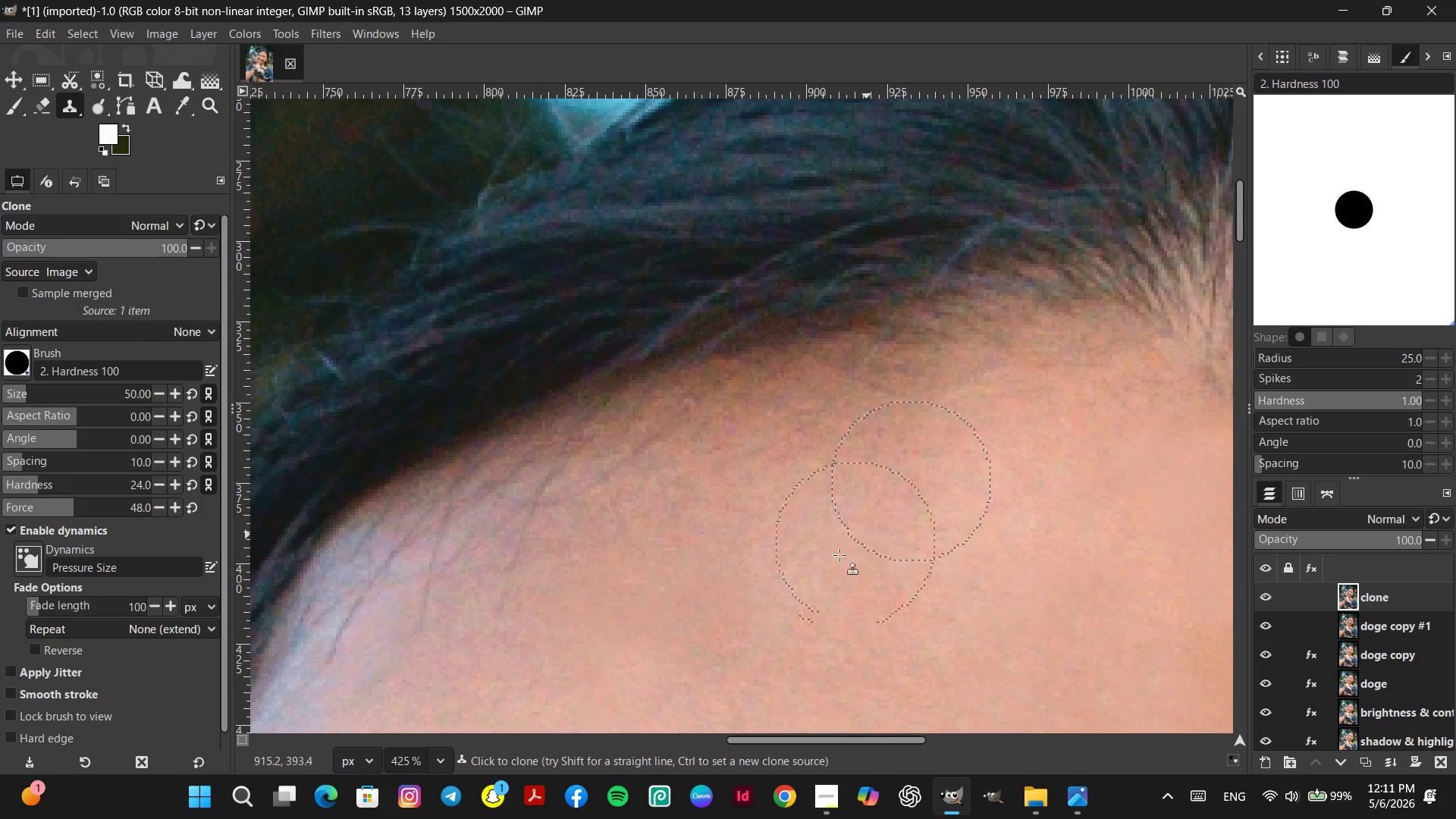 
hold_key(key=Space, duration=0.34)
 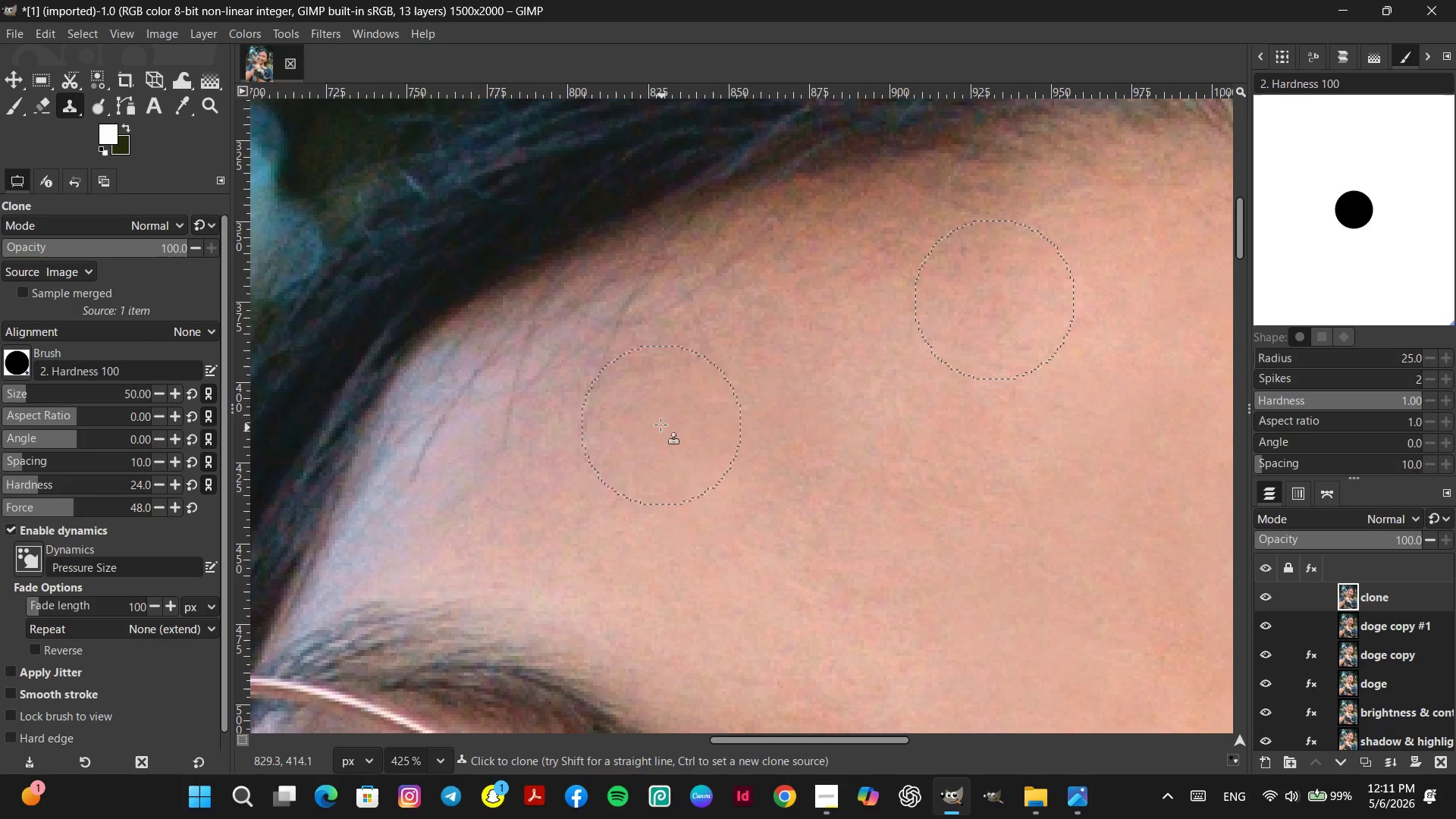 
hold_key(key=ControlLeft, duration=0.91)
left_click([633, 403])
 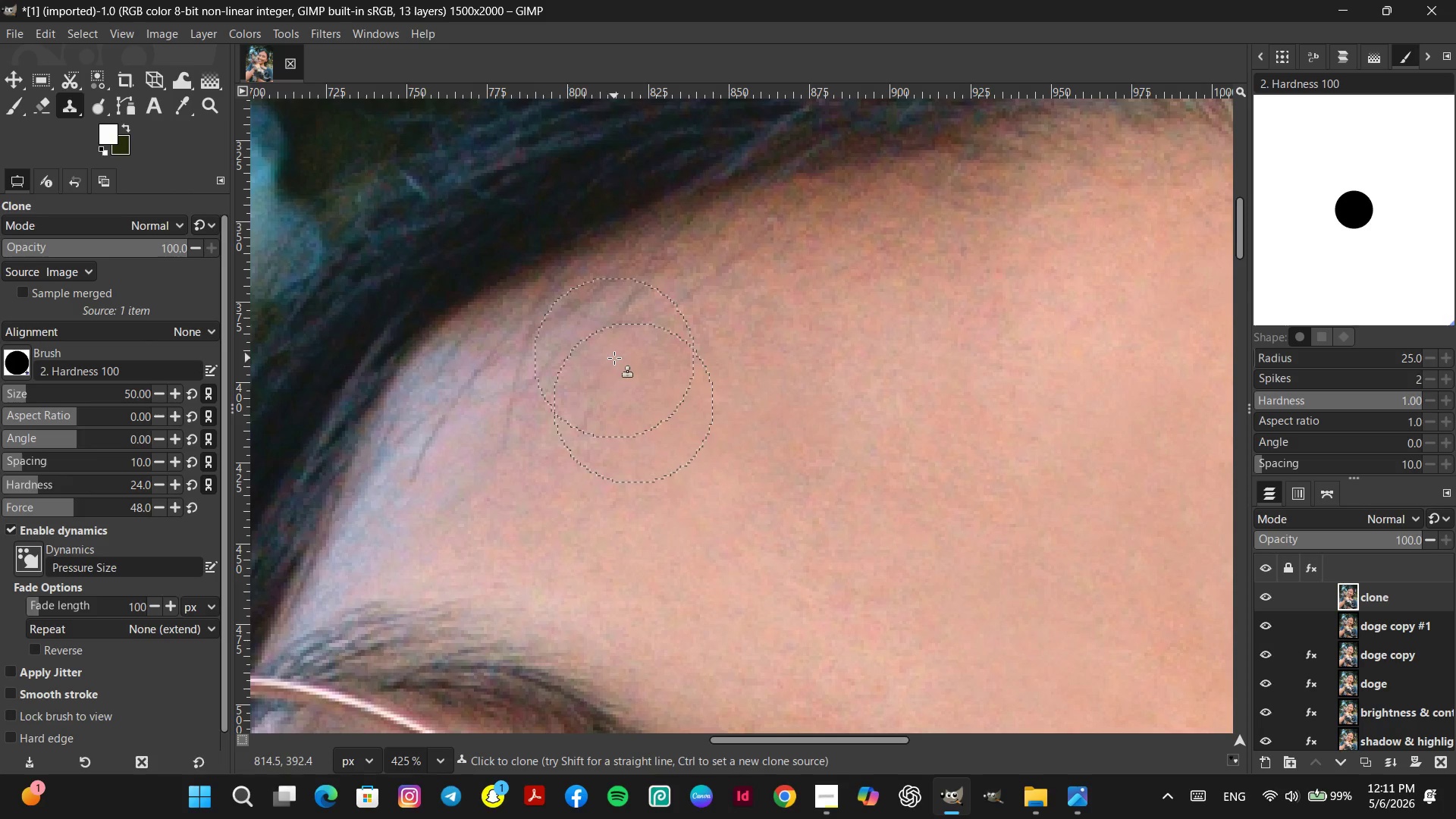 
double_click([598, 374])
 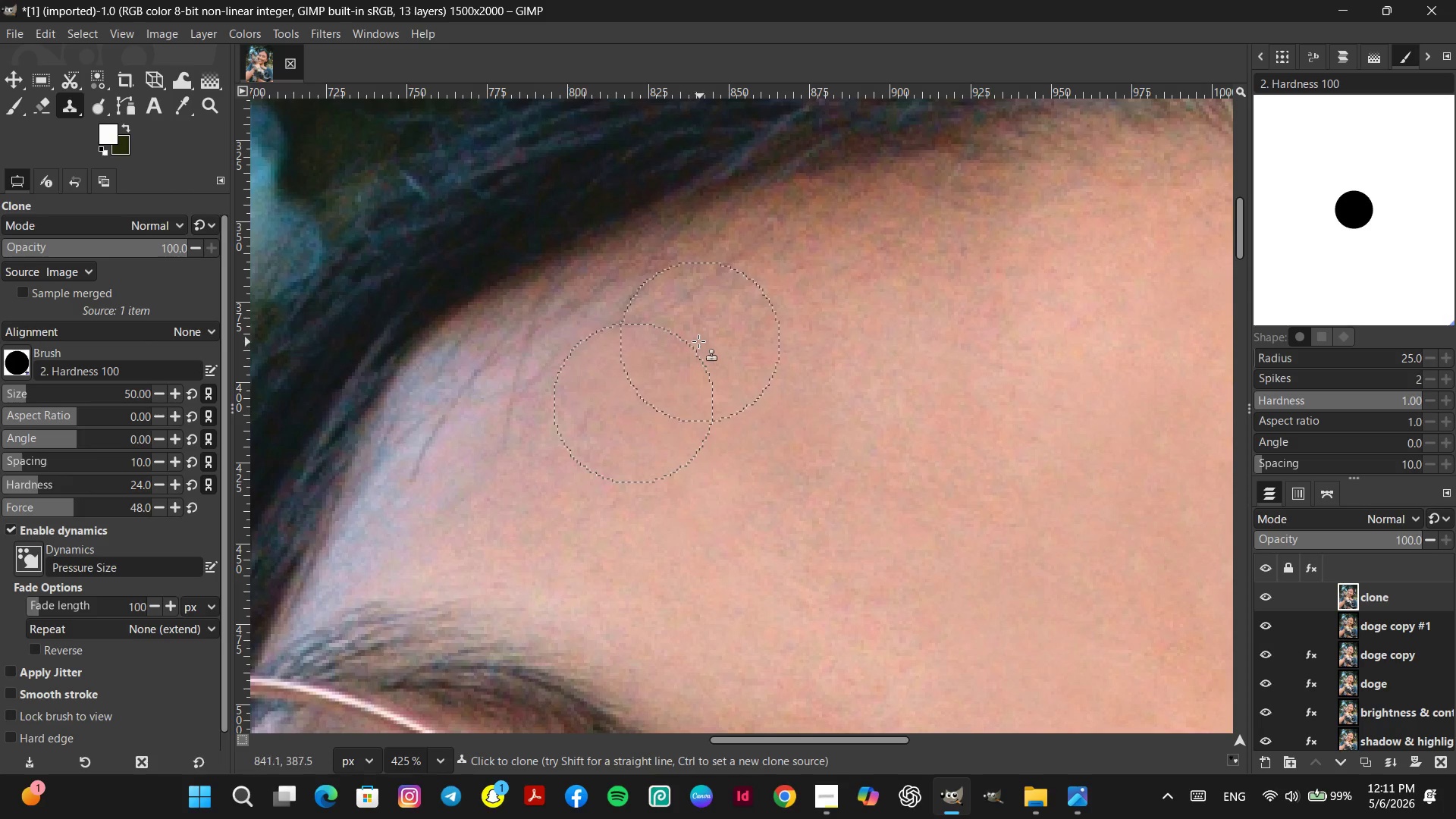 
triple_click([686, 341])
 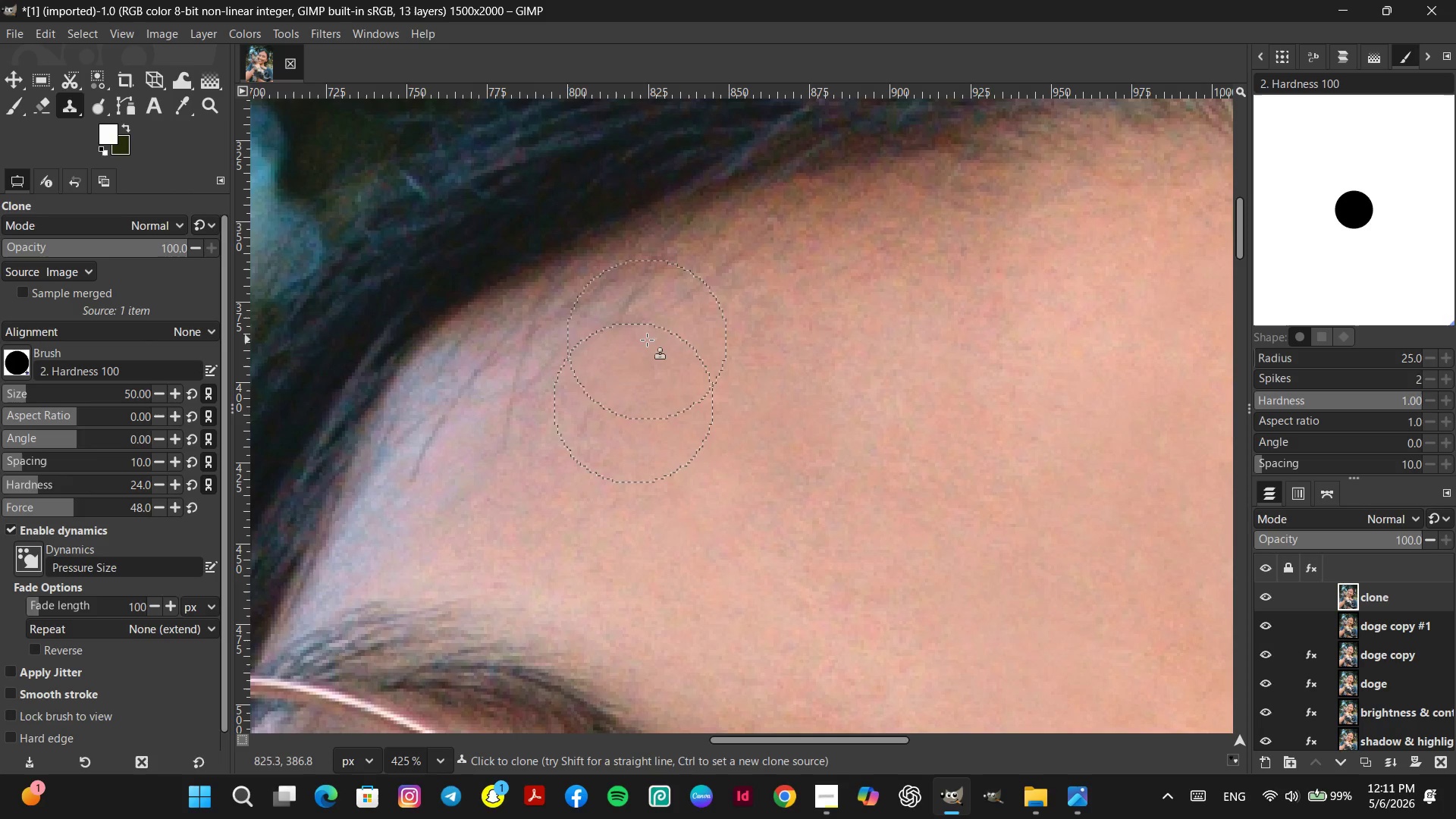 
left_click_drag(start_coordinate=[647, 340], to_coordinate=[672, 329])
 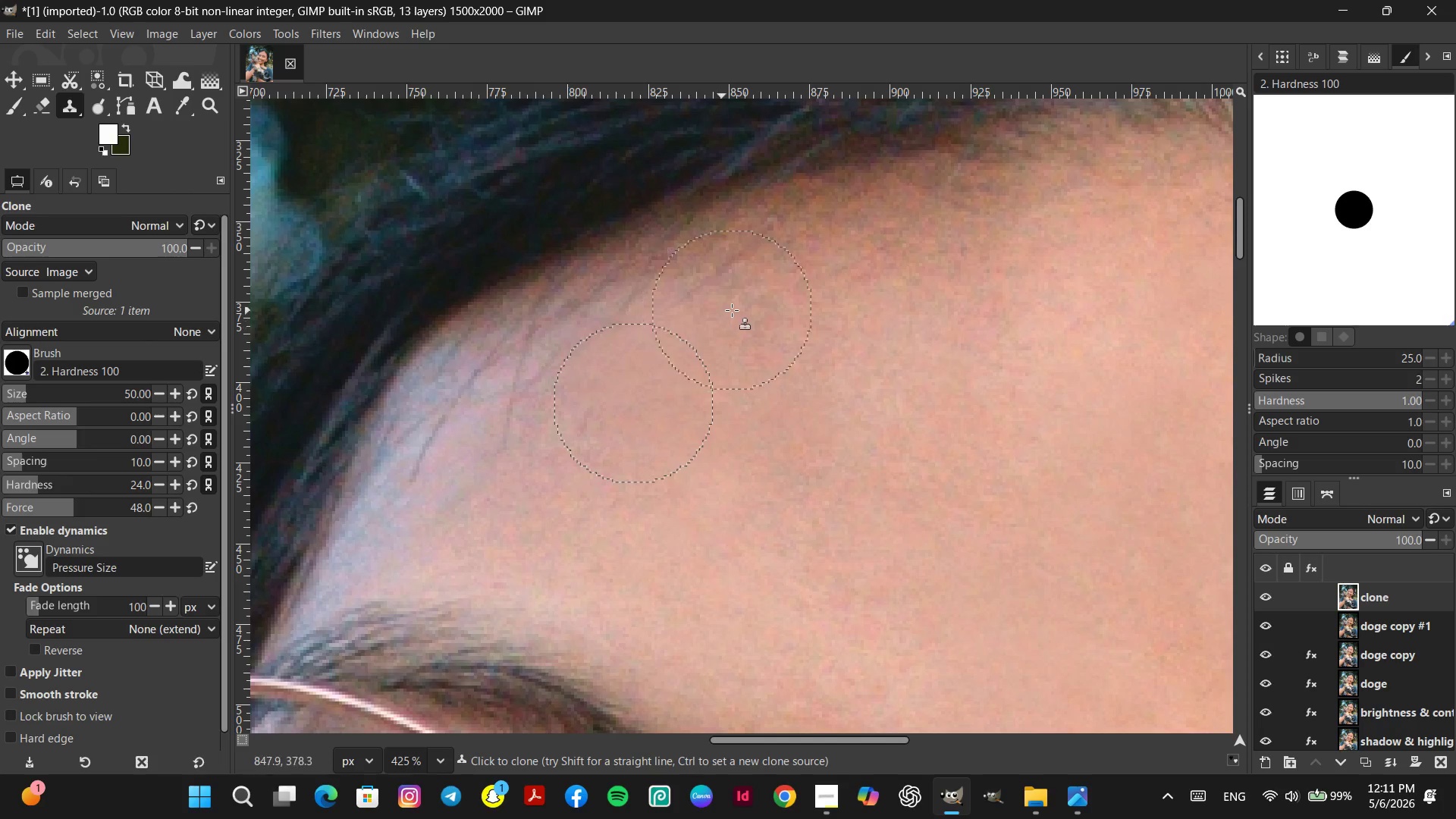 
left_click_drag(start_coordinate=[732, 310], to_coordinate=[728, 312])
 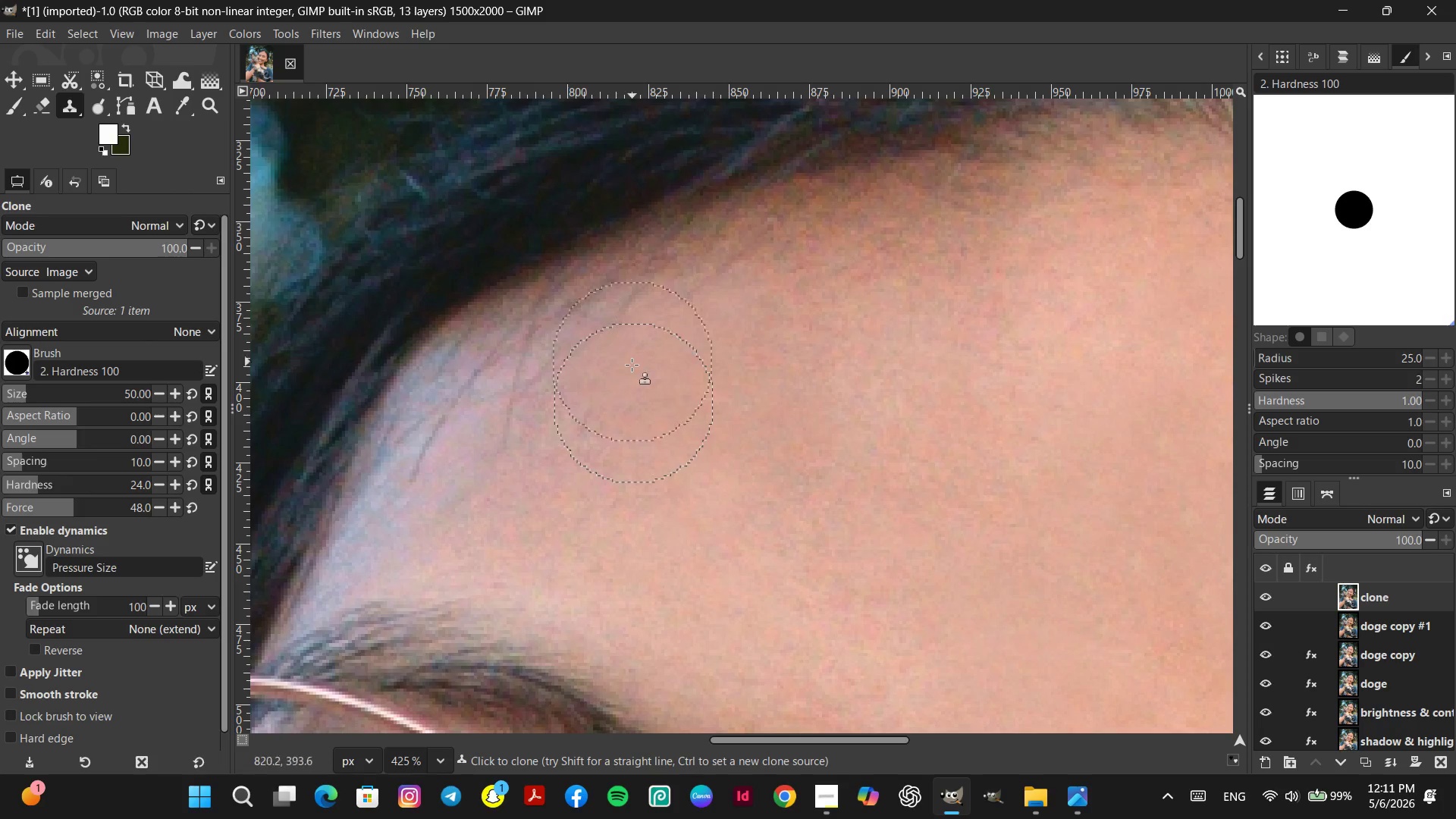 
left_click_drag(start_coordinate=[632, 366], to_coordinate=[626, 372])
 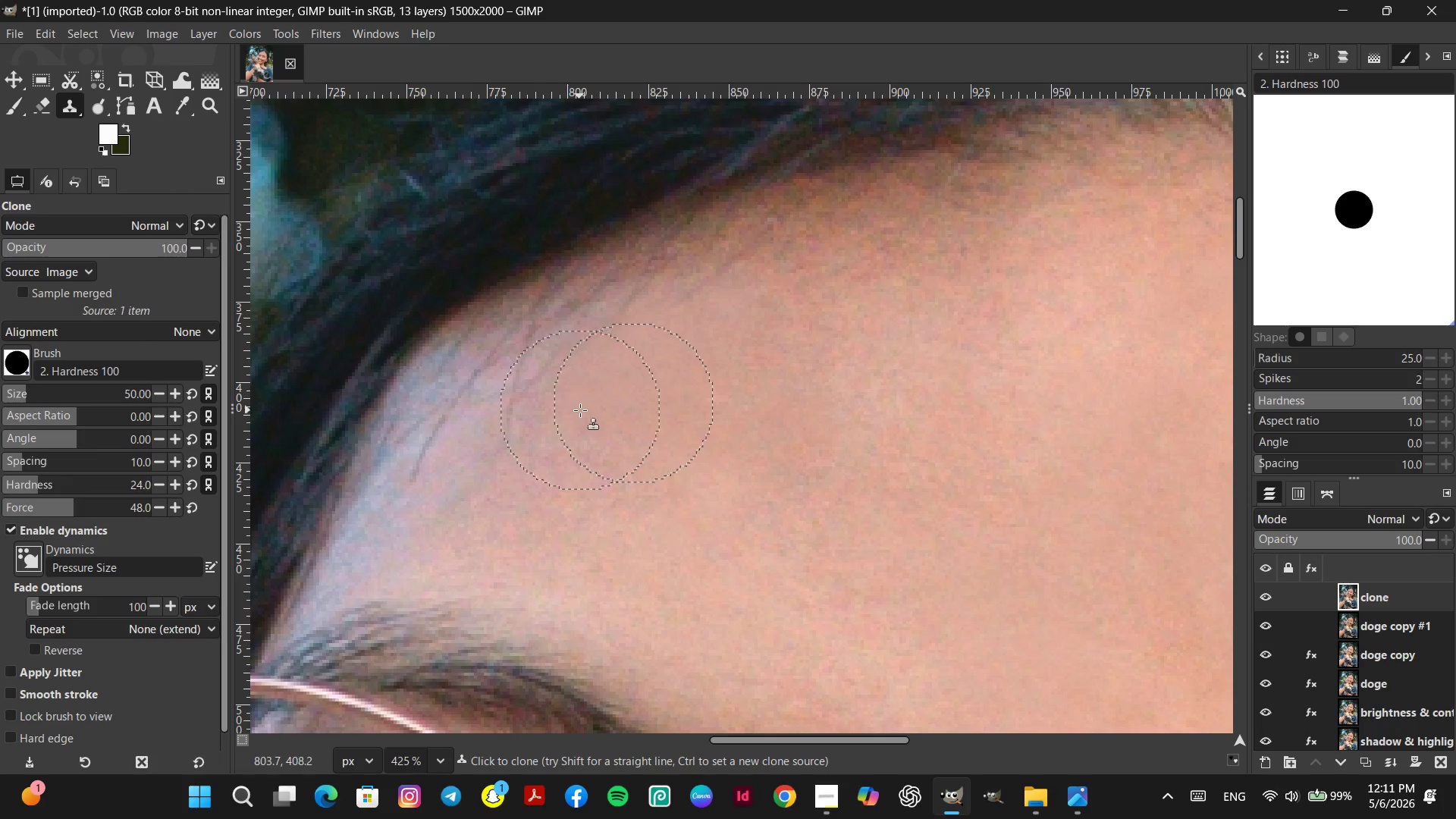 
hold_key(key=ControlLeft, duration=0.8)
left_click([561, 417])
 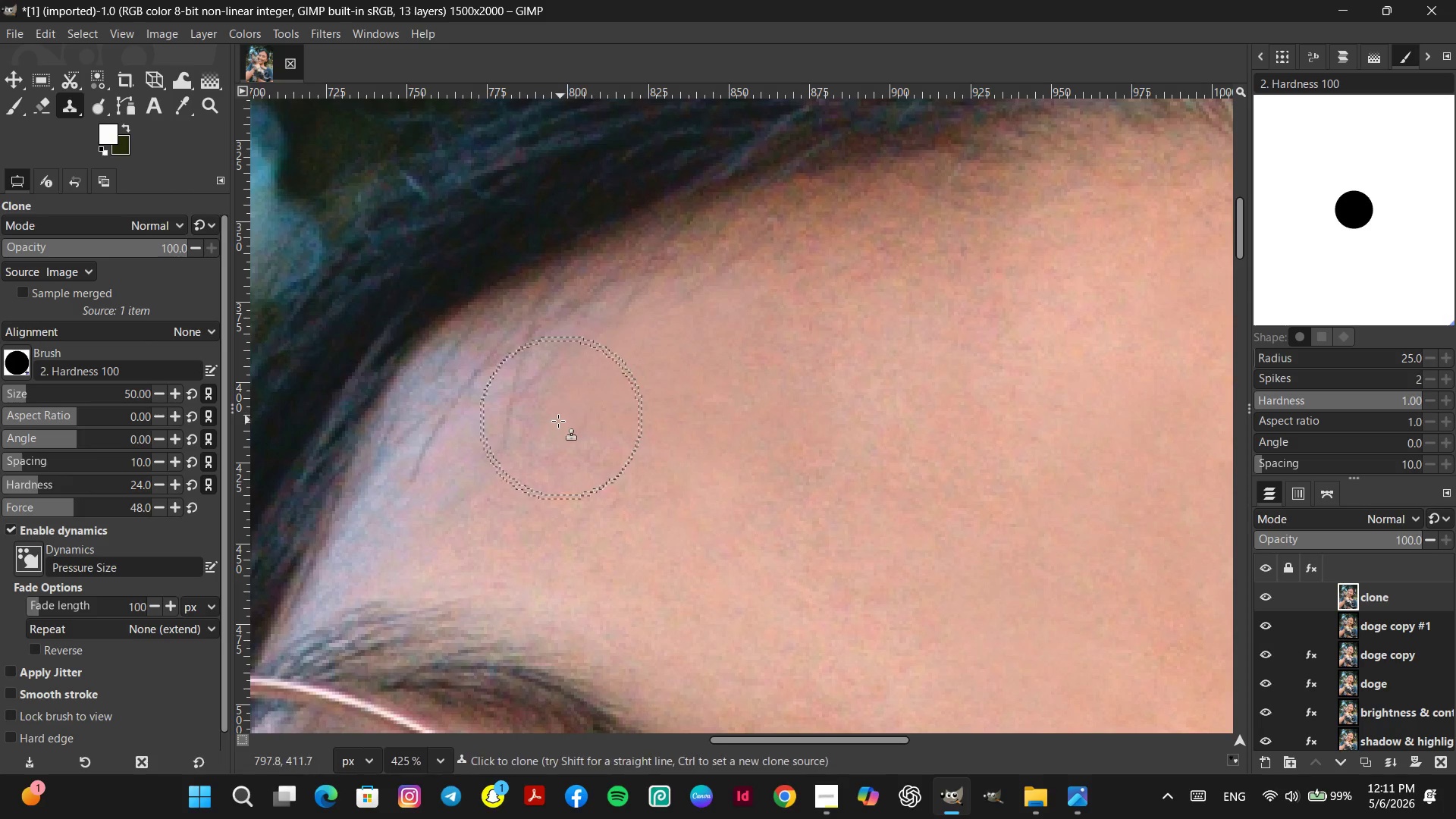 
double_click([503, 441])
 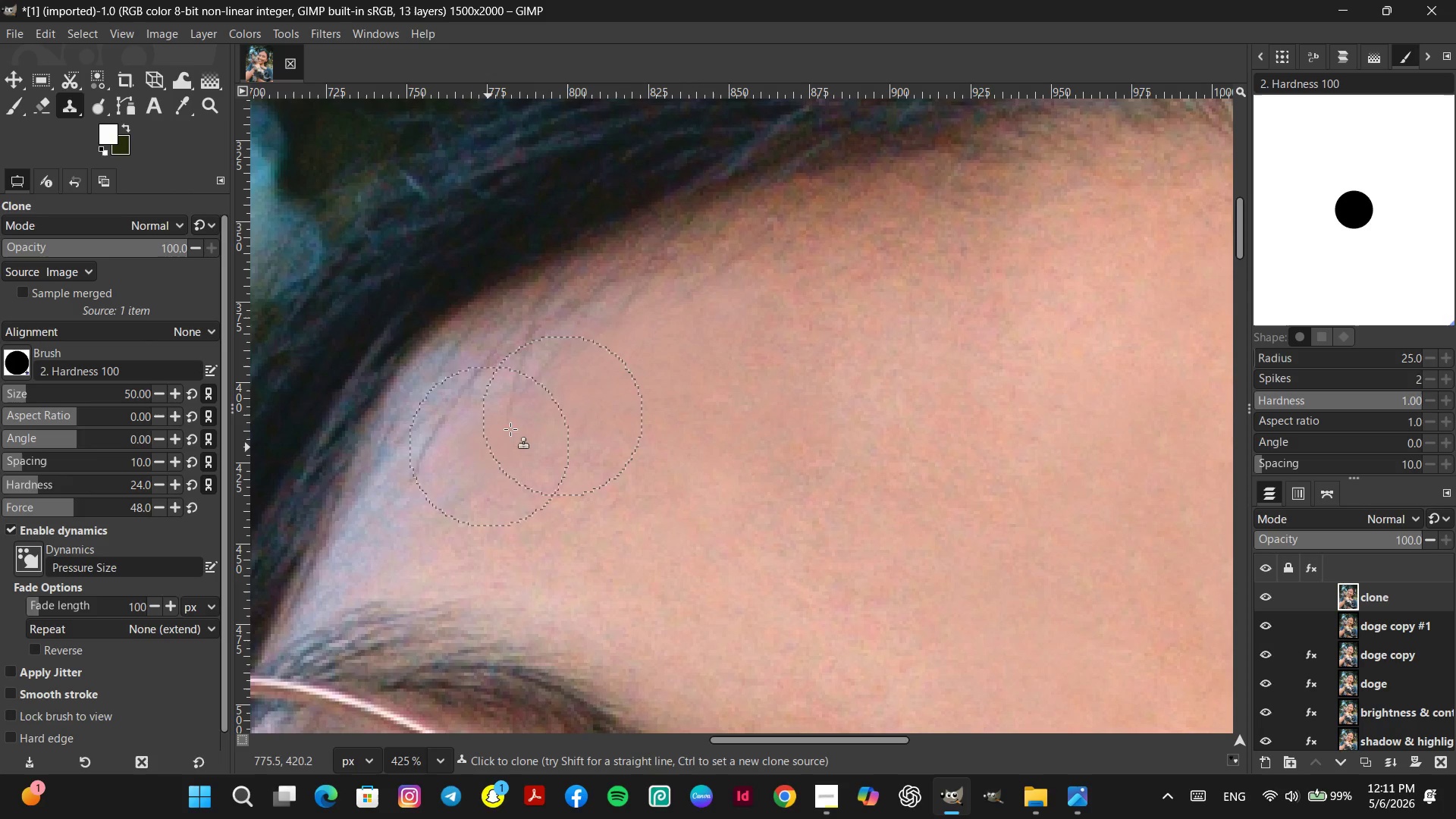 
left_click_drag(start_coordinate=[544, 411], to_coordinate=[540, 413])
 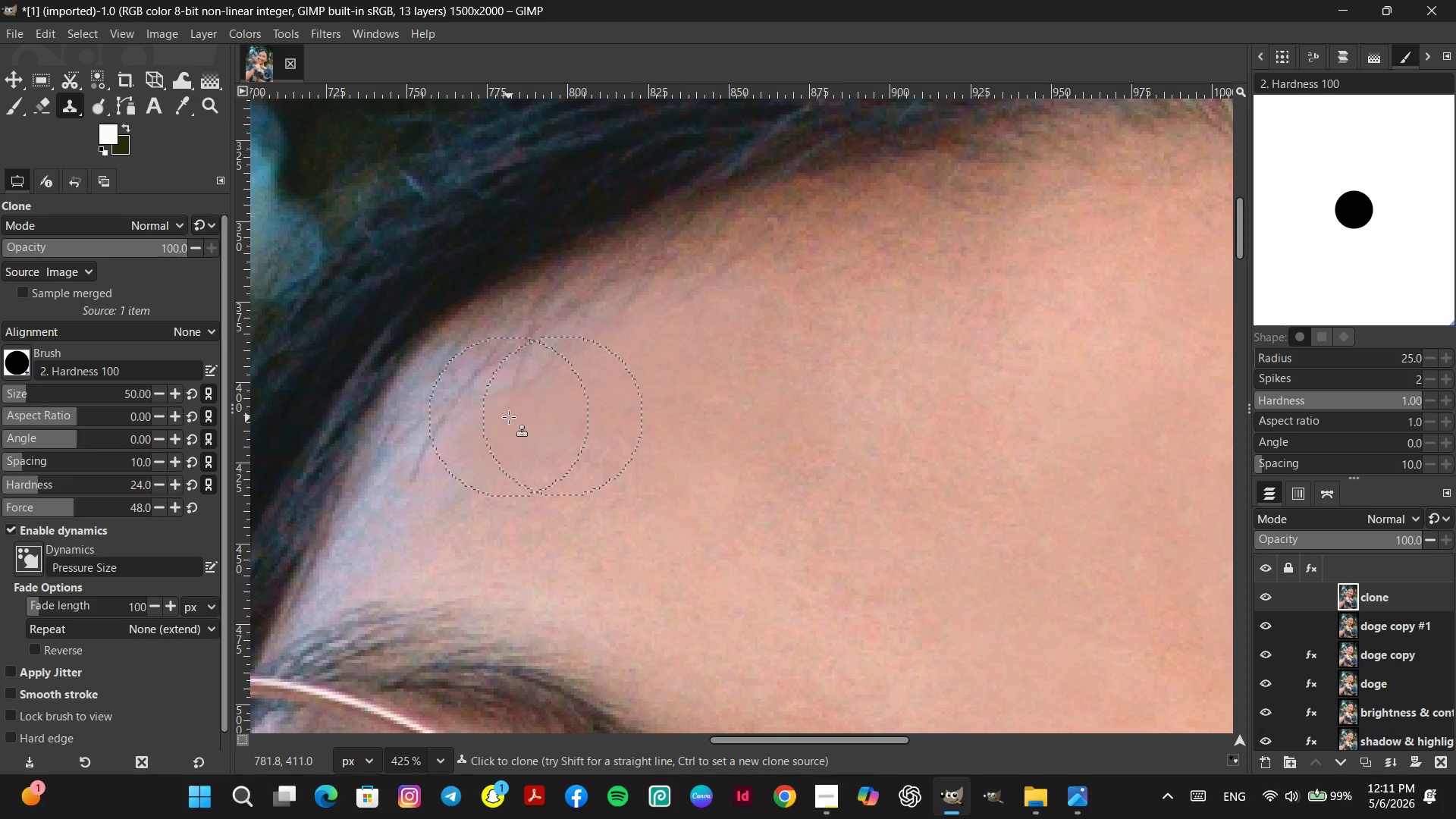 
hold_key(key=ControlLeft, duration=0.33)
triple_click([538, 407])
 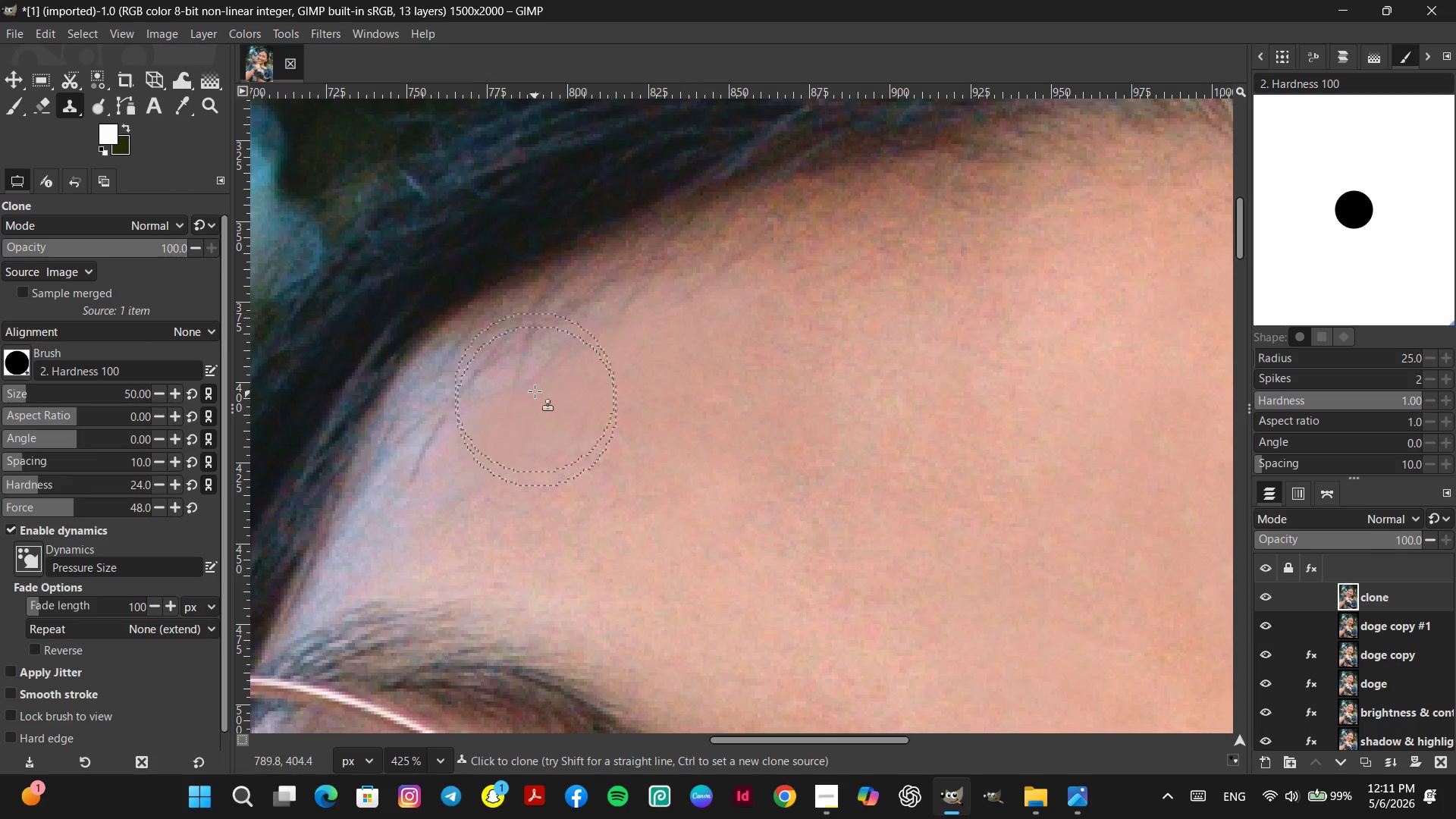 
triple_click([535, 391])
 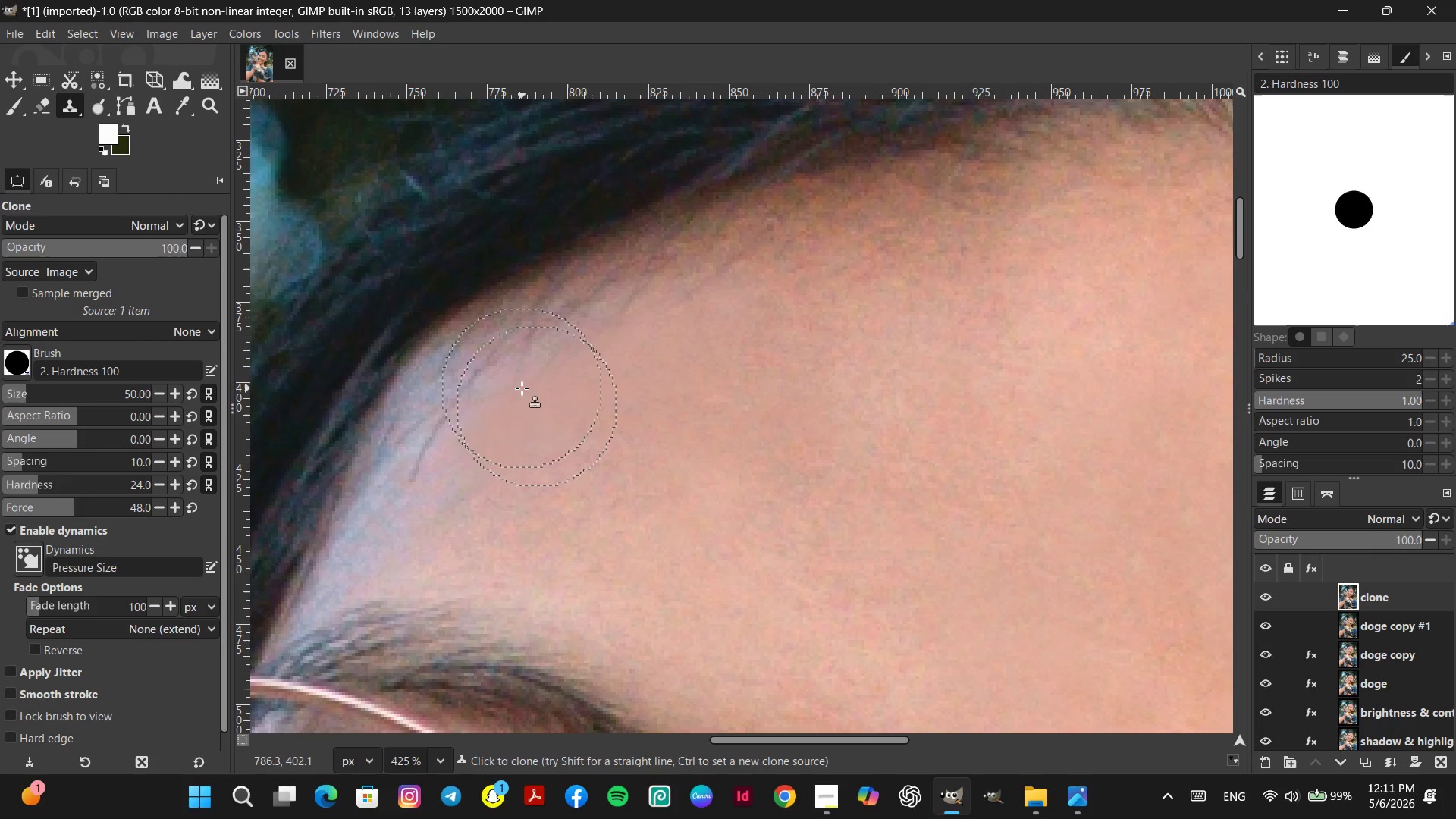 
left_click_drag(start_coordinate=[522, 388], to_coordinate=[529, 381])
 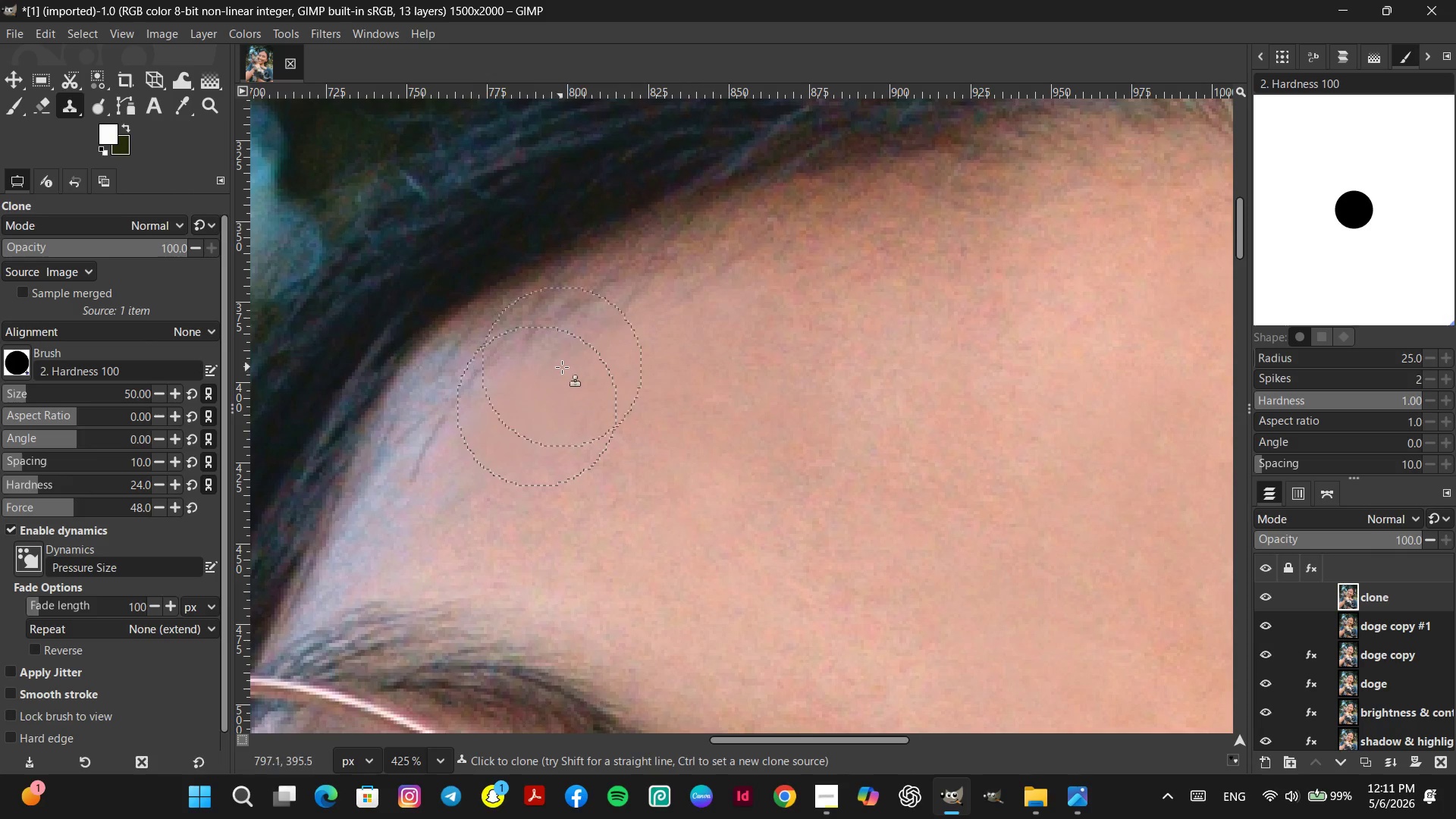 
left_click_drag(start_coordinate=[563, 367], to_coordinate=[558, 367])
 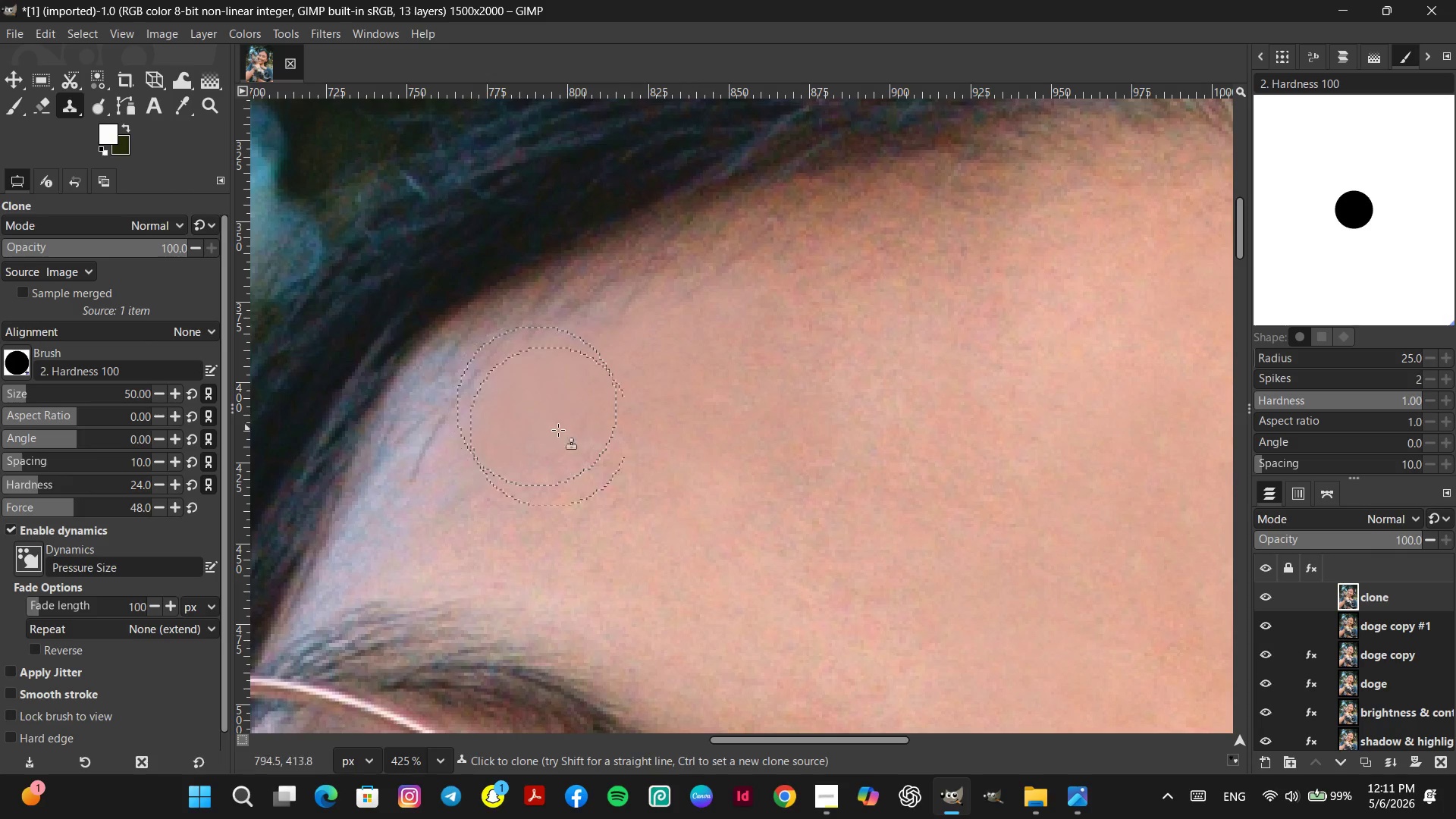 
hold_key(key=ControlLeft, duration=0.58)
left_click([601, 414])
 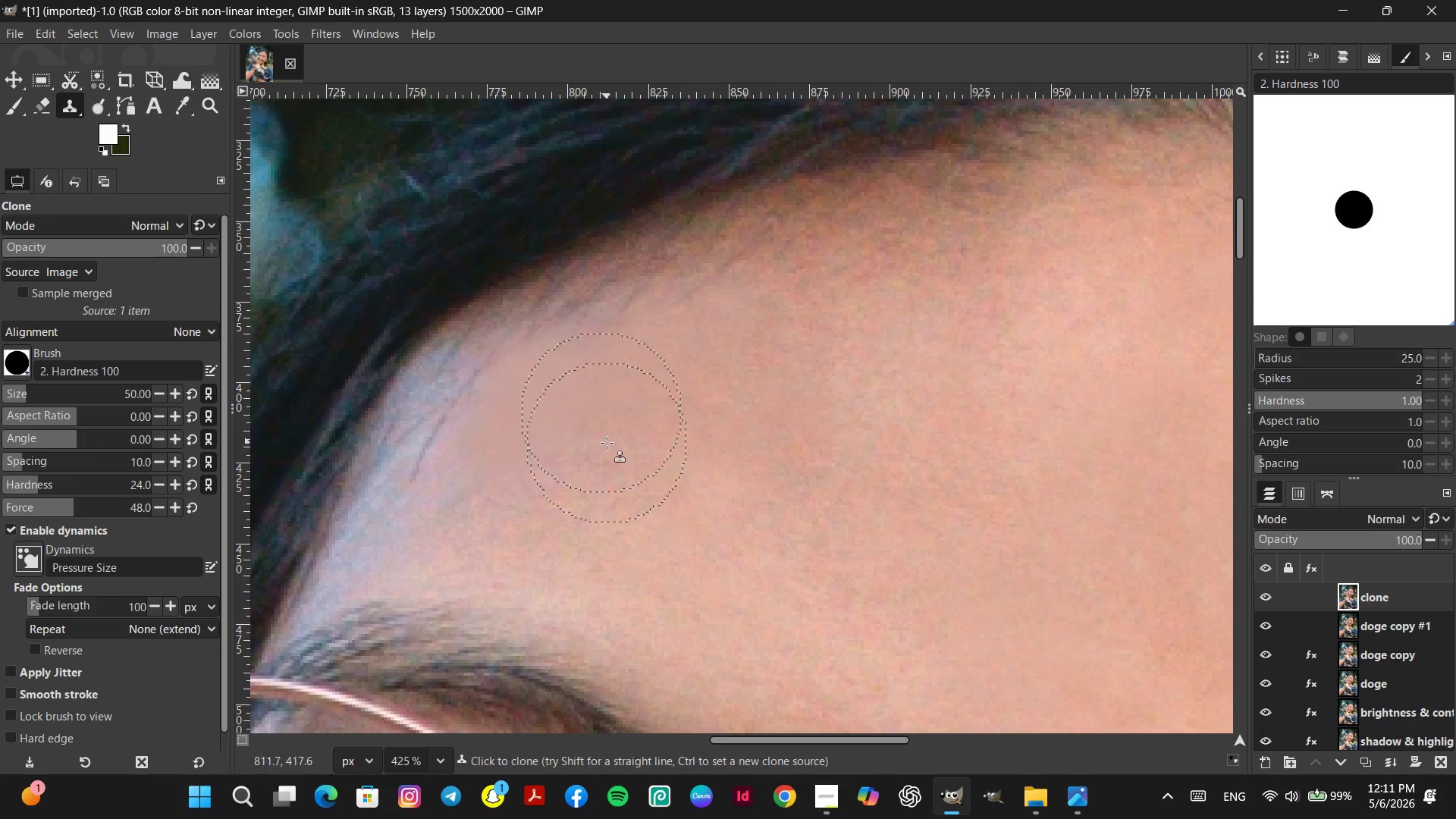 
left_click_drag(start_coordinate=[607, 443], to_coordinate=[603, 444])
 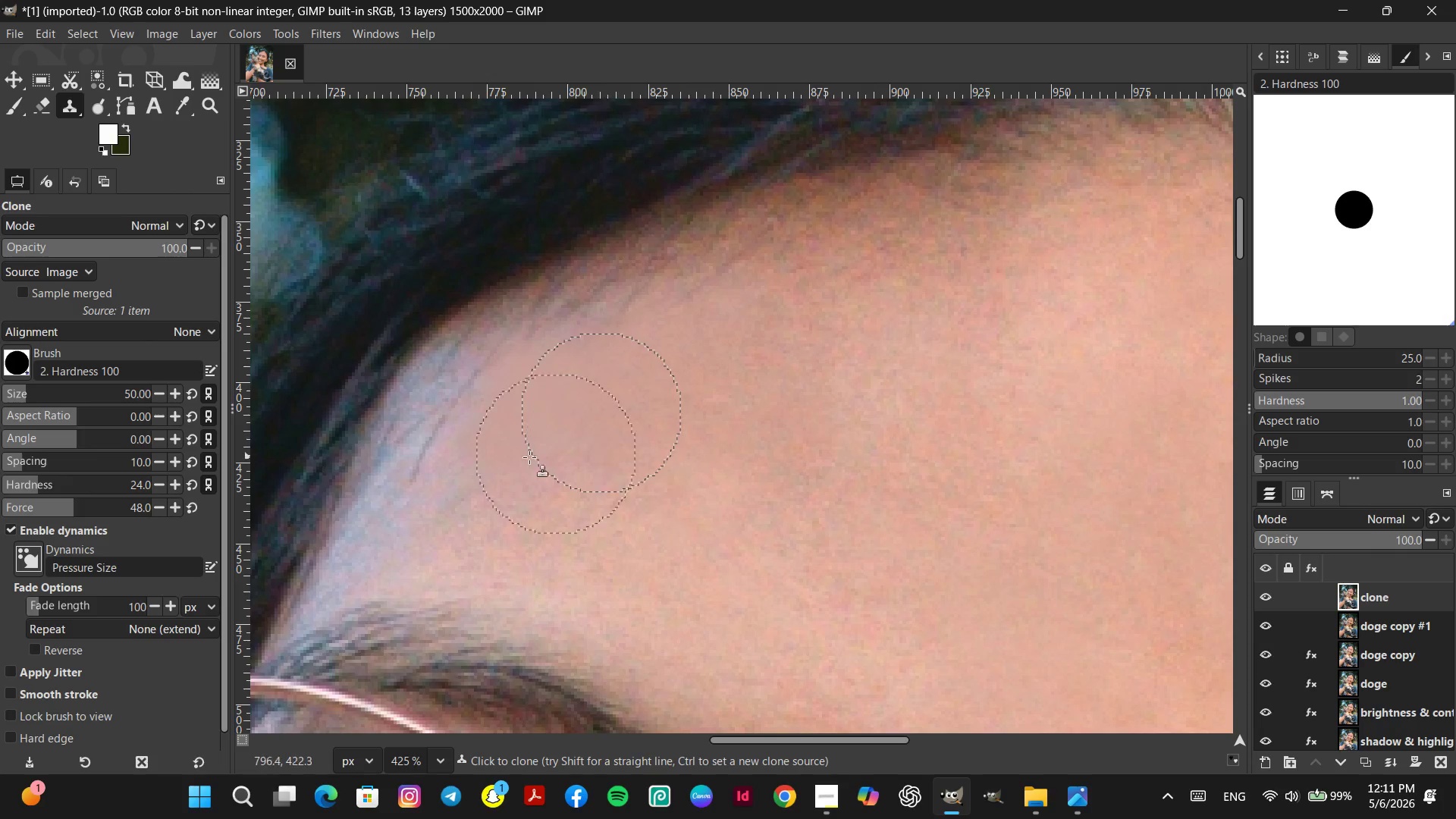 
left_click_drag(start_coordinate=[523, 457], to_coordinate=[538, 453])
 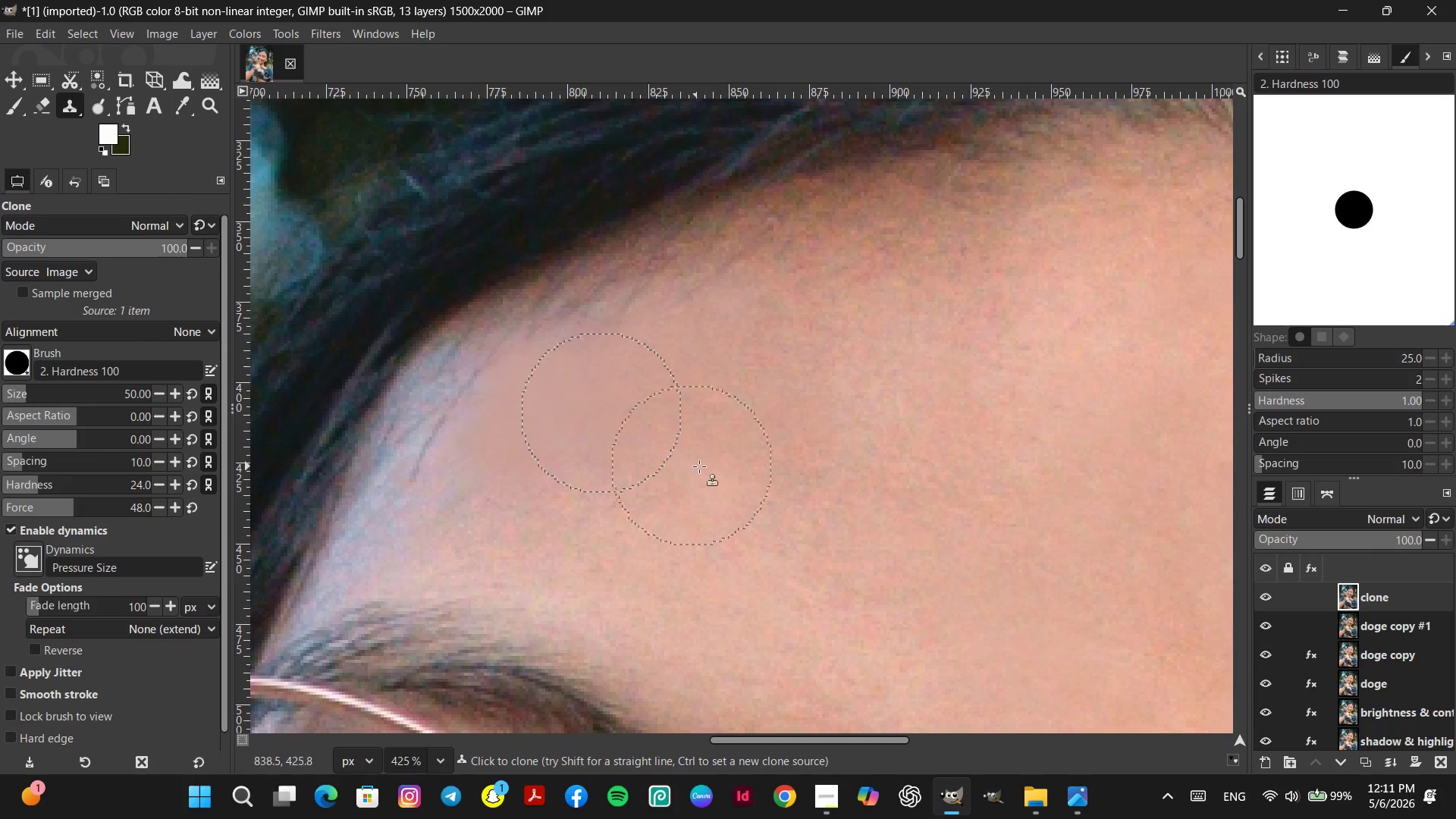 
triple_click([699, 466])
 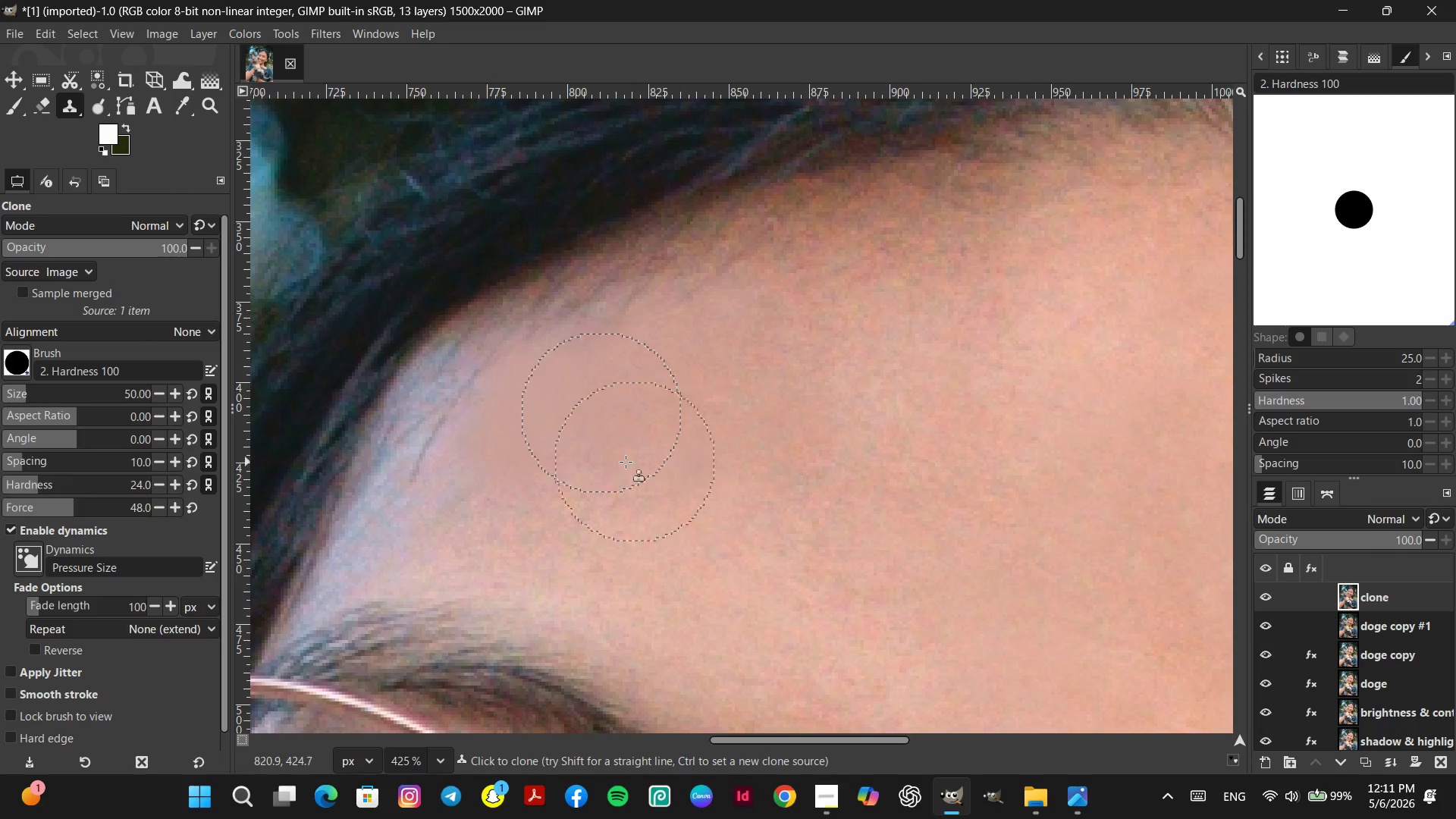 
left_click_drag(start_coordinate=[624, 462], to_coordinate=[596, 463])
 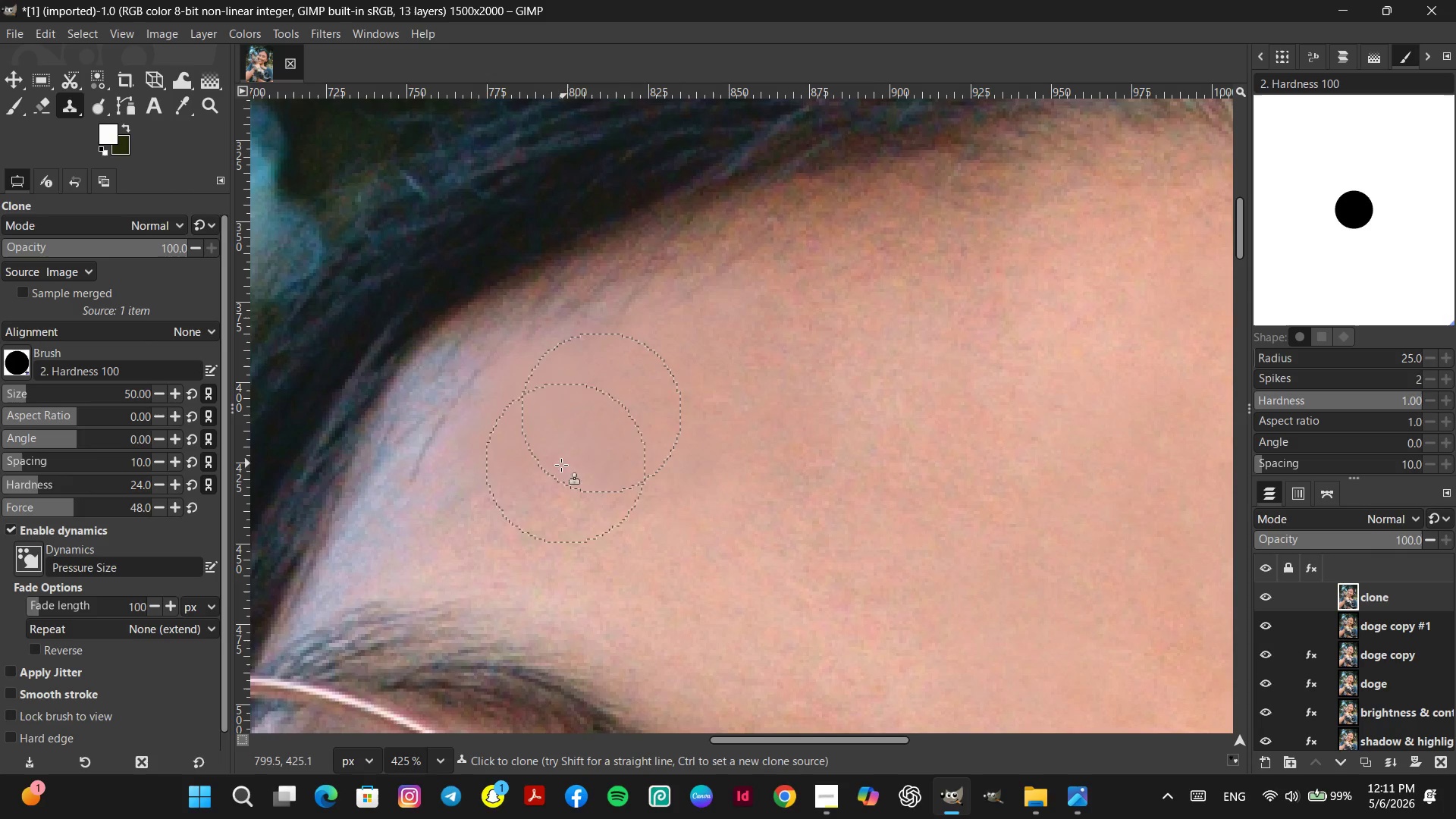 
left_click_drag(start_coordinate=[555, 469], to_coordinate=[568, 460])
 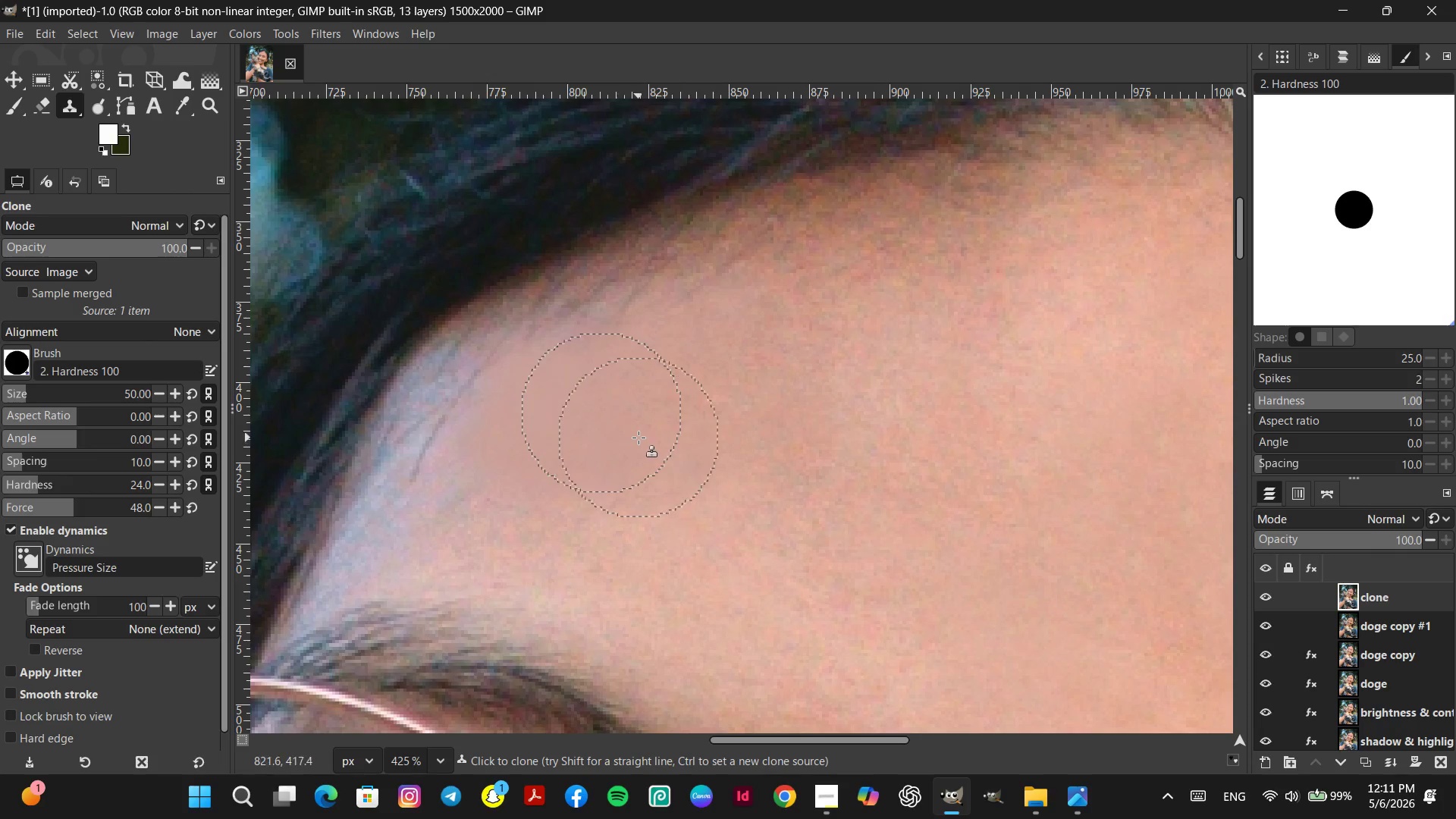 
triple_click([639, 438])
 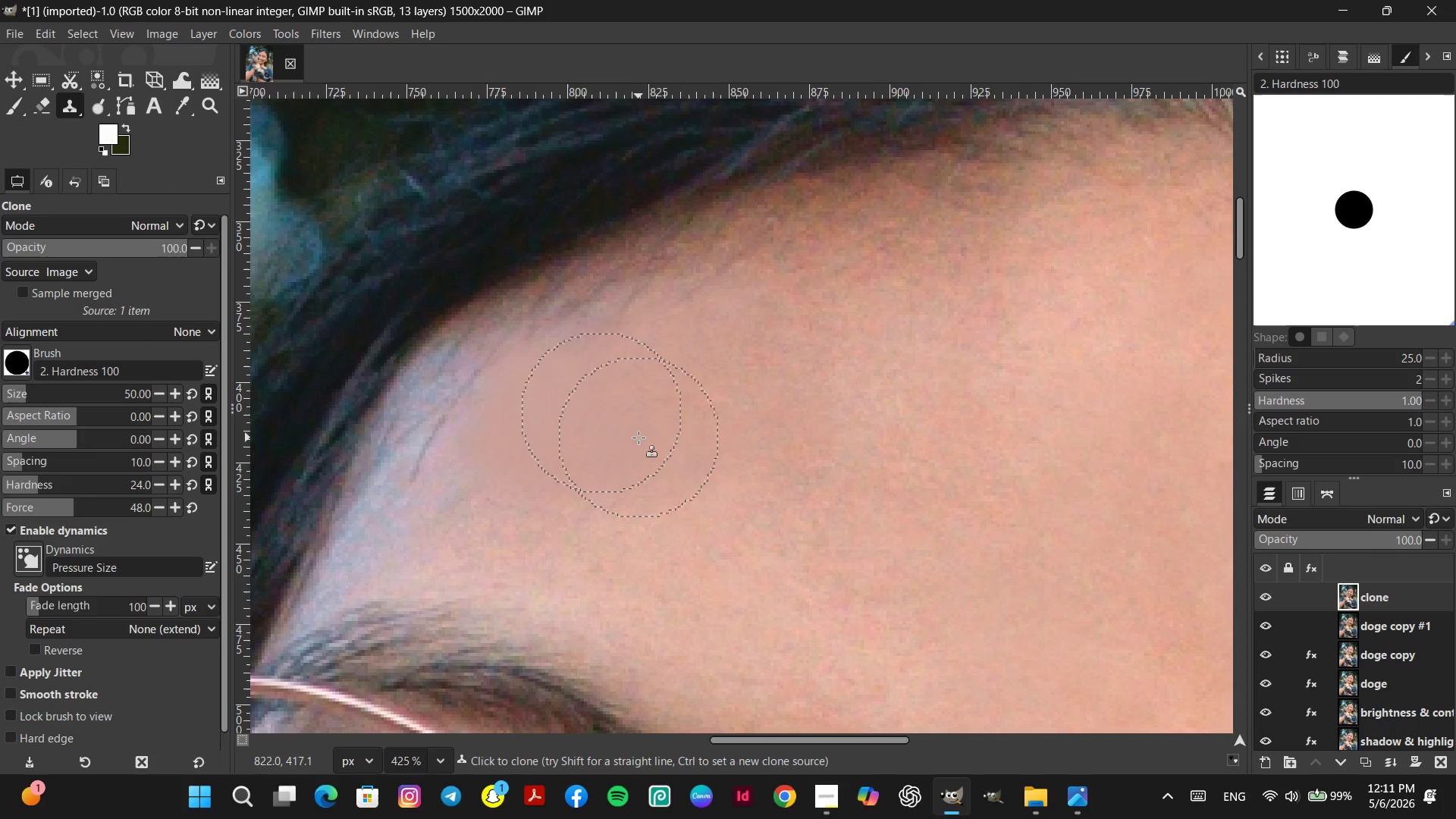 
hold_key(key=ControlLeft, duration=0.36)
triple_click([638, 452])
 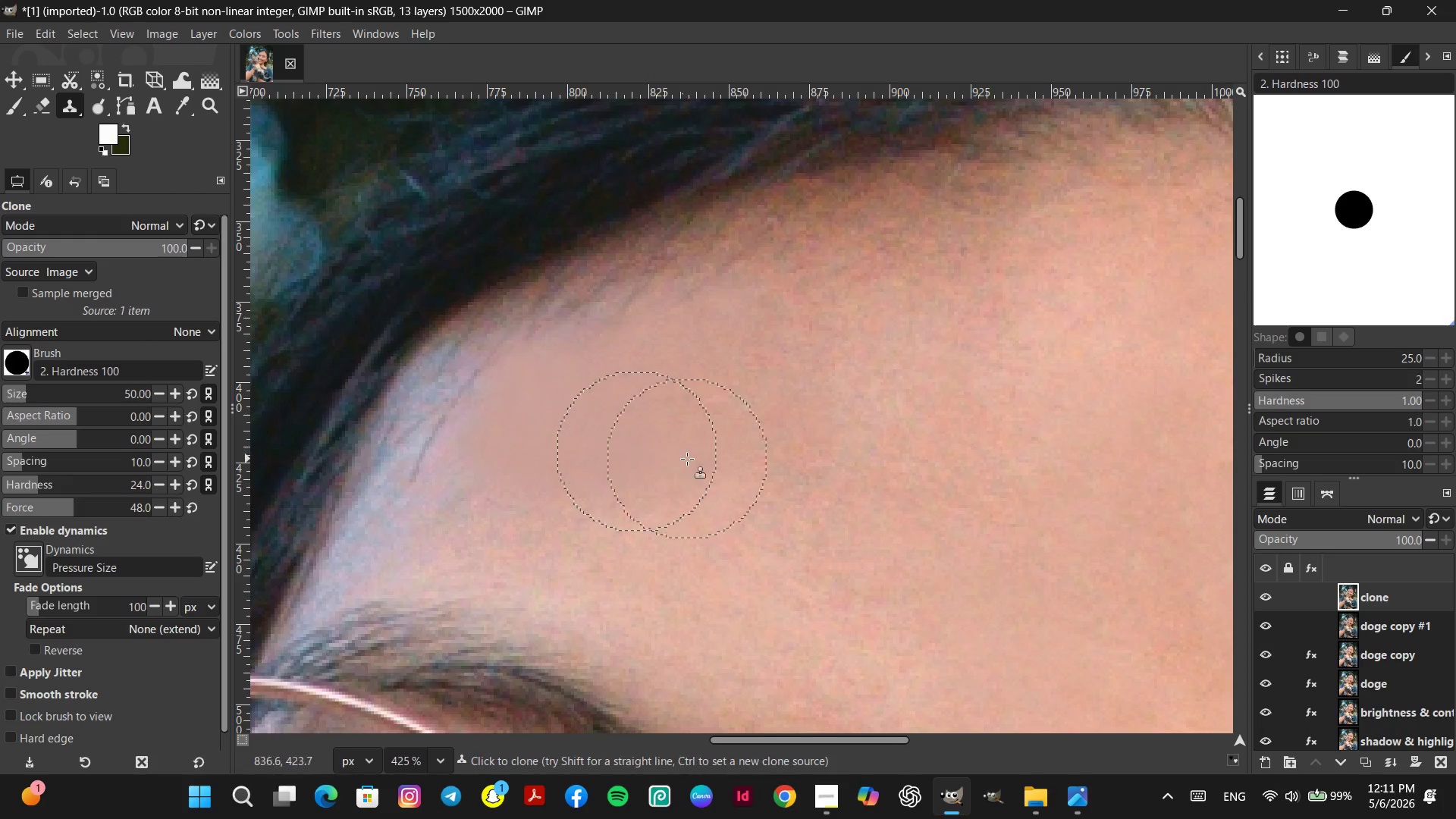 
triple_click([687, 459])
 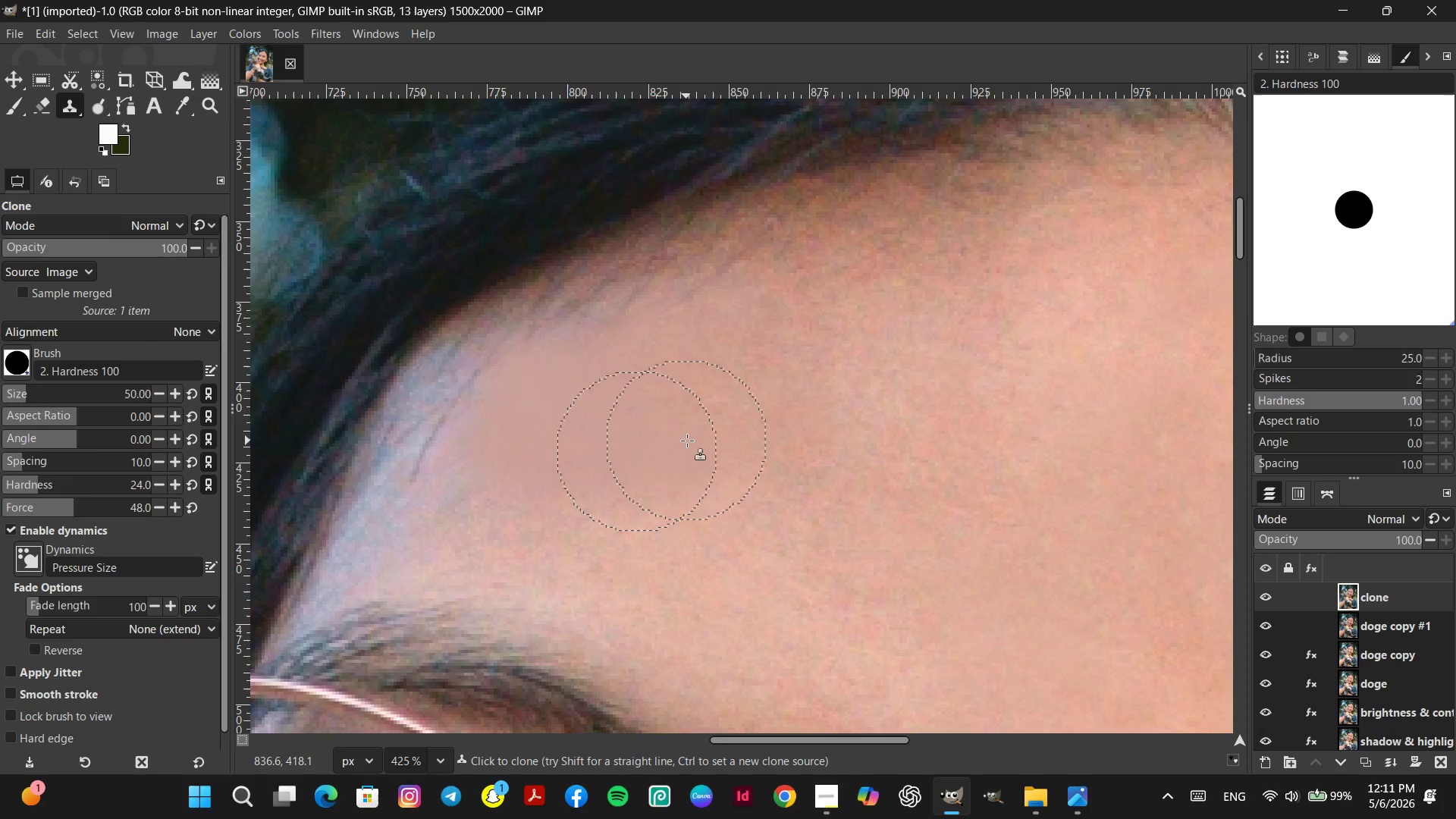 
left_click_drag(start_coordinate=[687, 441], to_coordinate=[670, 441])
 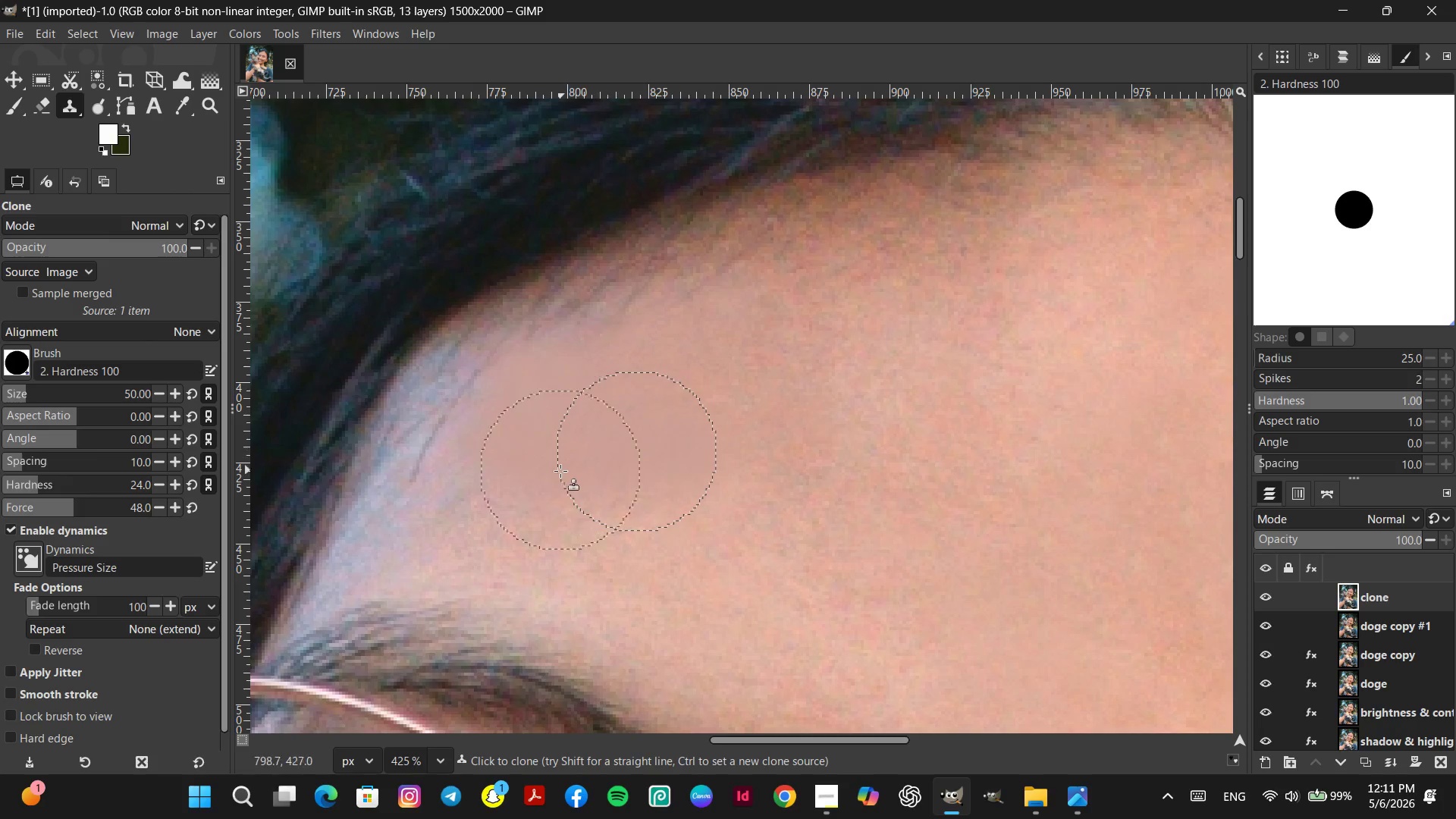 
left_click_drag(start_coordinate=[560, 471], to_coordinate=[553, 474])
 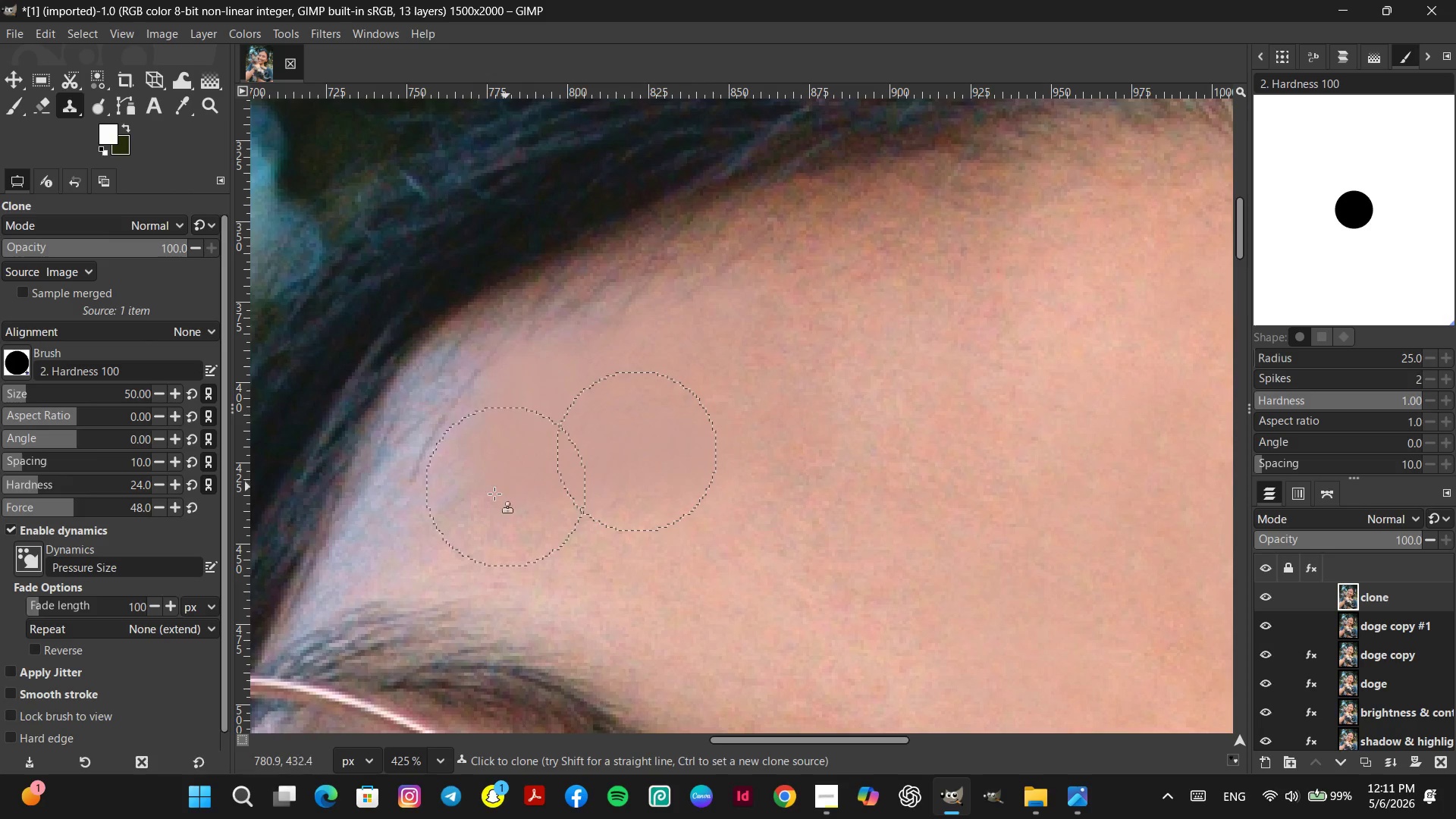 
triple_click([494, 494])
 